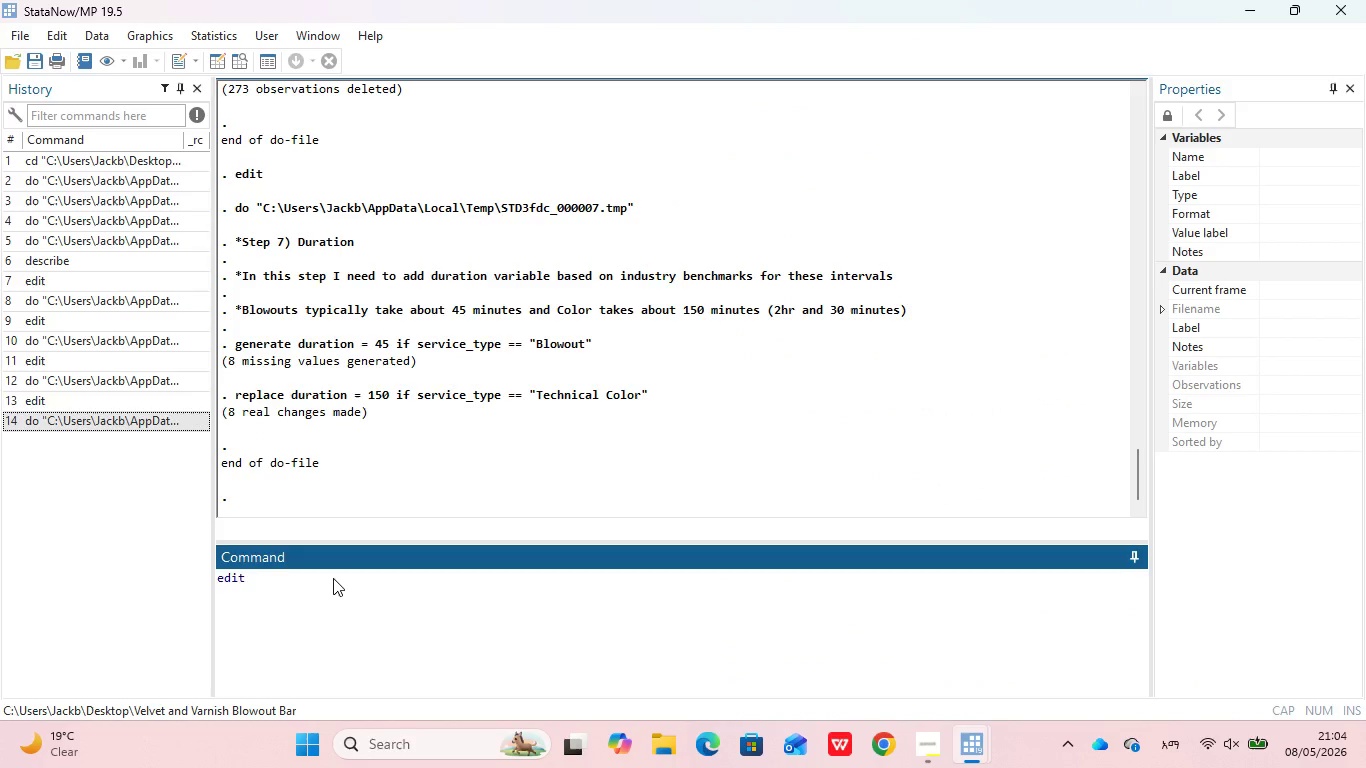 
key(Enter)
 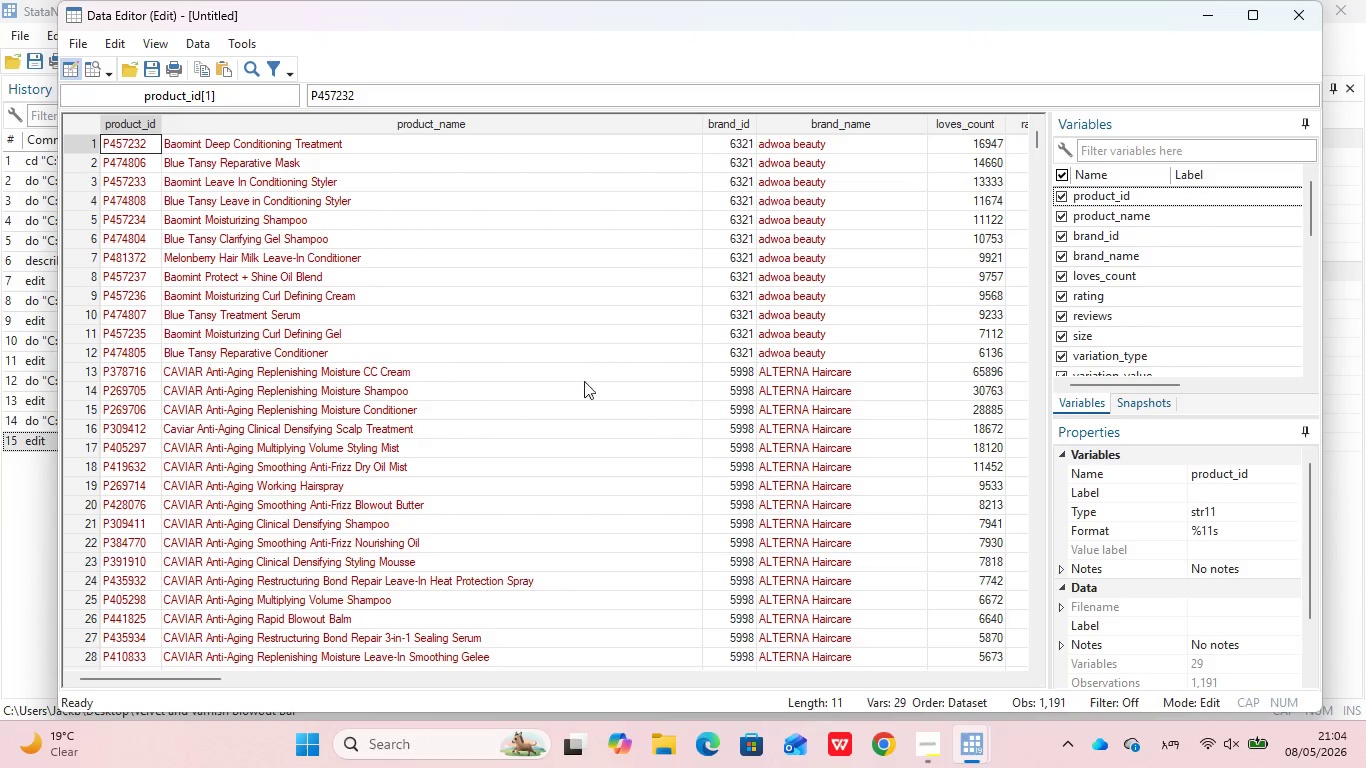 
wait(6.44)
 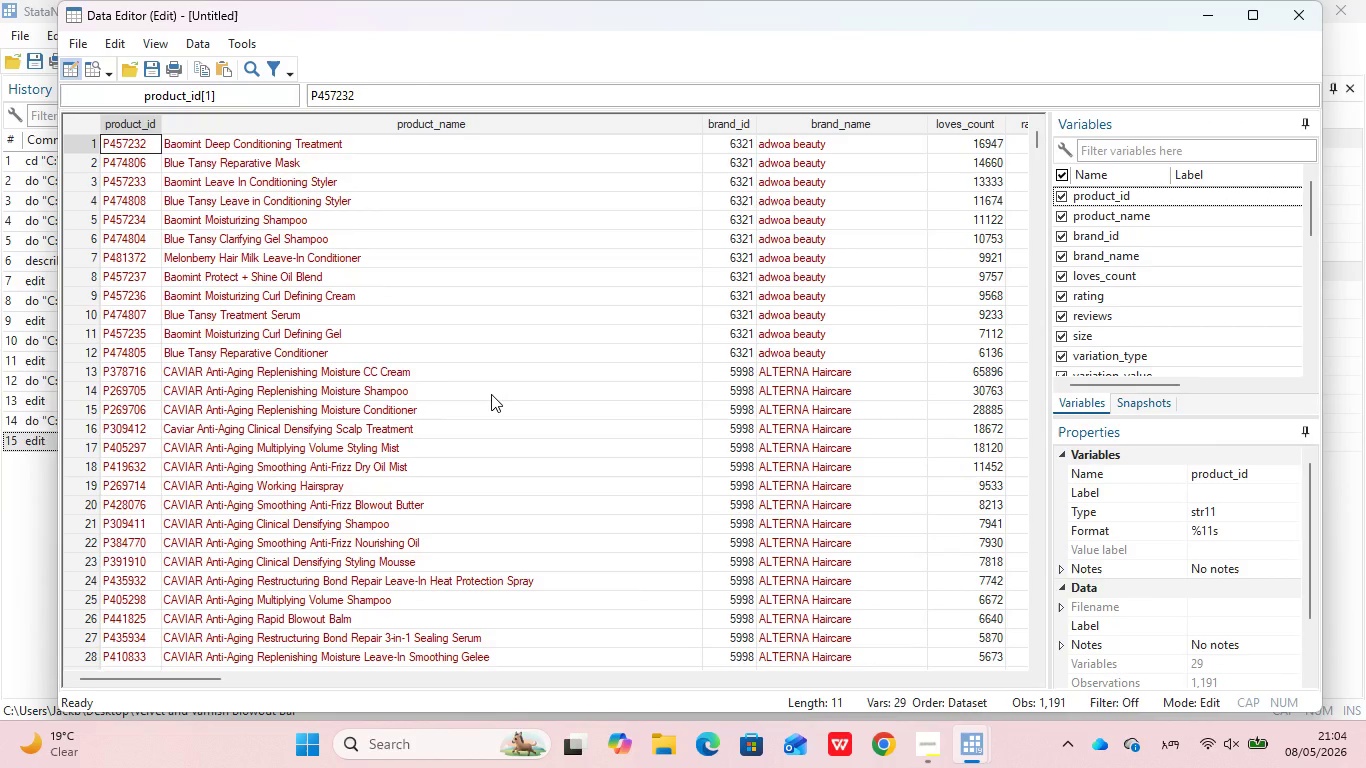 
scroll: coordinate [646, 399], scroll_direction: none, amount: 0.0
 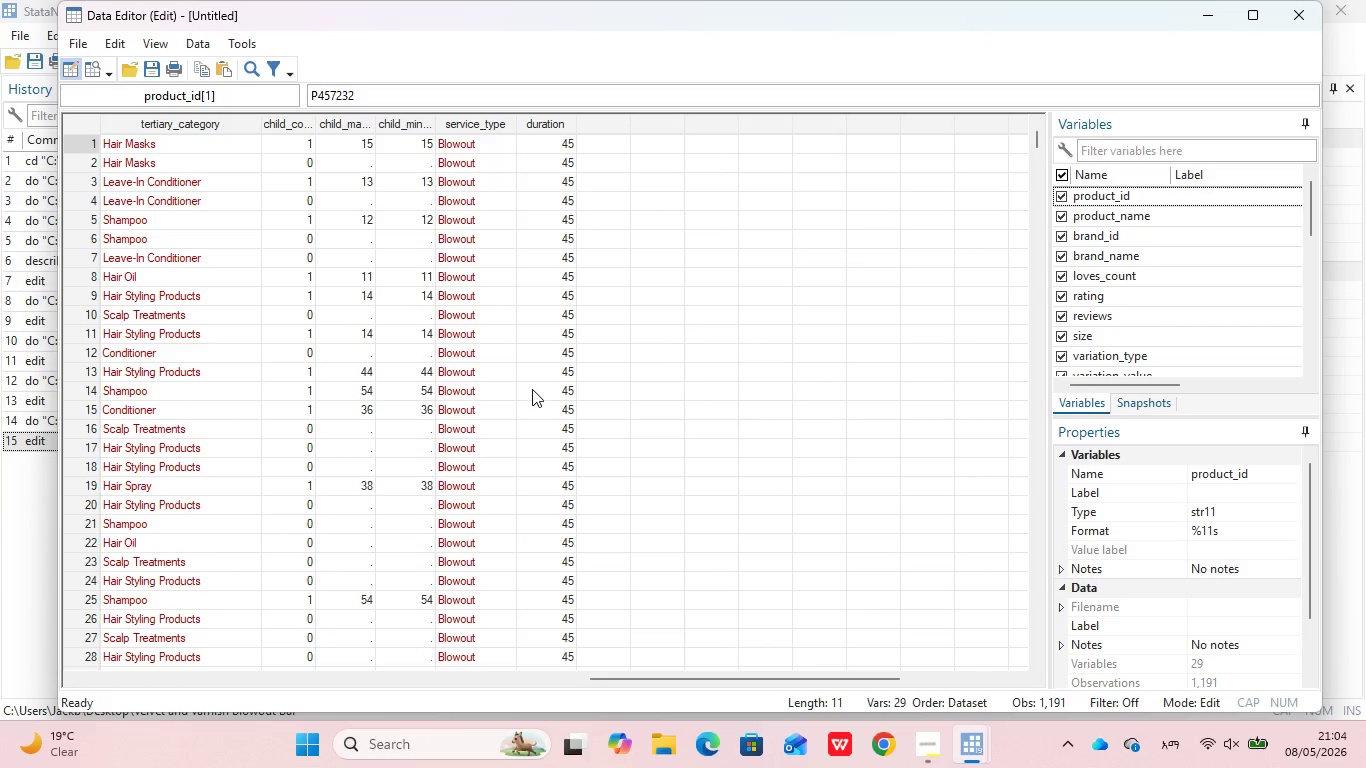 
scroll: coordinate [545, 492], scroll_direction: down, amount: 13.0
 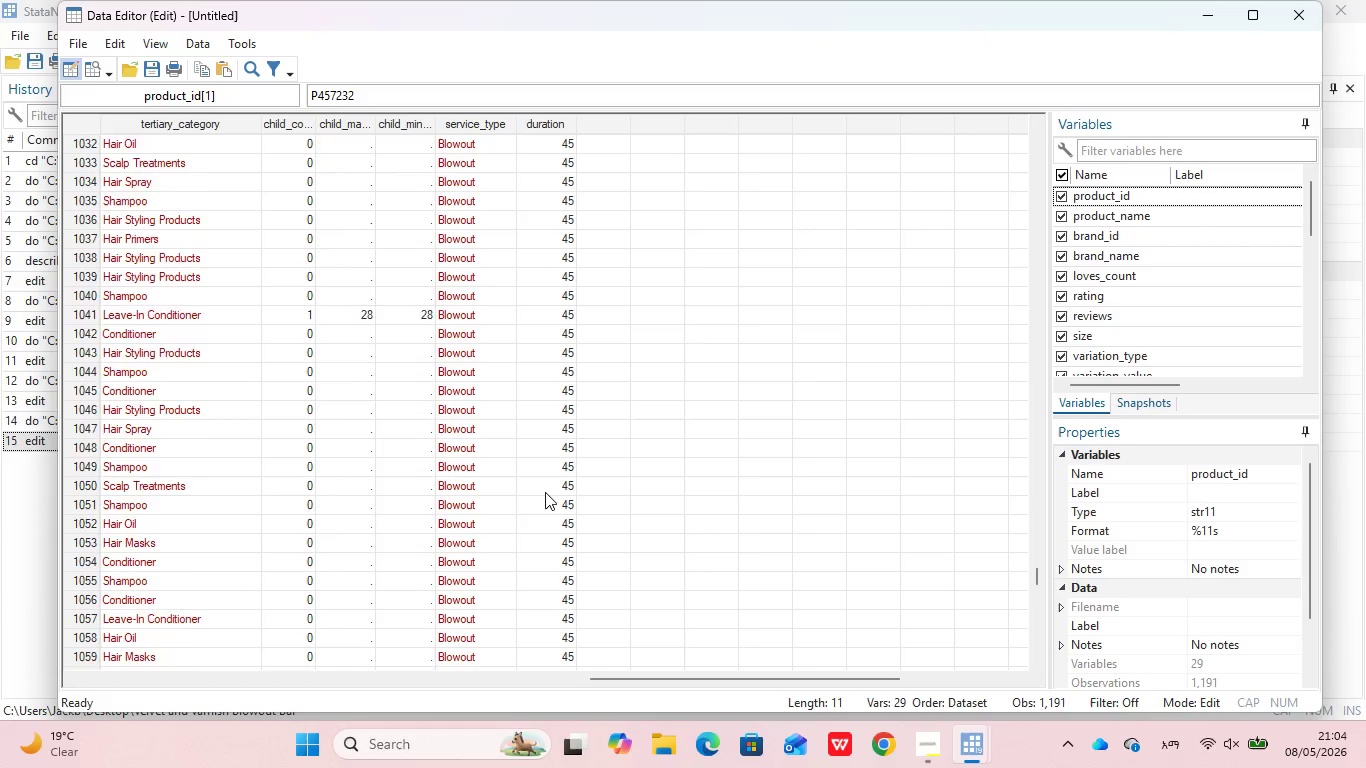 
scroll: coordinate [545, 492], scroll_direction: none, amount: 0.0
 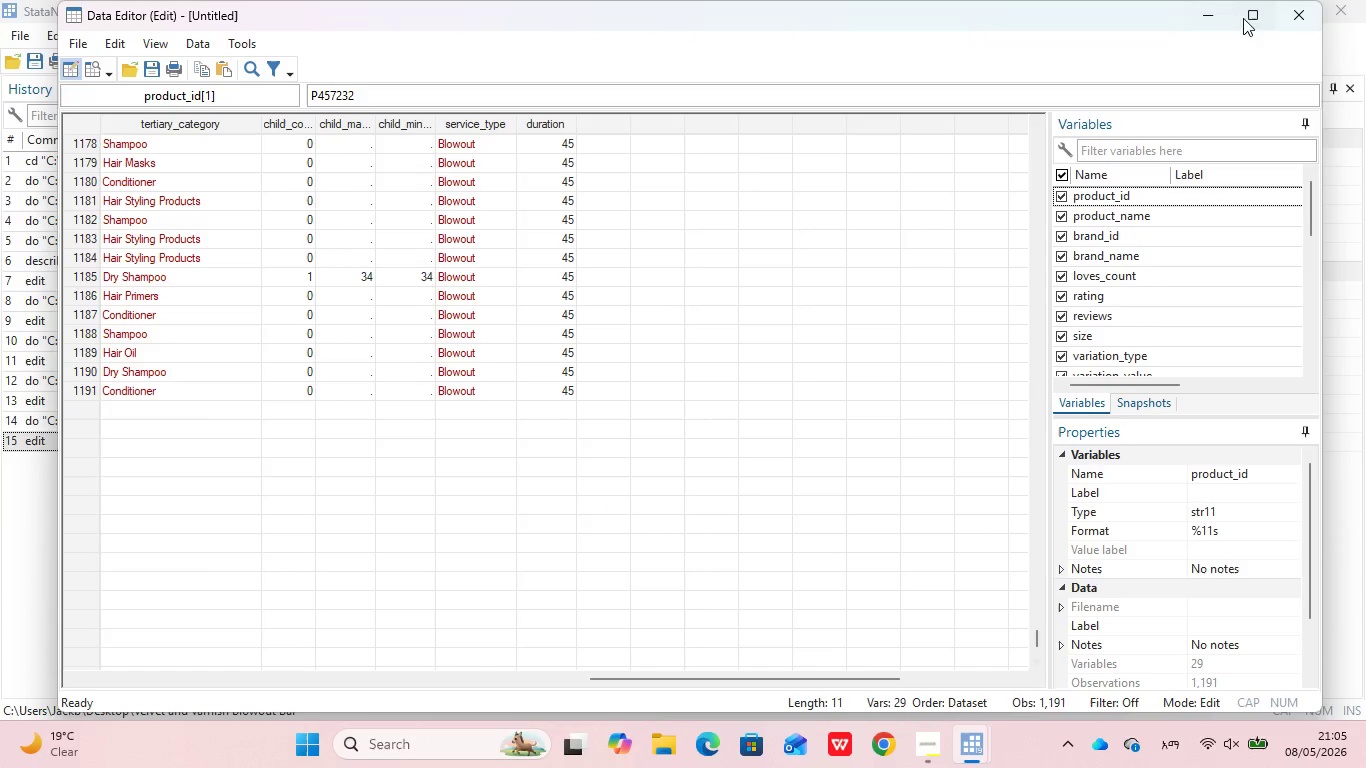 
wait(6.02)
 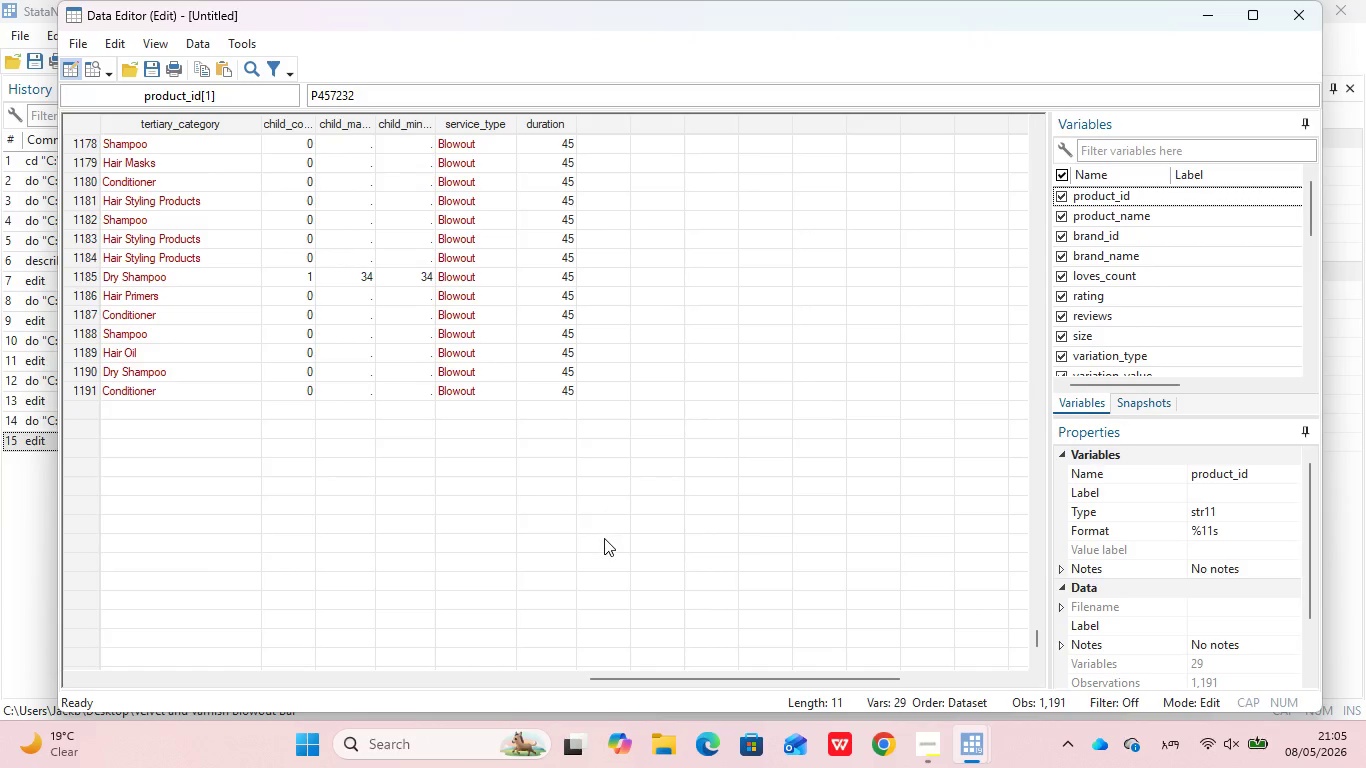 
left_click([1306, 19])
 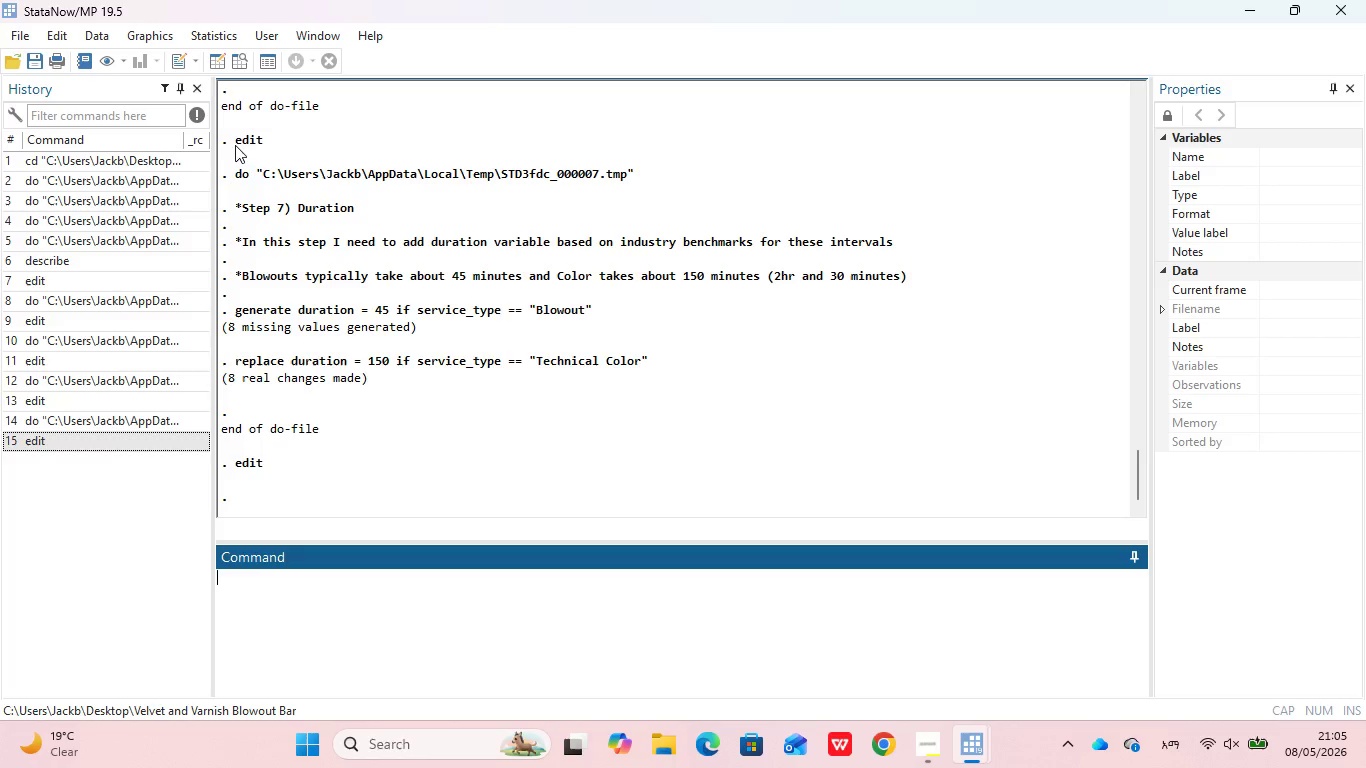 
left_click([196, 67])
 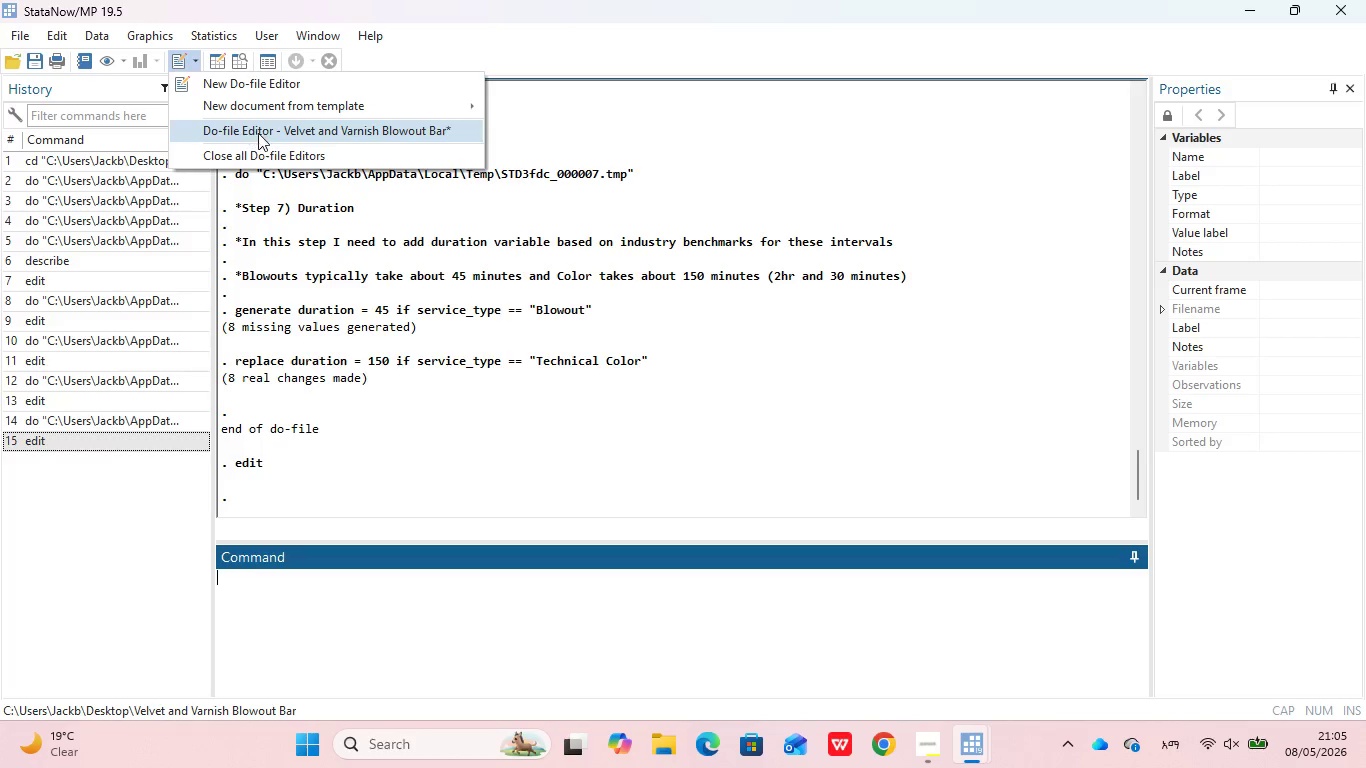 
left_click([261, 134])
 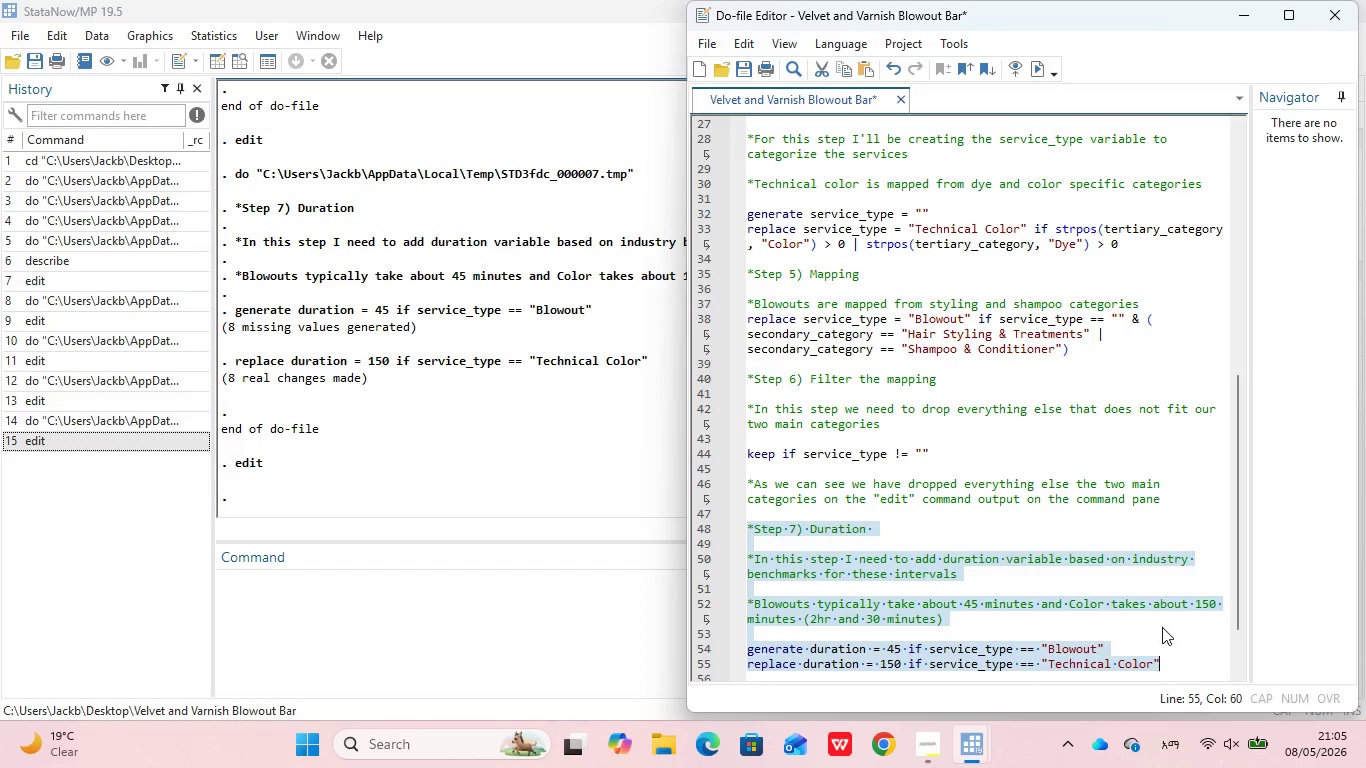 
left_click([1175, 653])
 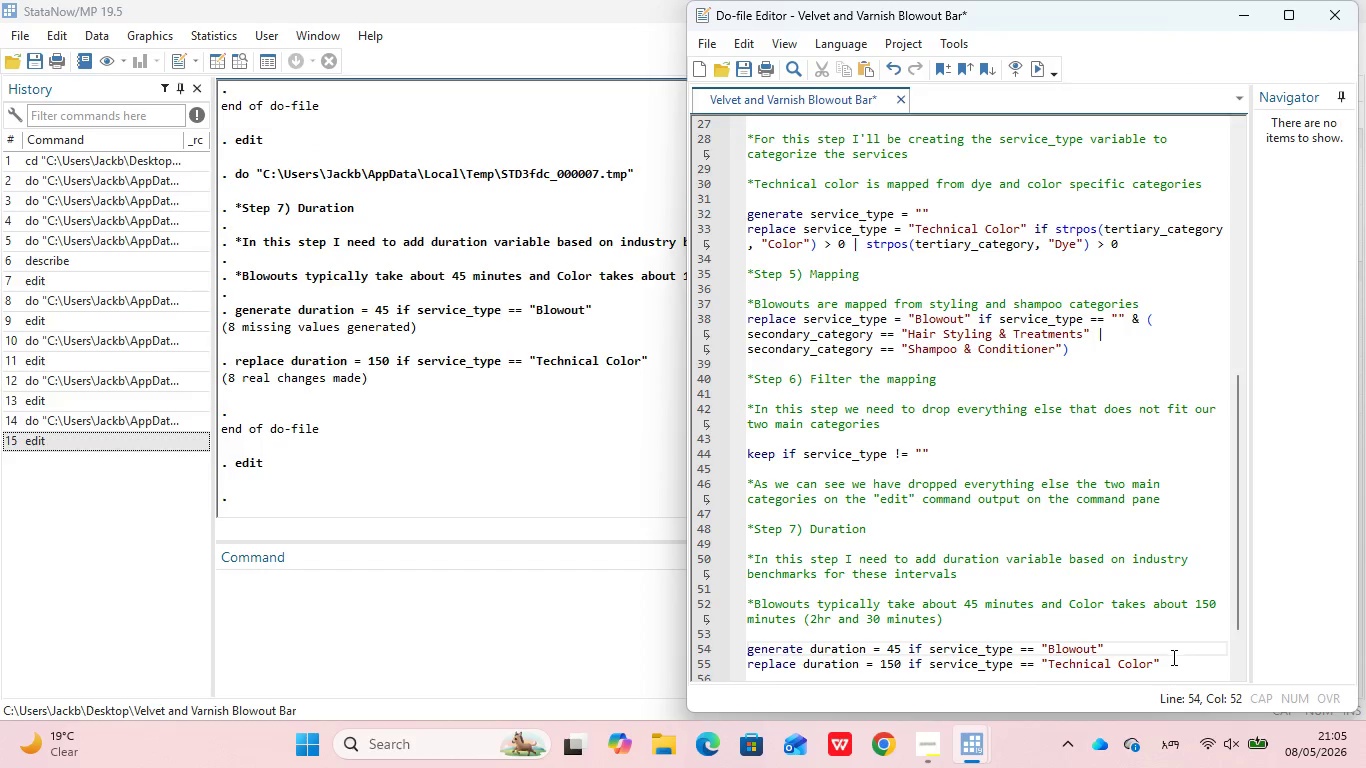 
left_click([1170, 660])
 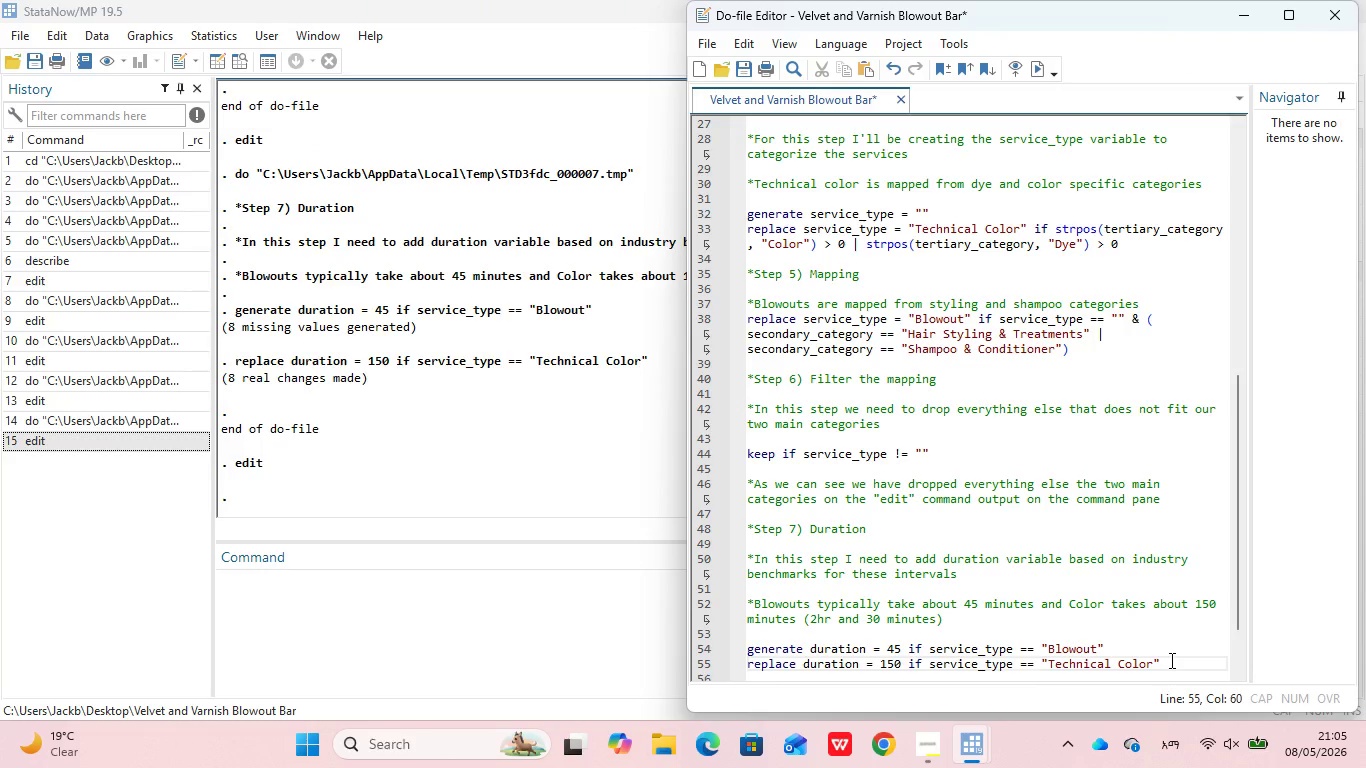 
key(Enter)
 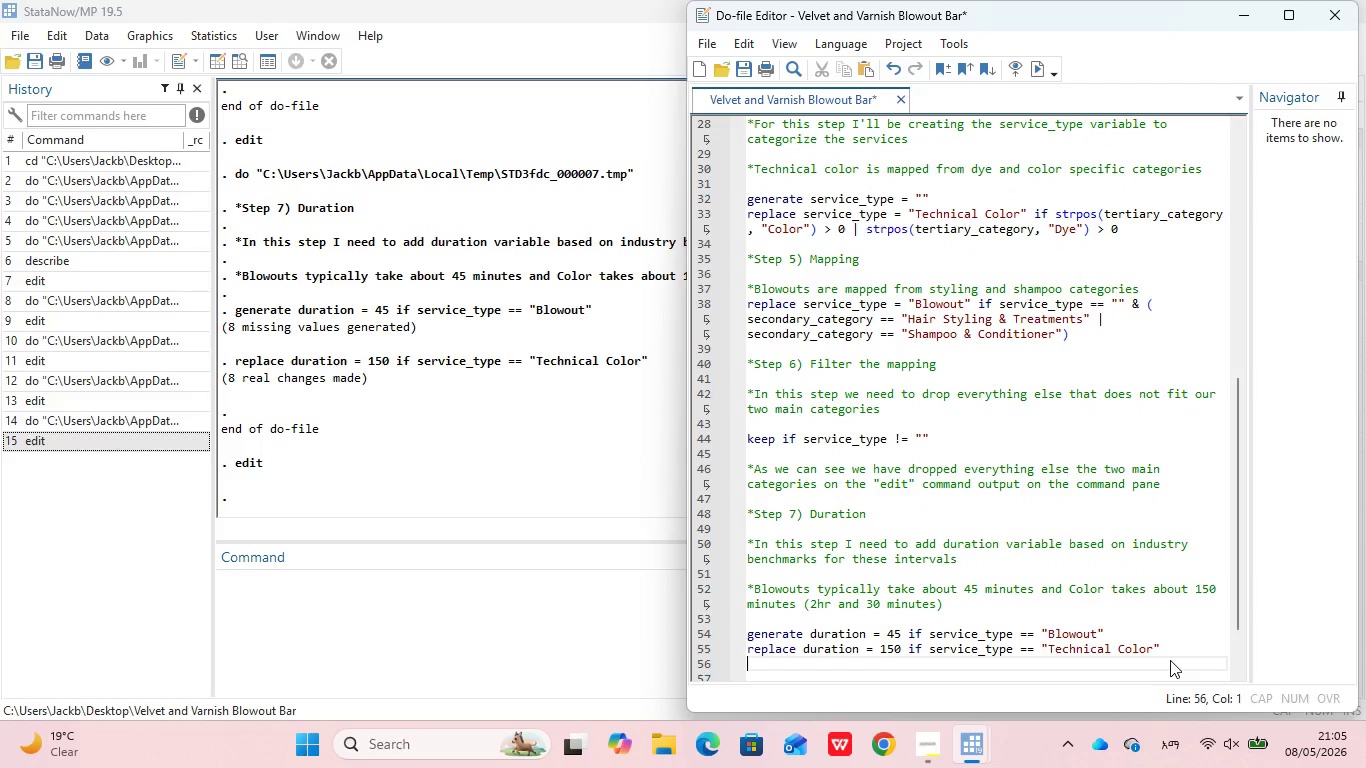 
key(Enter)
 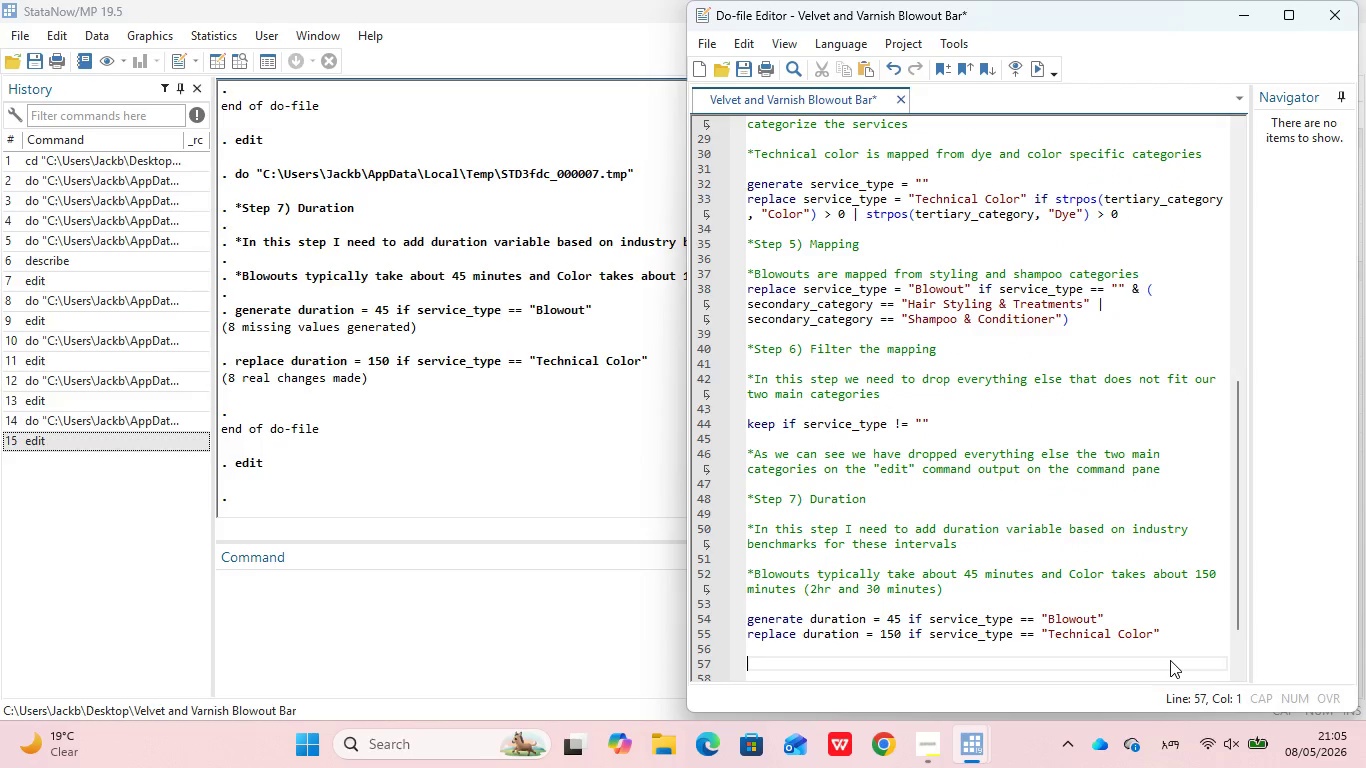 
type(* )
key(Backspace)
type(I have)
key(Backspace)
key(Backspace)
key(Backspace)
key(Backspace)
key(Backspace)
key(Backspace)
type(as we can see on the output of the e)
key(Backspace)
type("edit )
key(Backspace)
 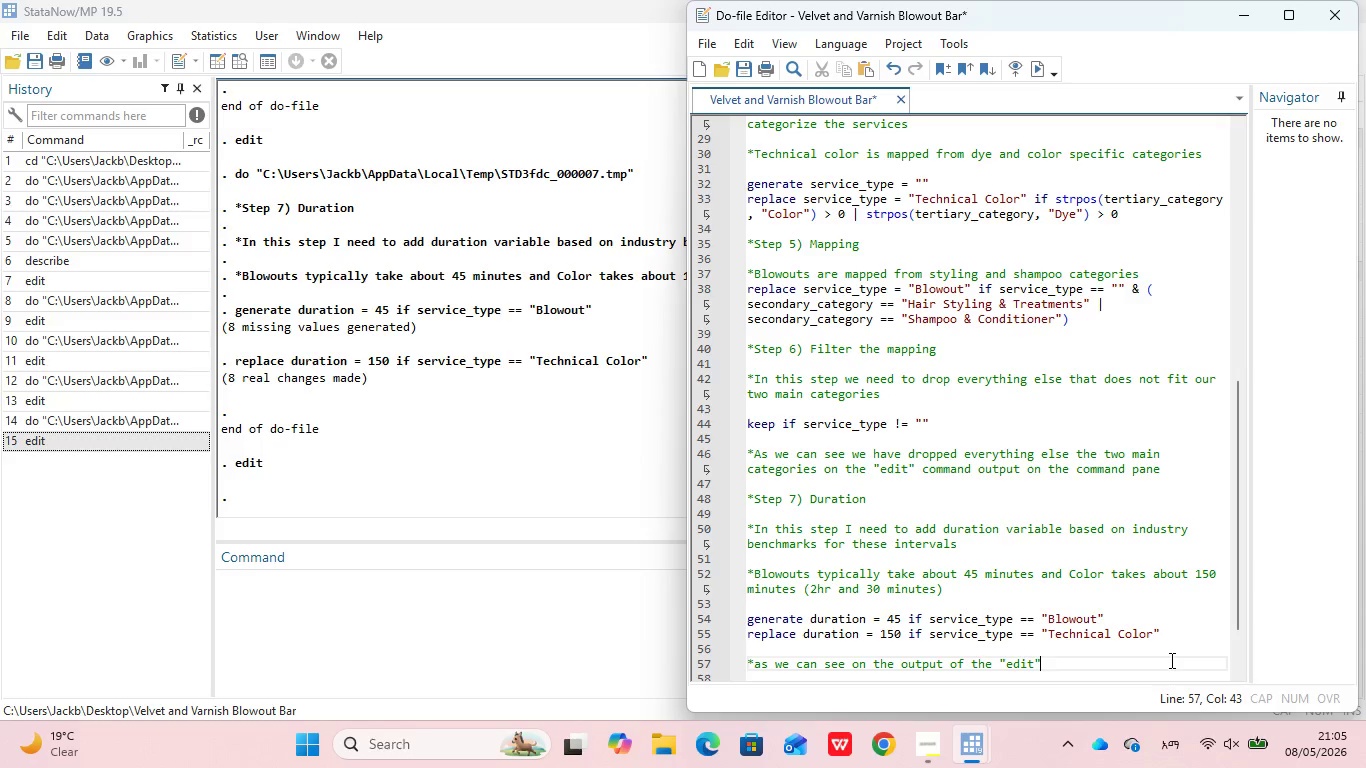 
 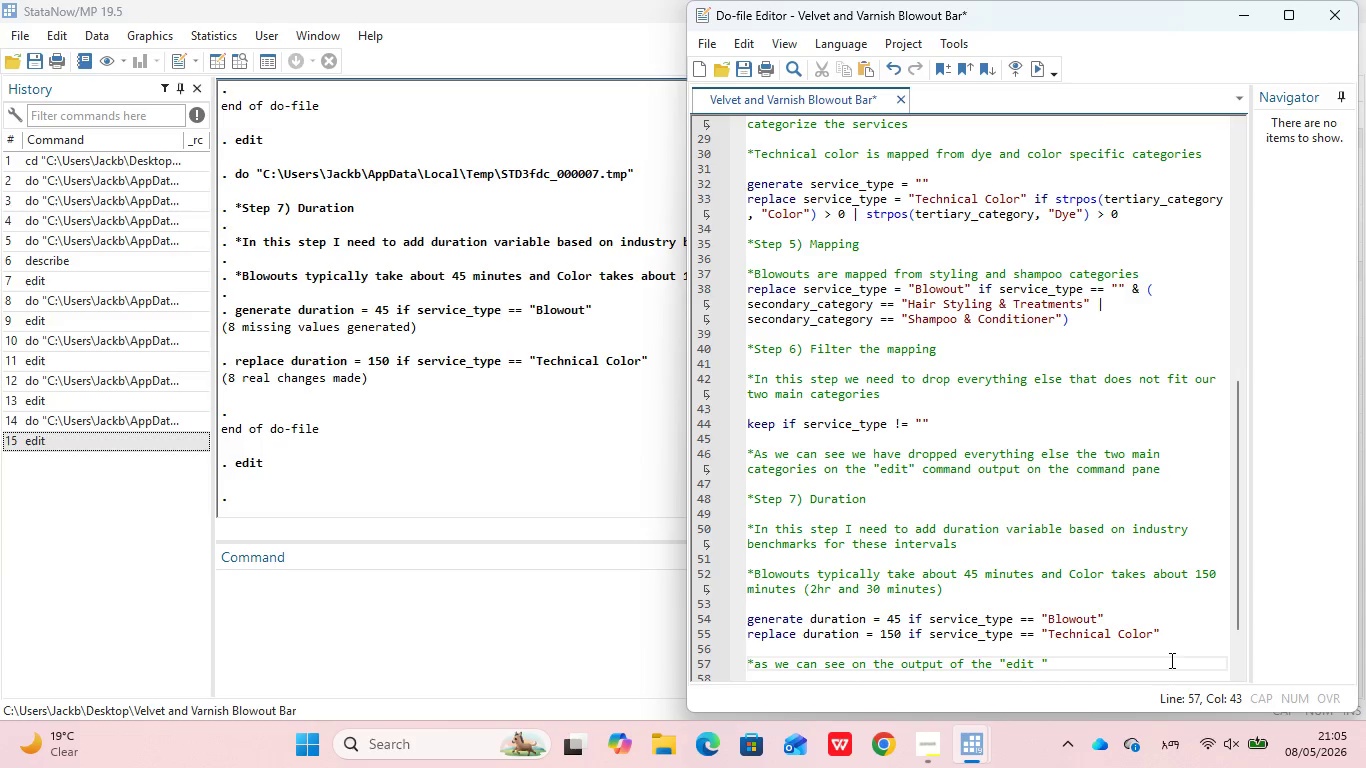 
key(ArrowRight)
 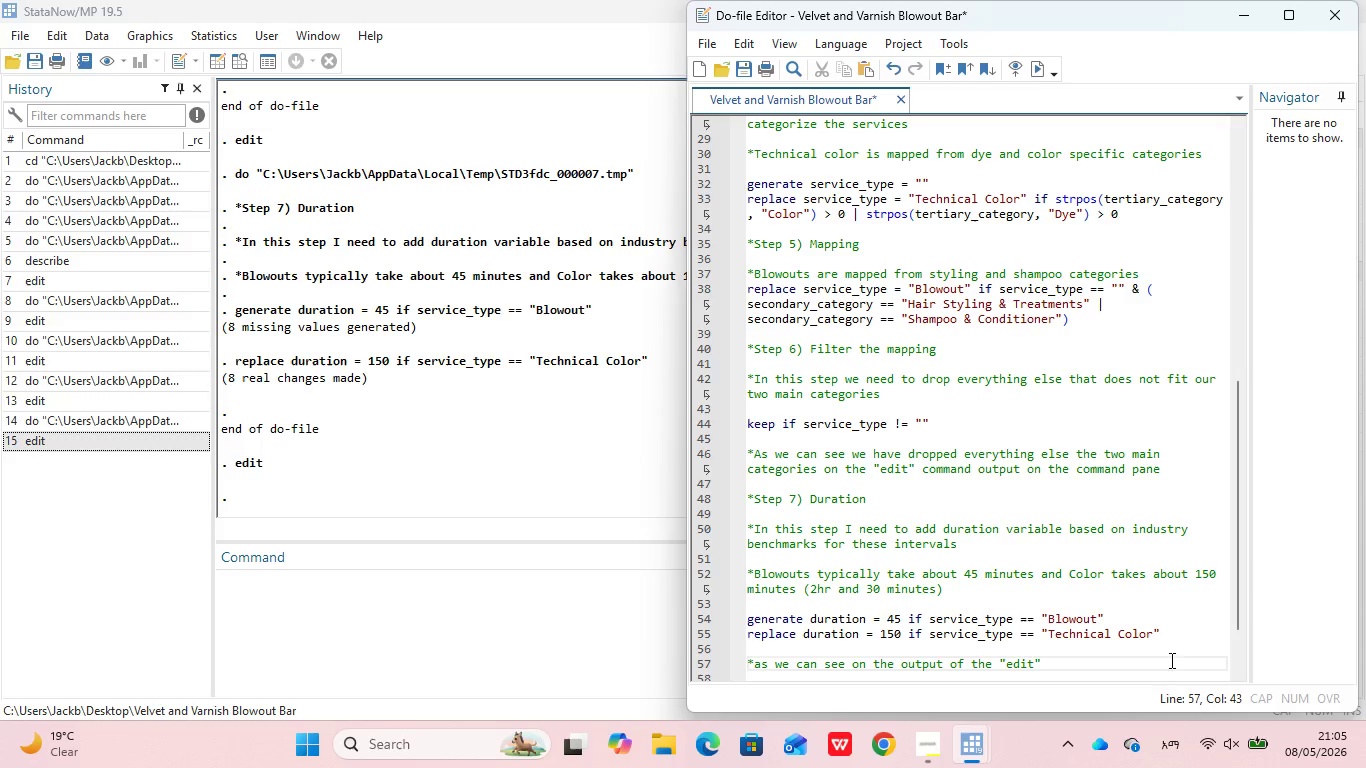 
type( coma)
key(Backspace)
type(mand on the command pane we have succ)
 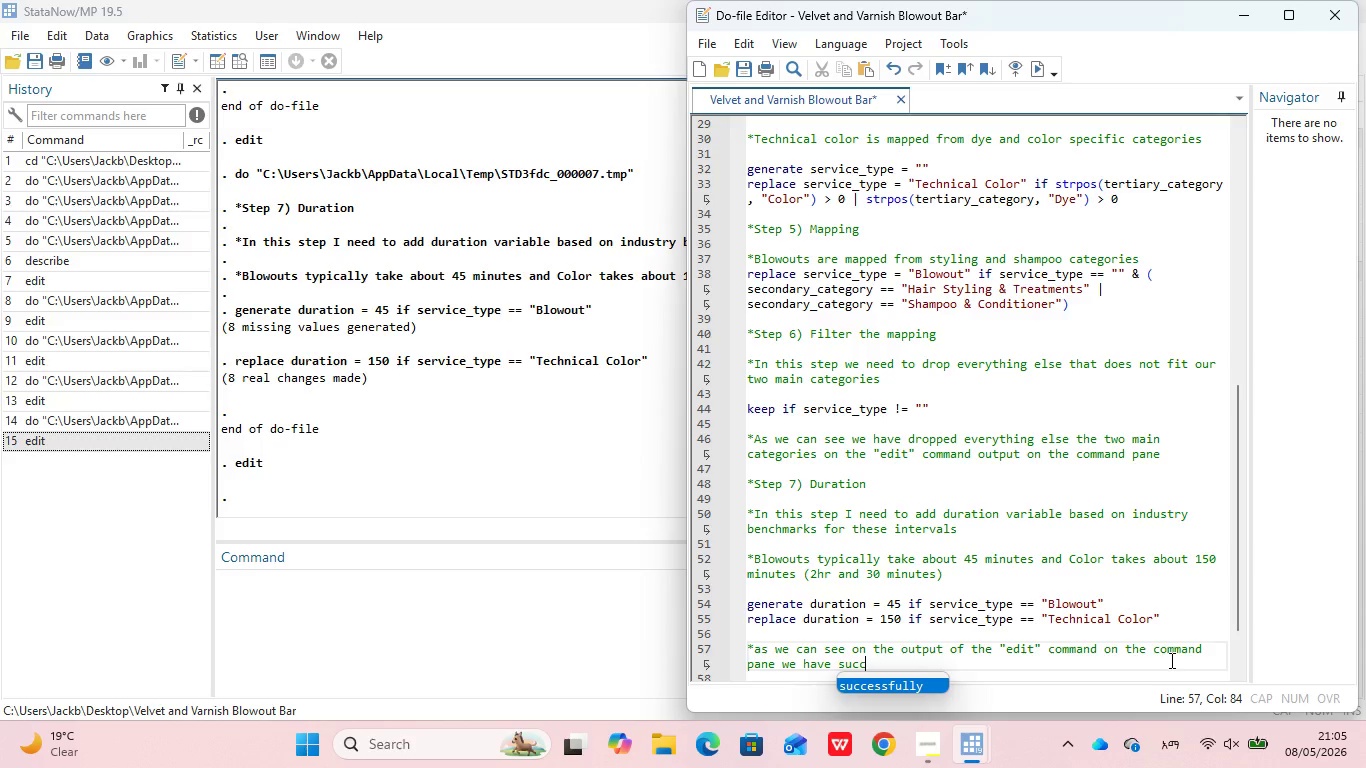 
key(Enter)
 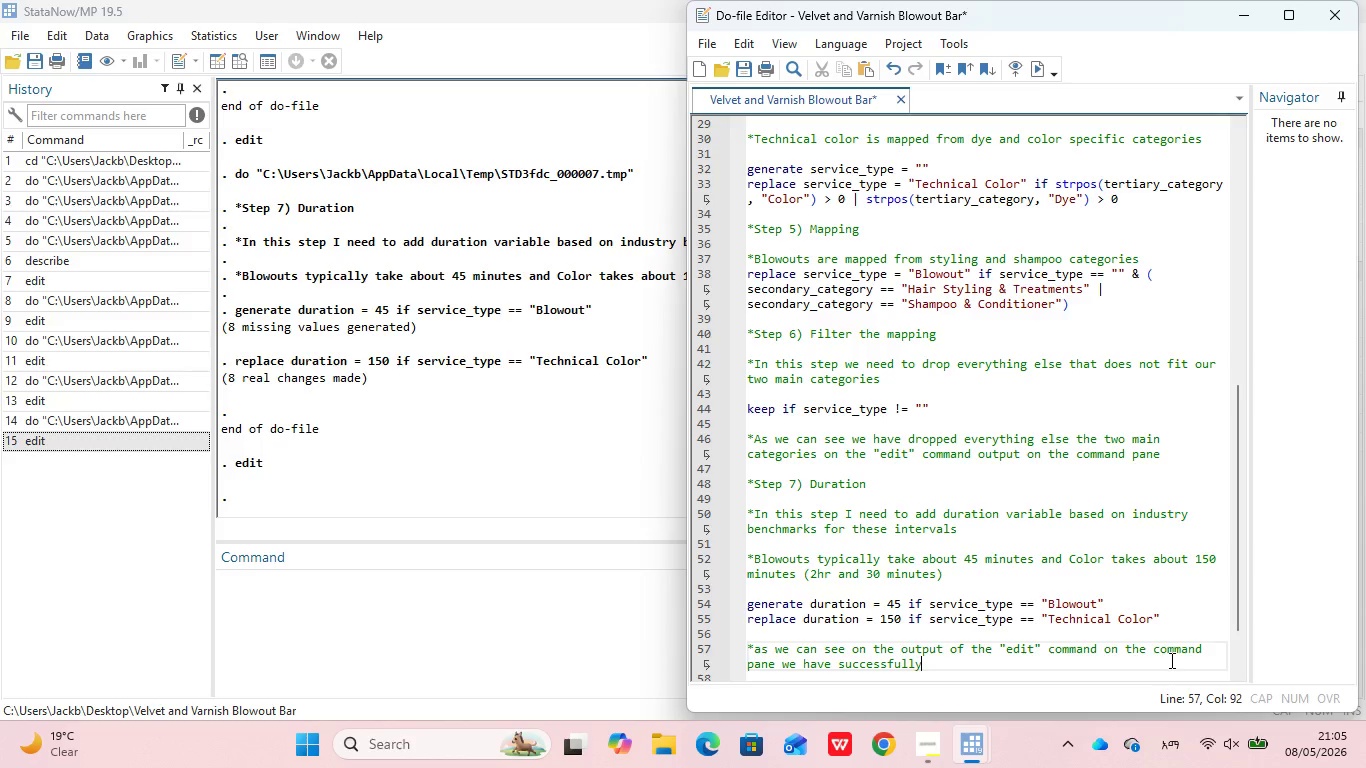 
key(Space)
 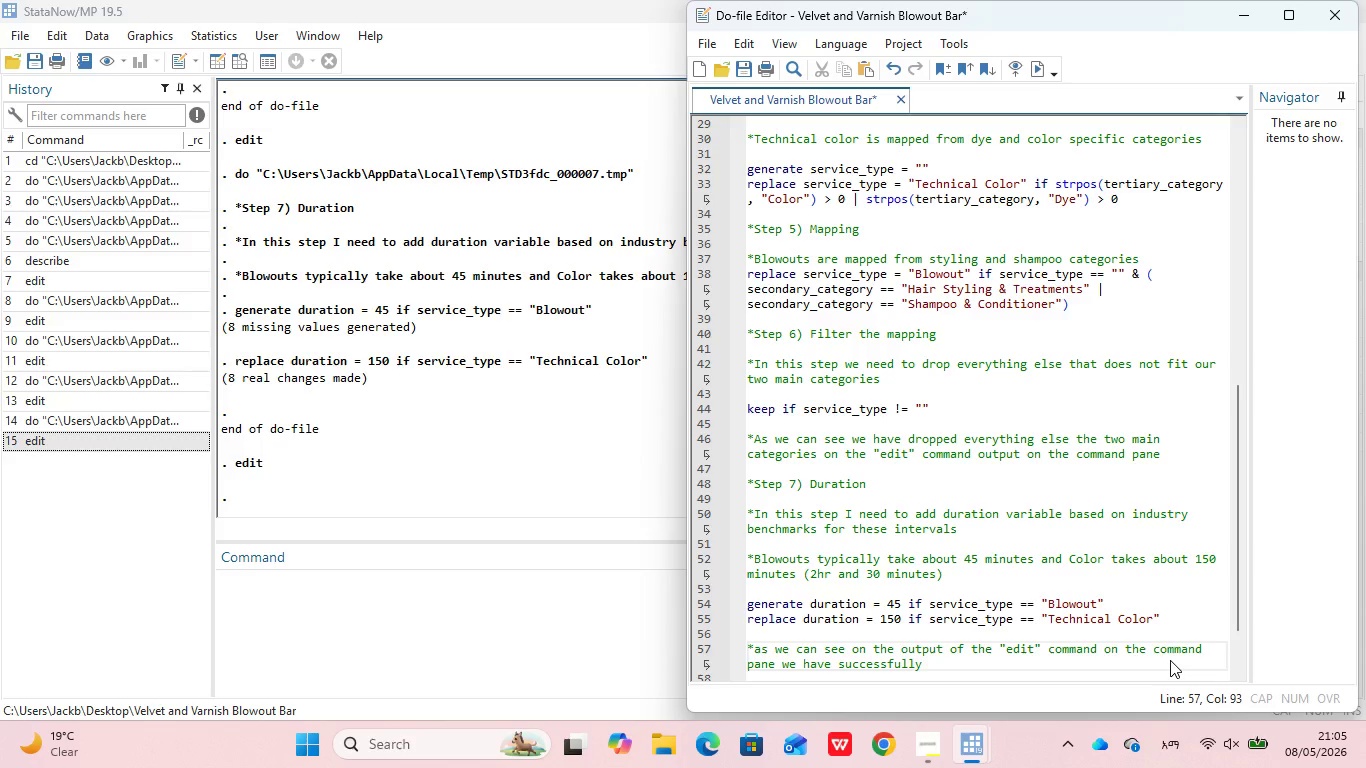 
type(s)
key(Backspace)
type(assigned the duration variable for blowout an )
key(Backspace)
type(d te)
key(Backspace)
key(Backspace)
 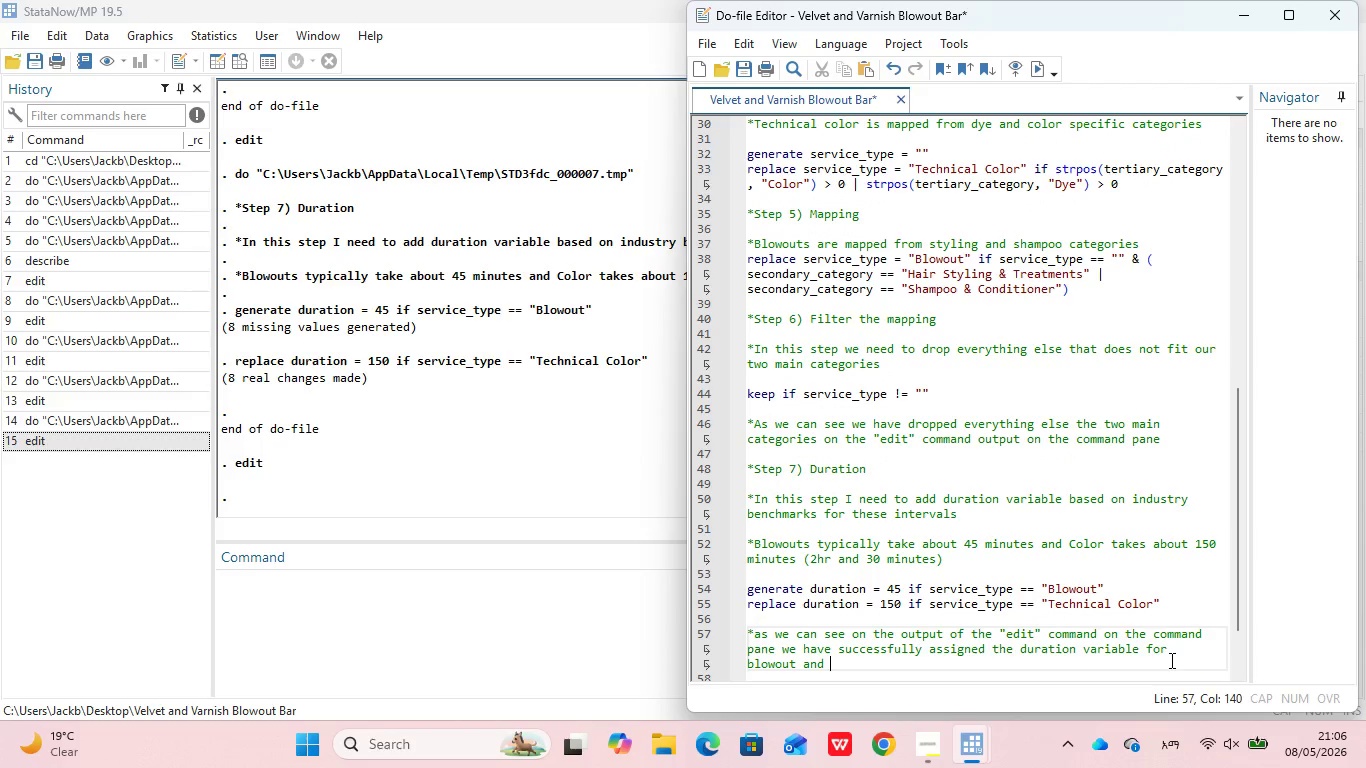 
hold_key(key=ArrowLeft, duration=0.75)
 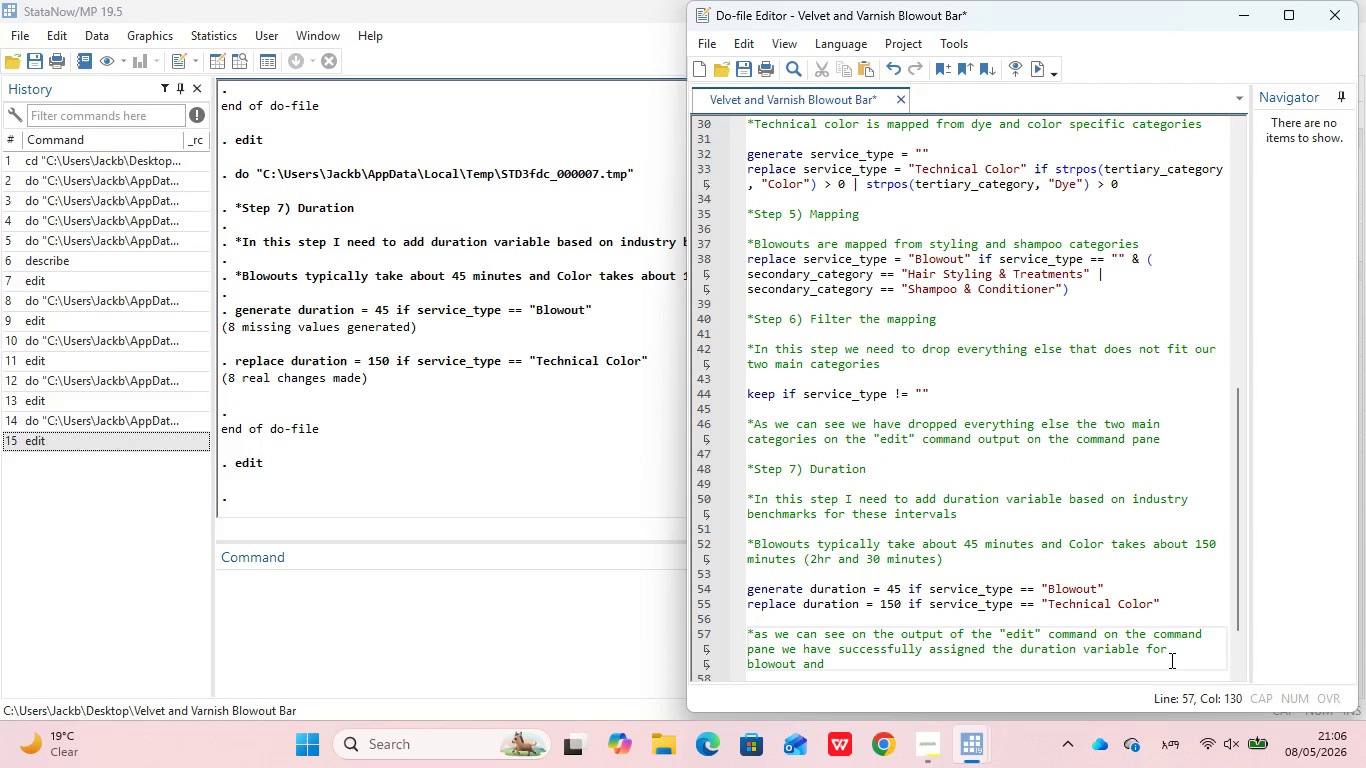 
key(ArrowLeft)
 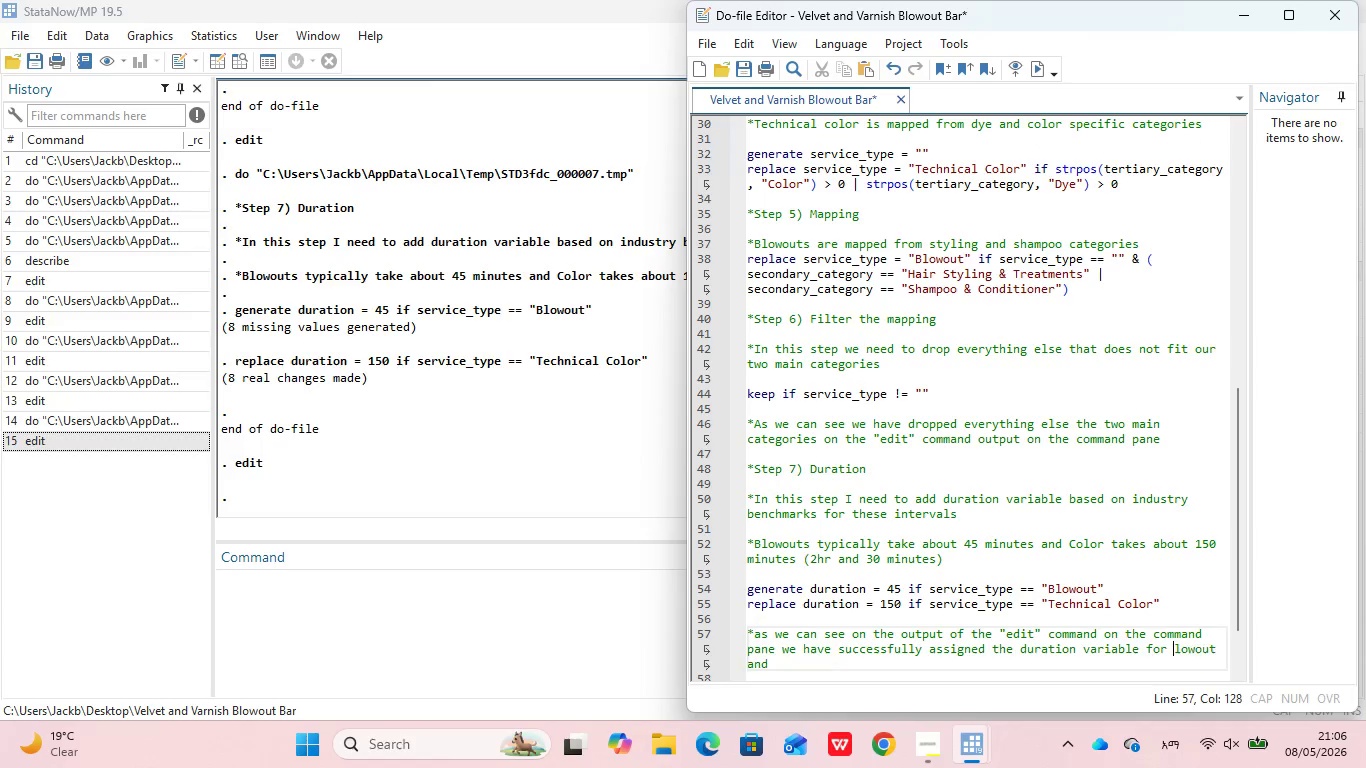 
key(Backspace)
 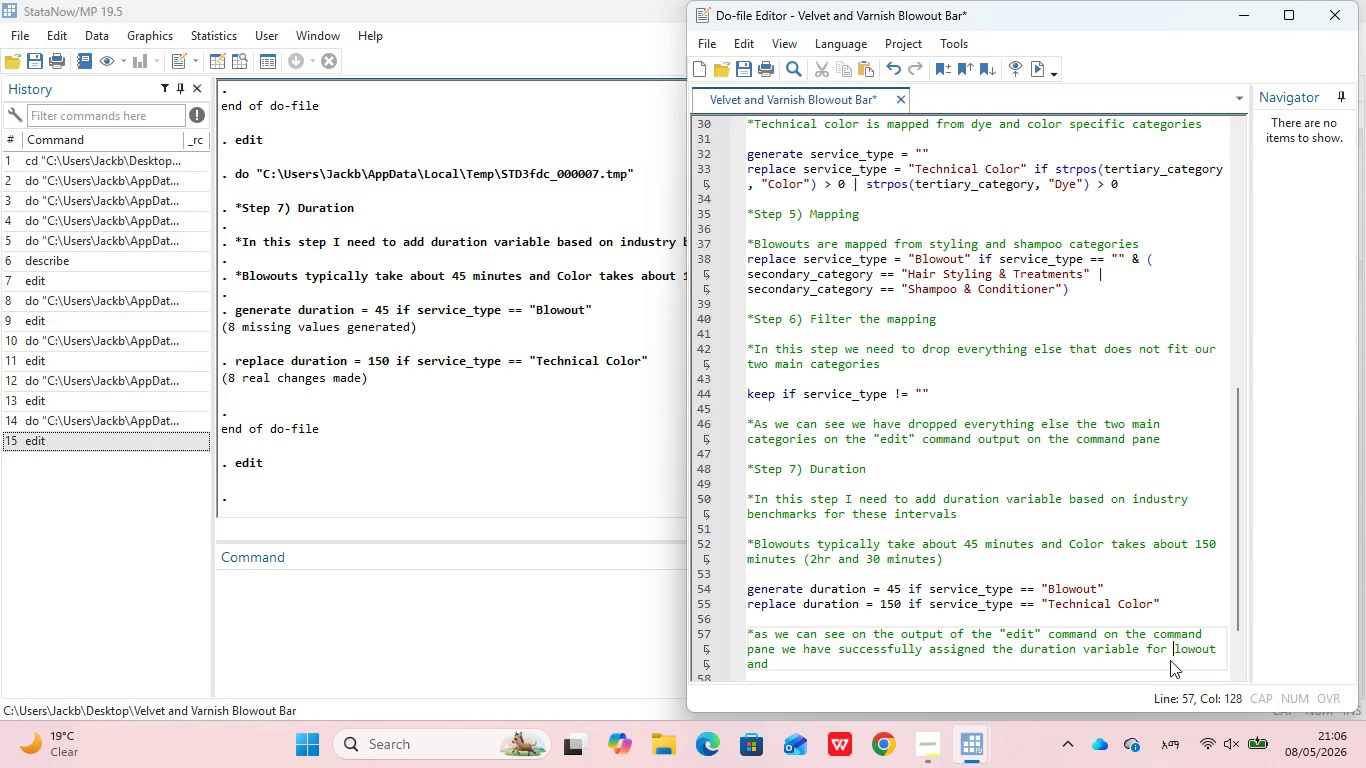 
key(Shift+B)
 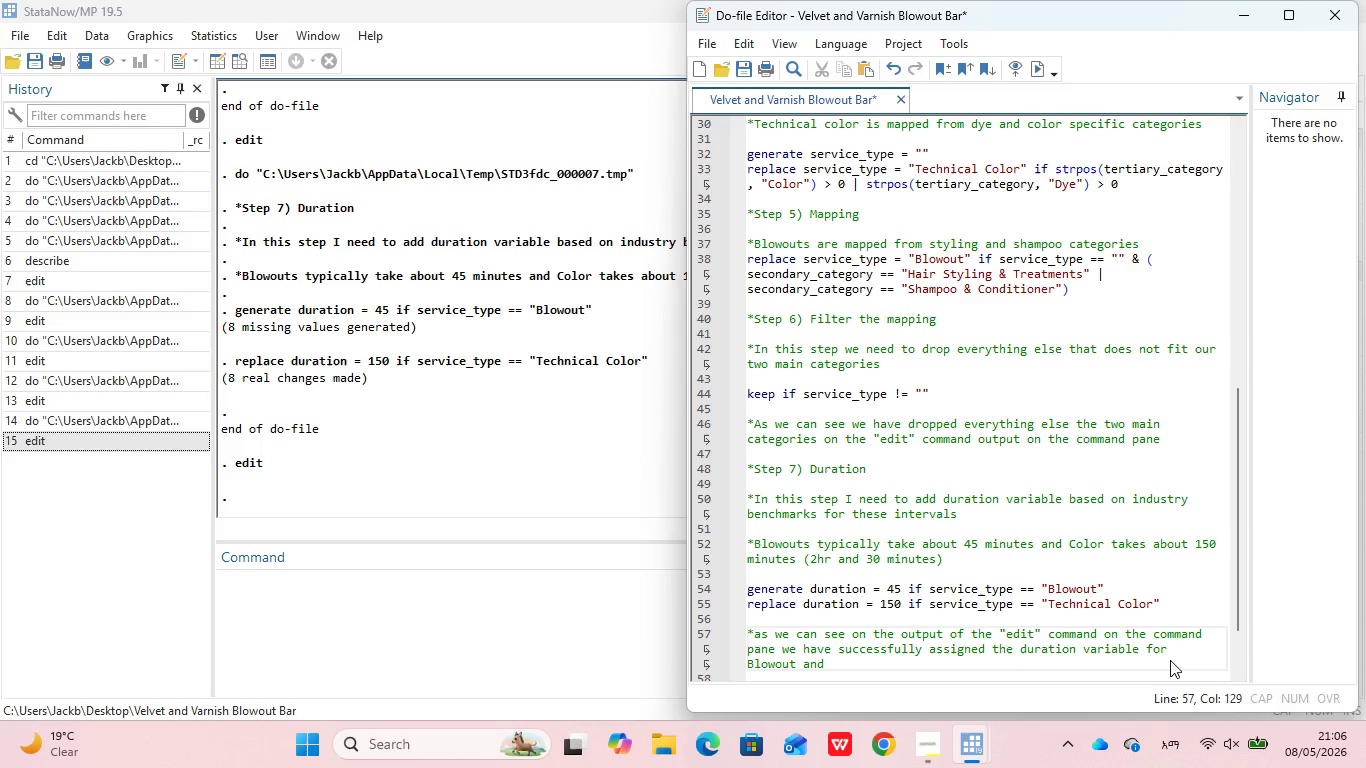 
key(ArrowRight)
 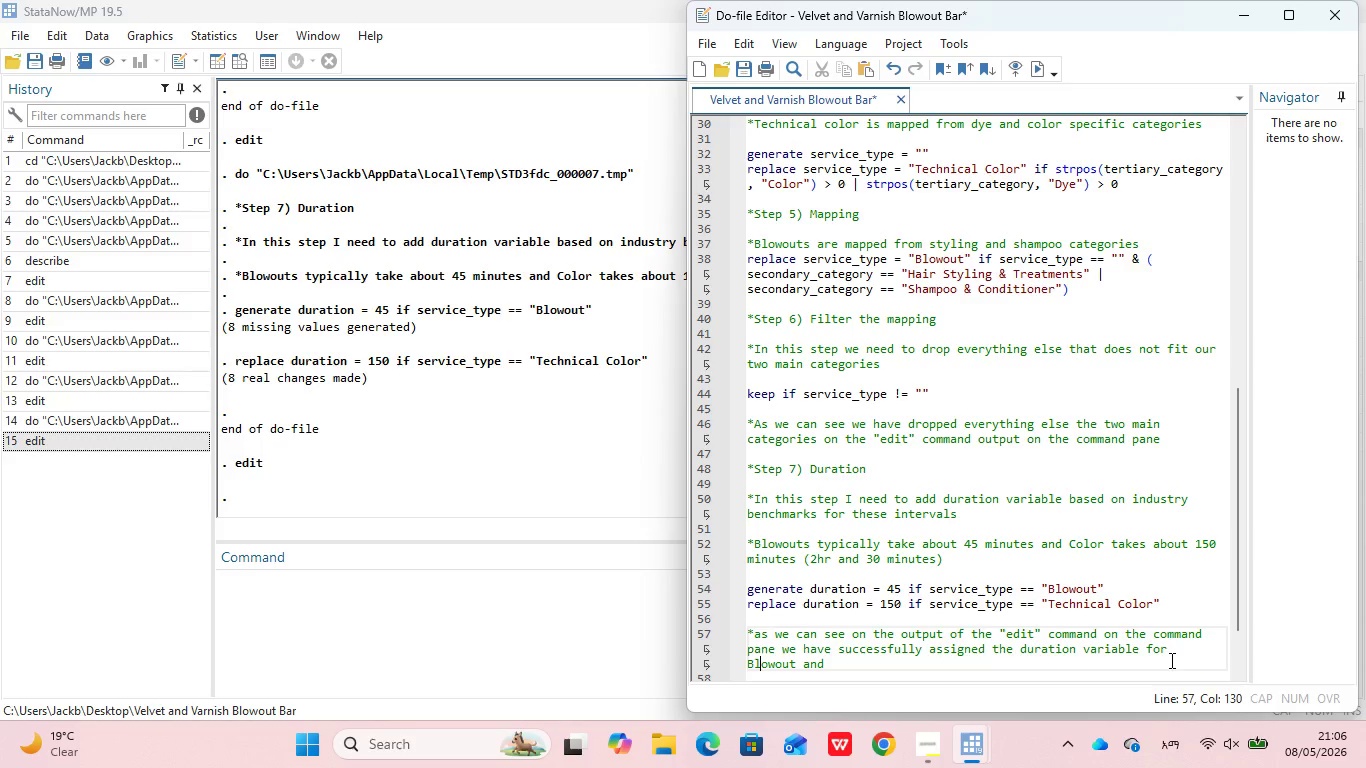 
key(ArrowRight)
 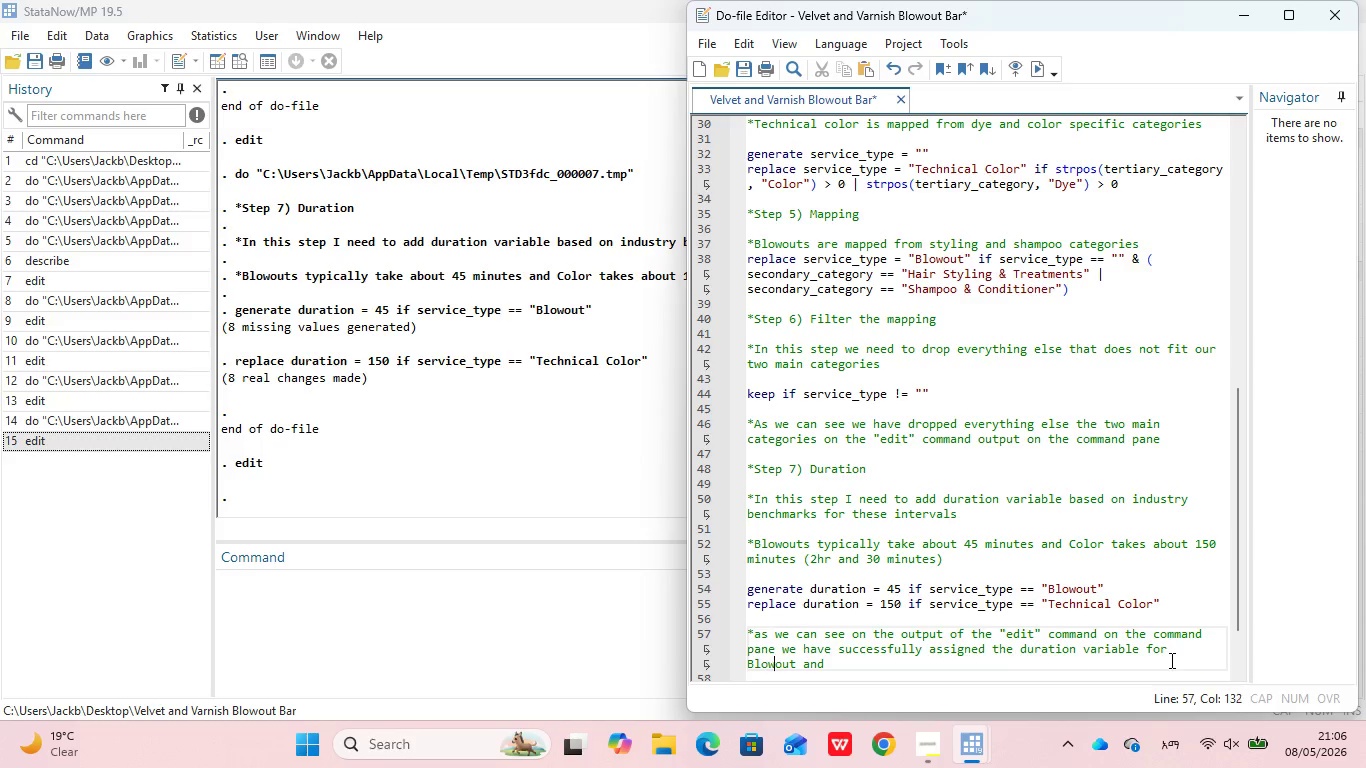 
key(ArrowRight)
 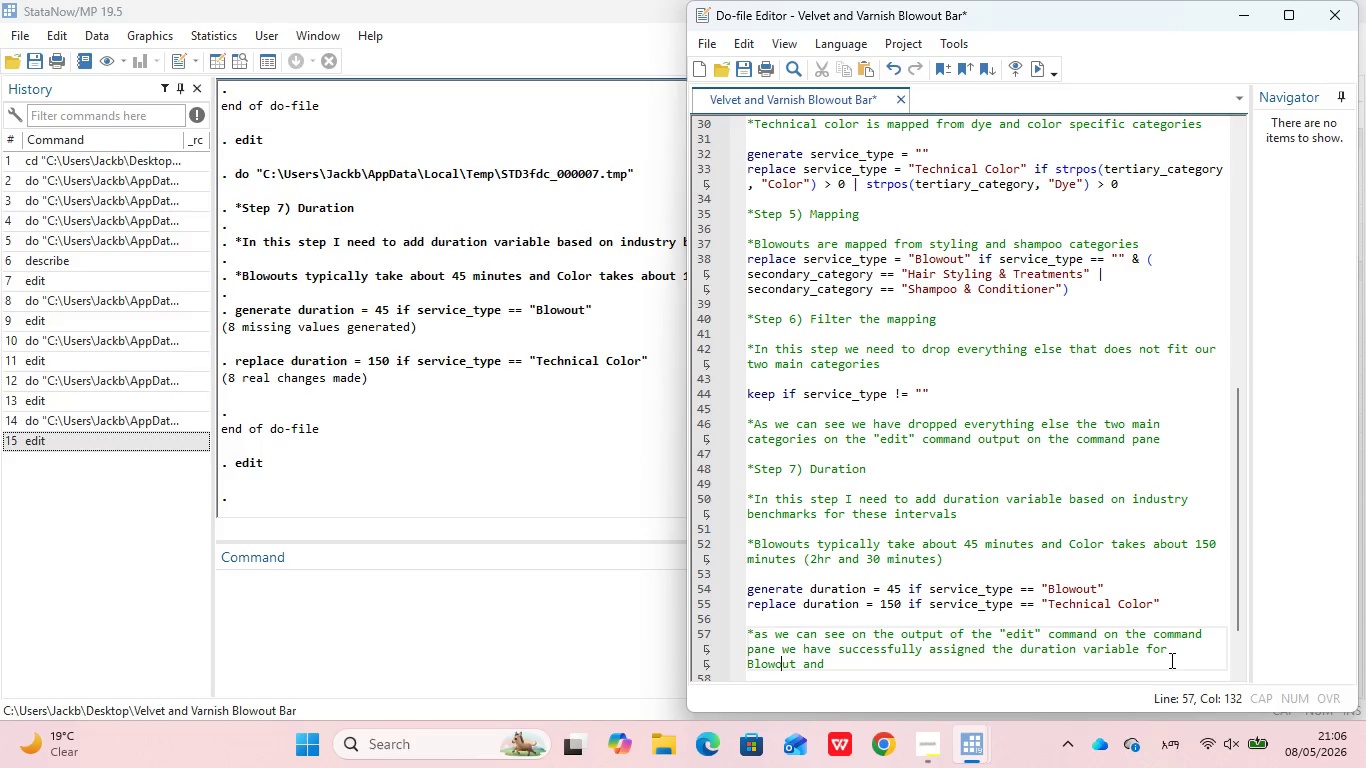 
hold_key(key=ArrowRight, duration=0.7)
 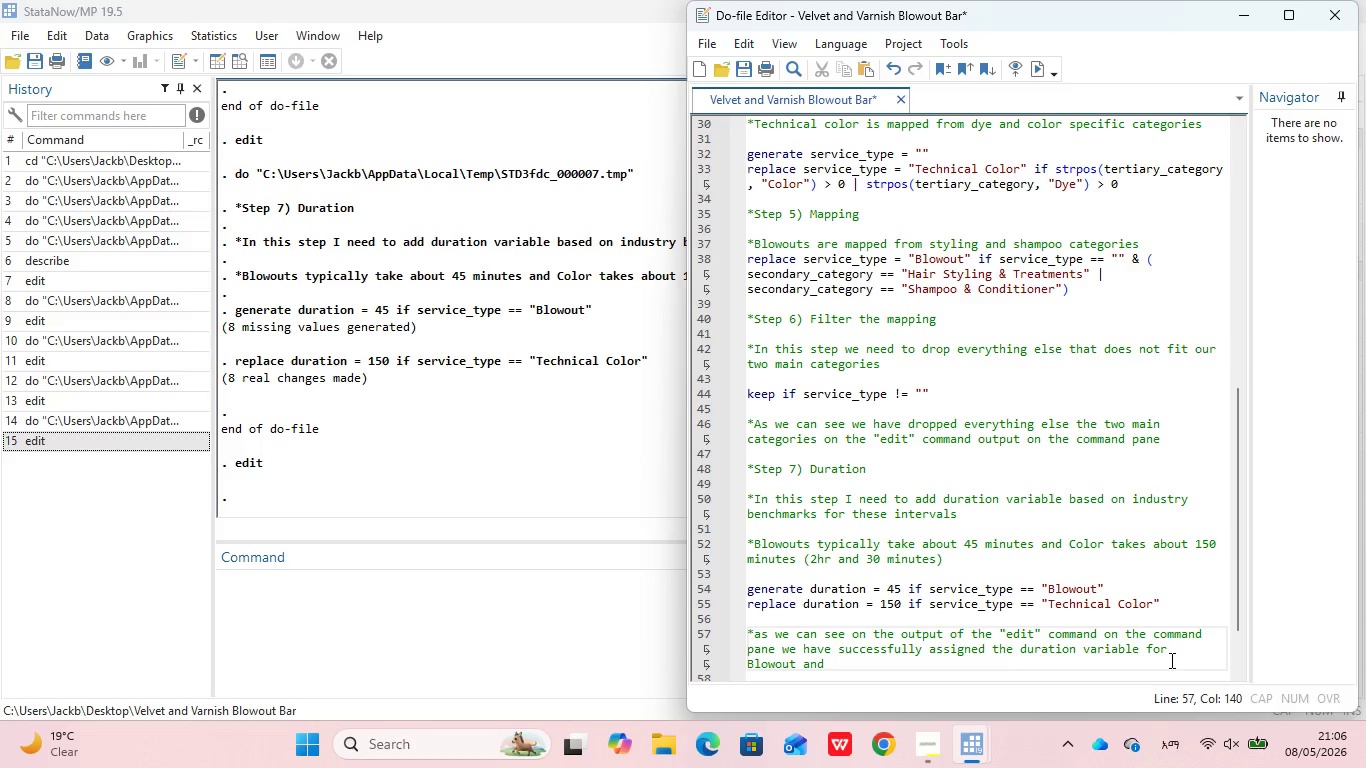 
type(Technical Color )
 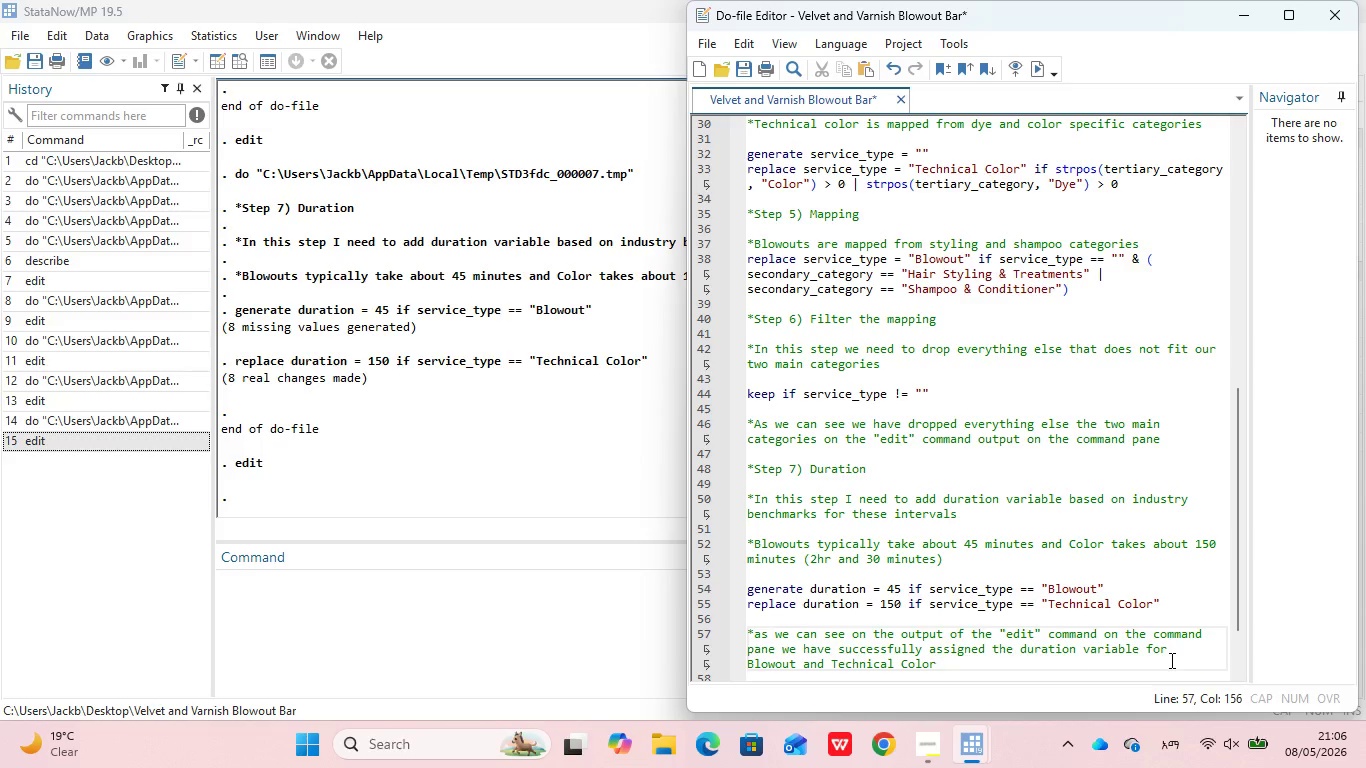 
wait(8.72)
 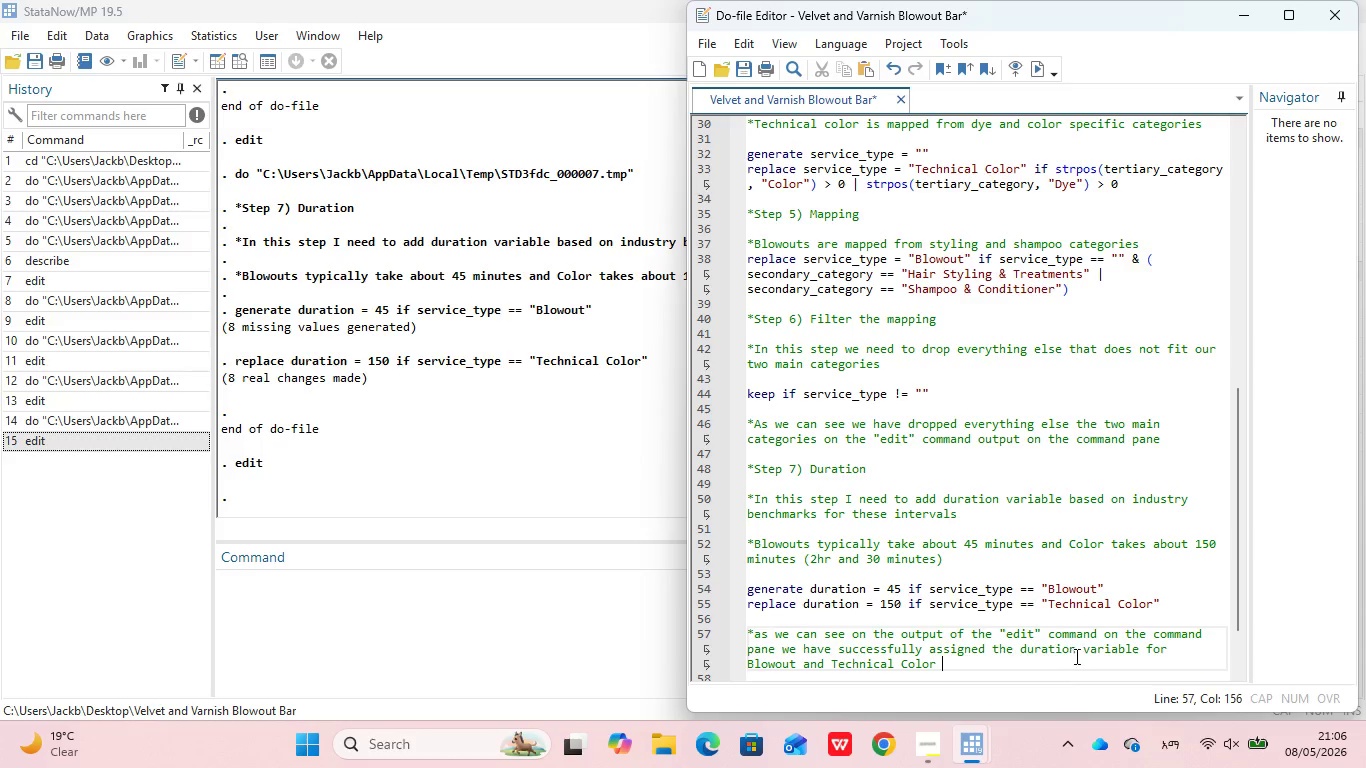 
type(with minutes it will take)
 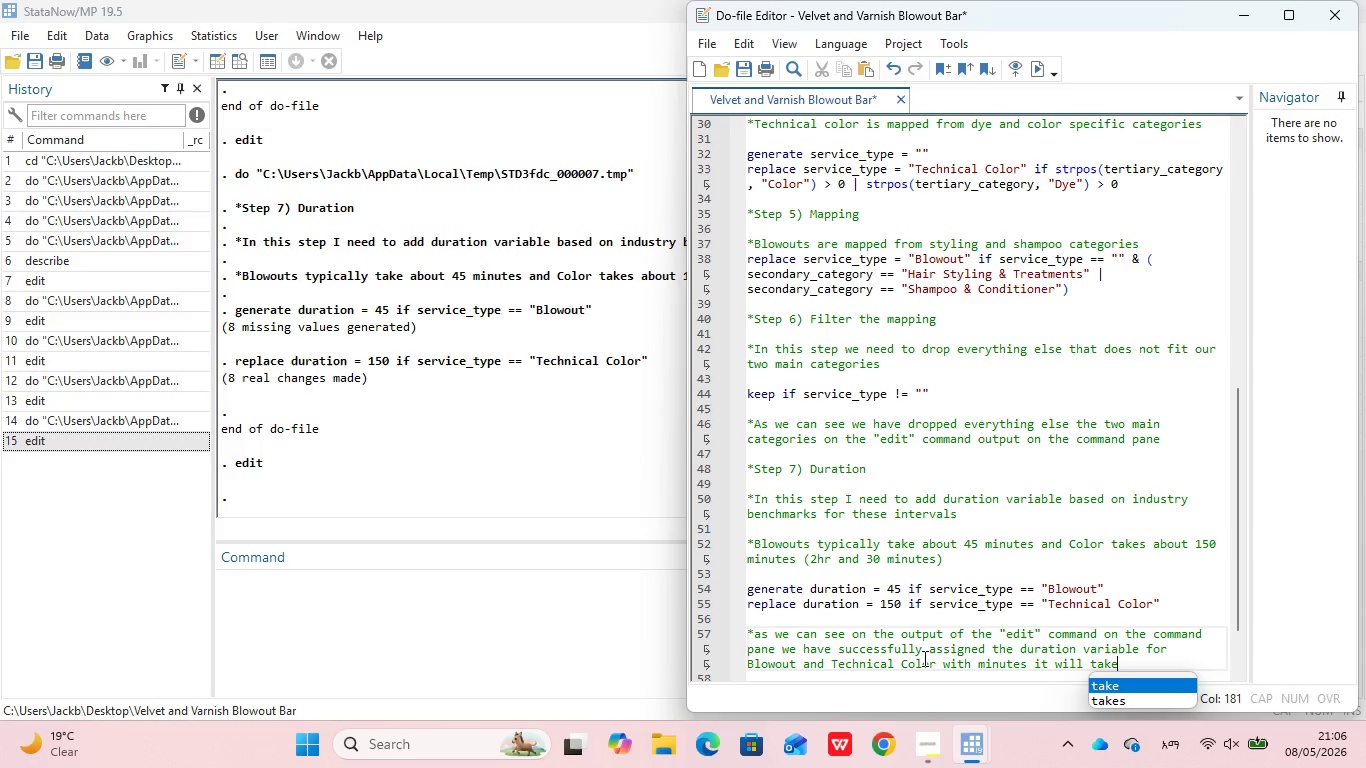 
type( to fo)
key(Backspace)
key(Backspace)
type(do it)
 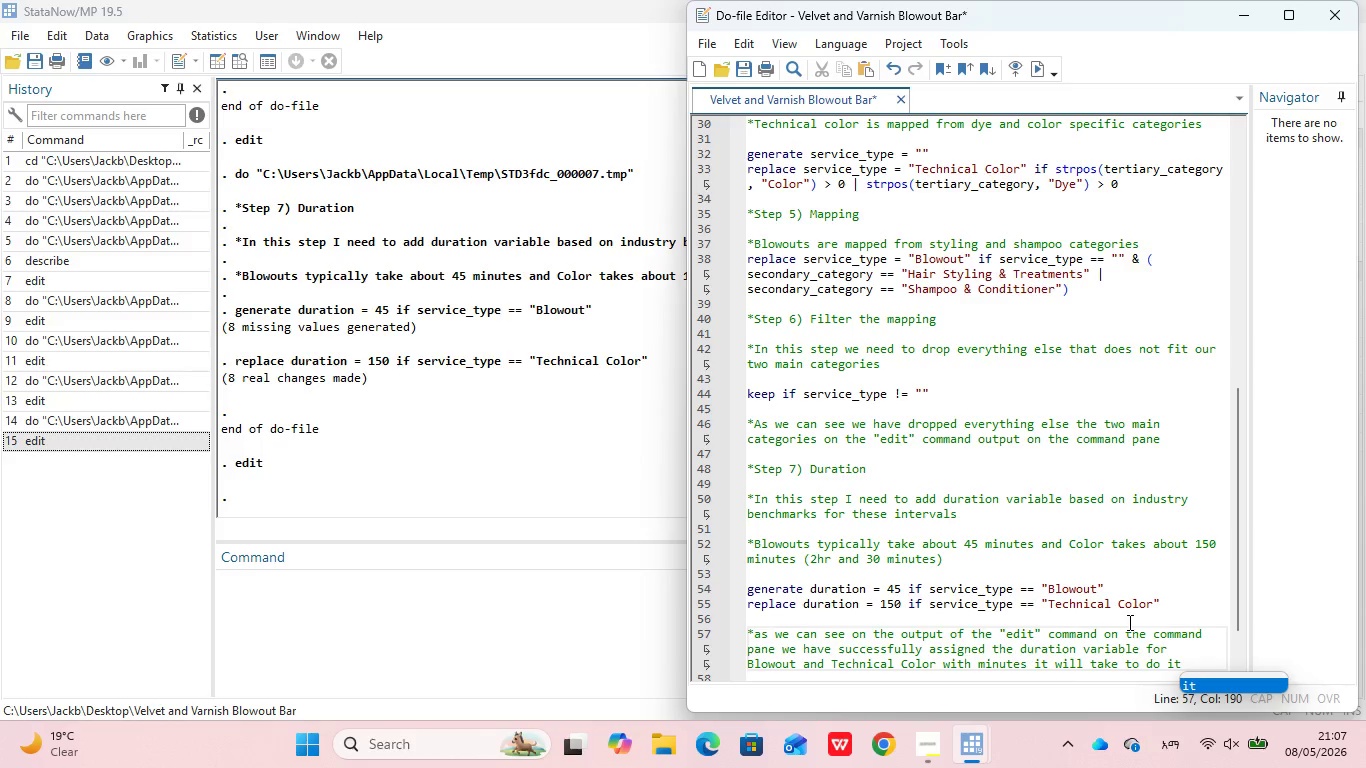 
key(Enter)
 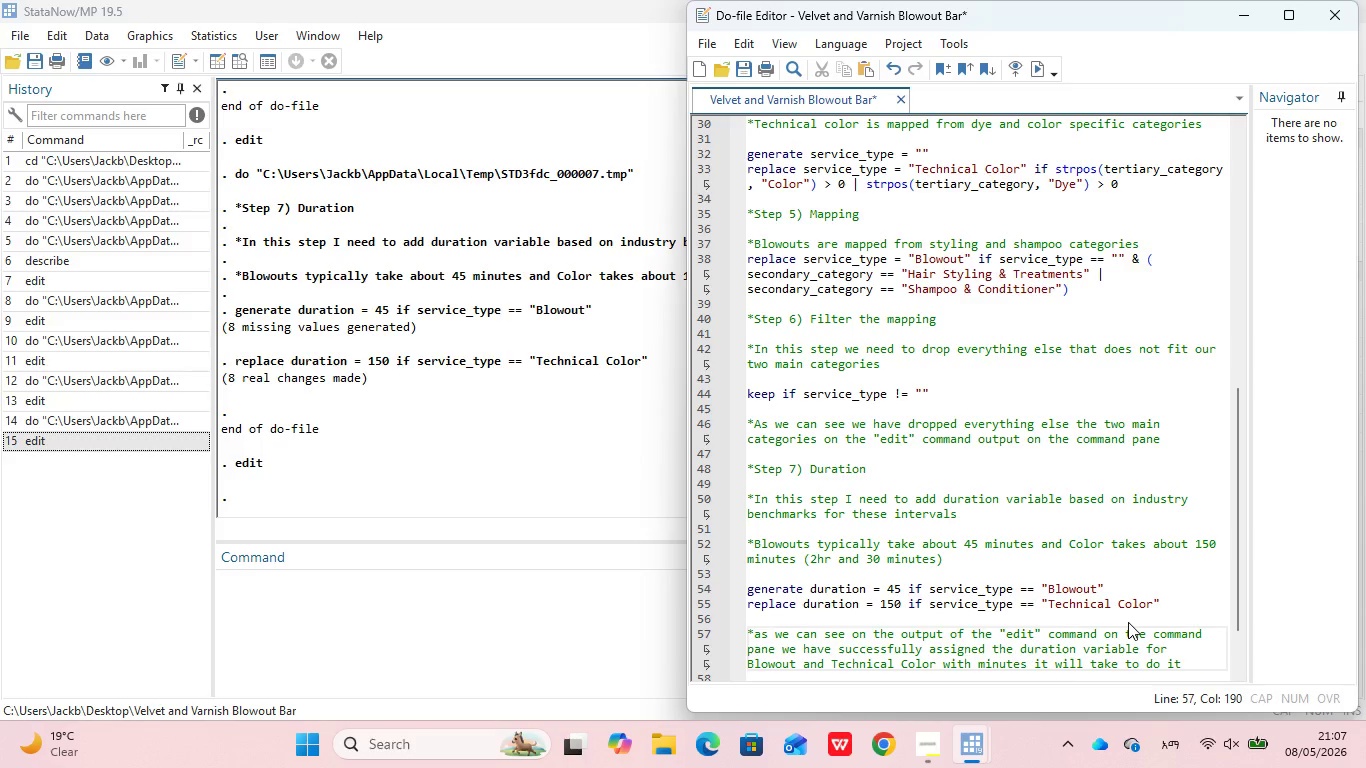 
key(Enter)
 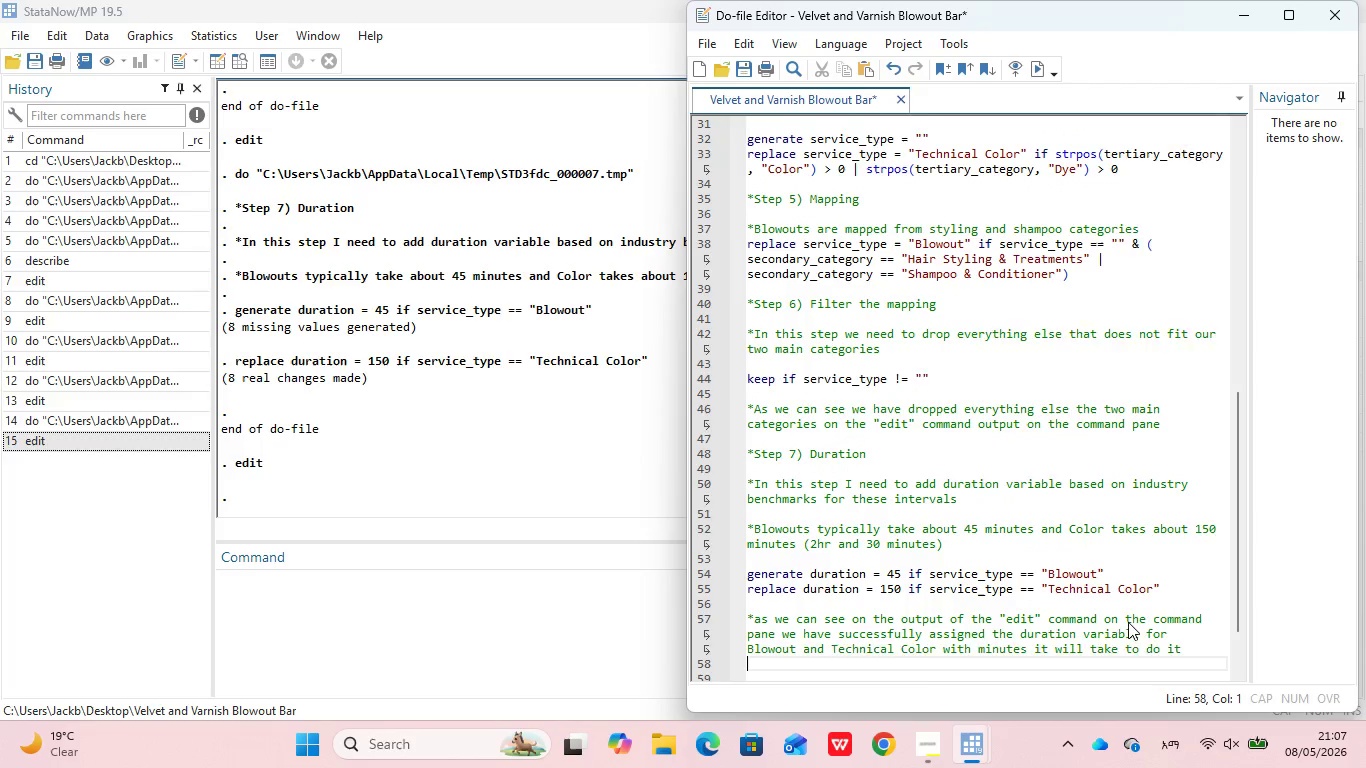 
key(Enter)
 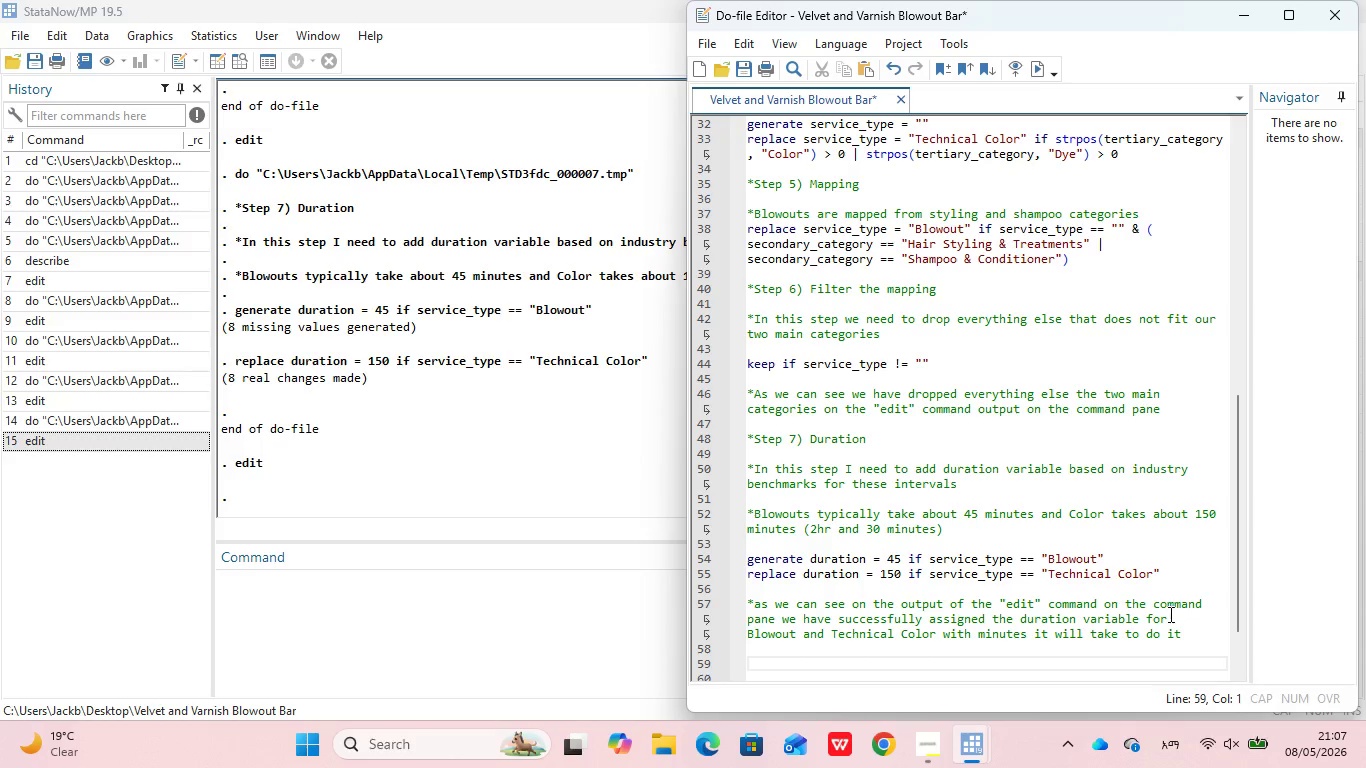 
wait(11.64)
 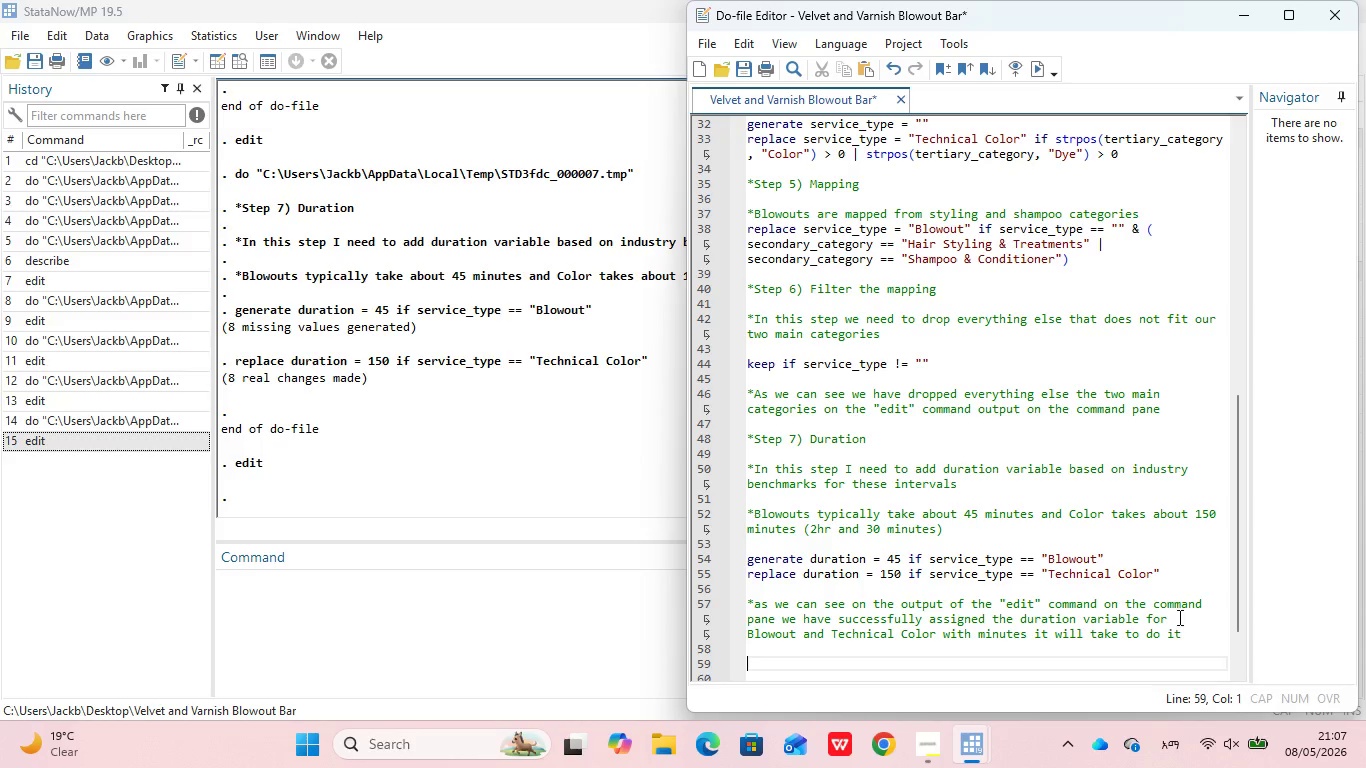 
type(*Now we c)
key(Backspace)
key(Backspace)
key(Backspace)
key(Backspace)
type(we can add a bit of randome)
key(Backspace)
type( variation on)
 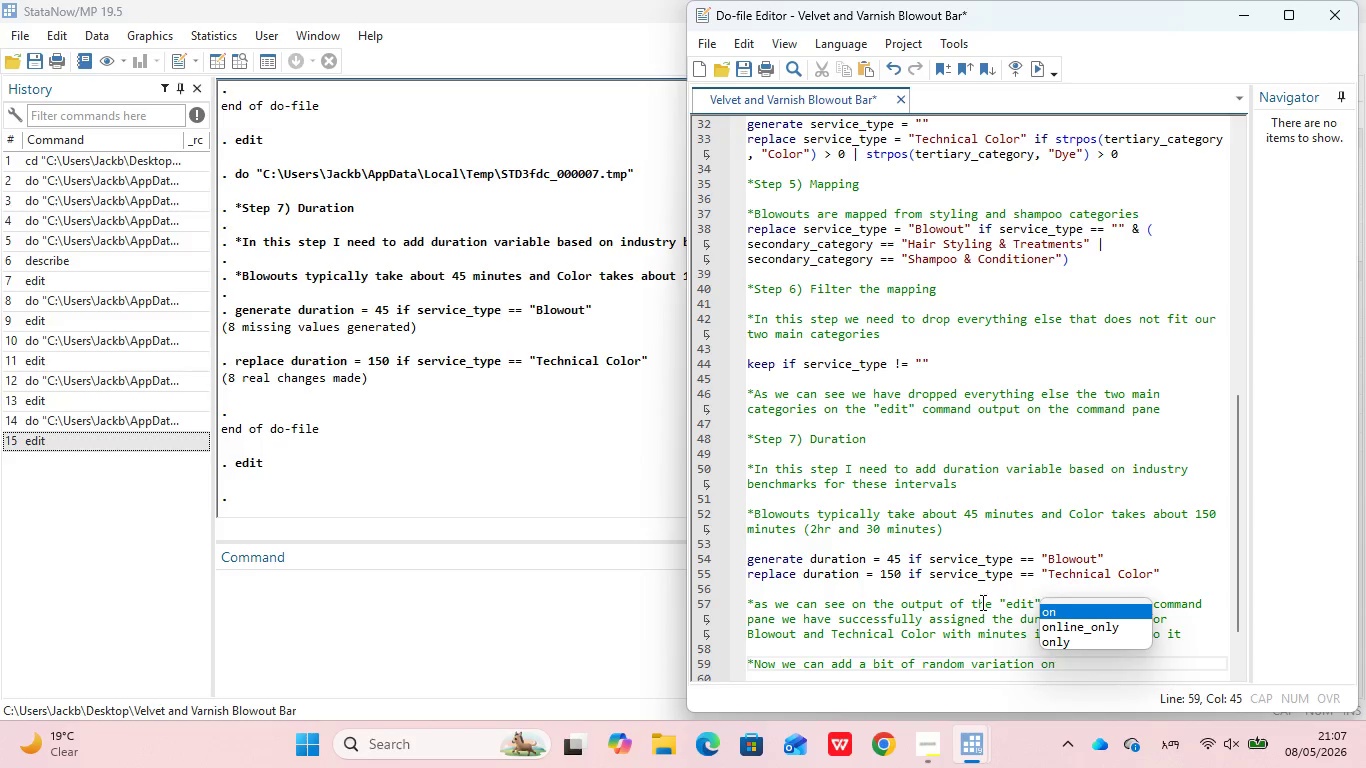 
key(Backspace)
key(Backspace)
type(to the duration to make the scatter plot look more realistic as well)
 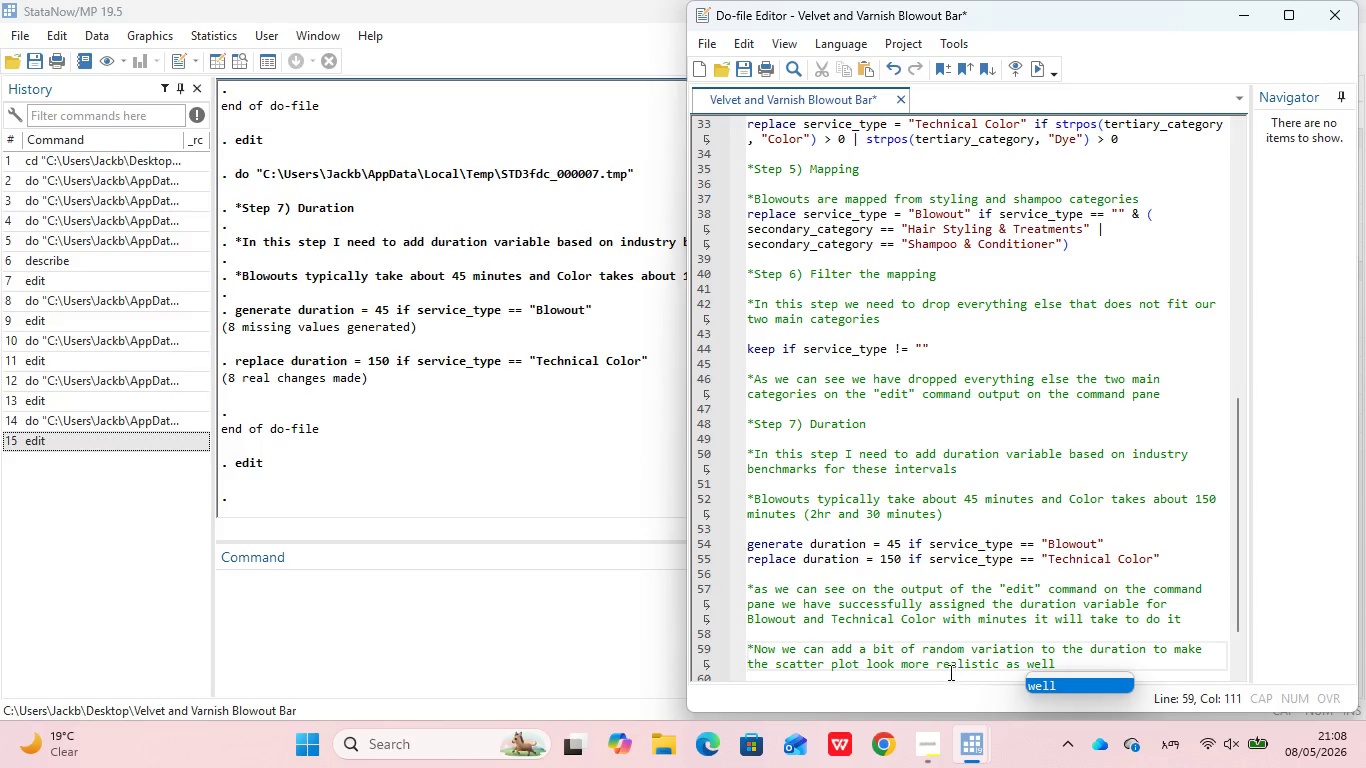 
wait(5.23)
 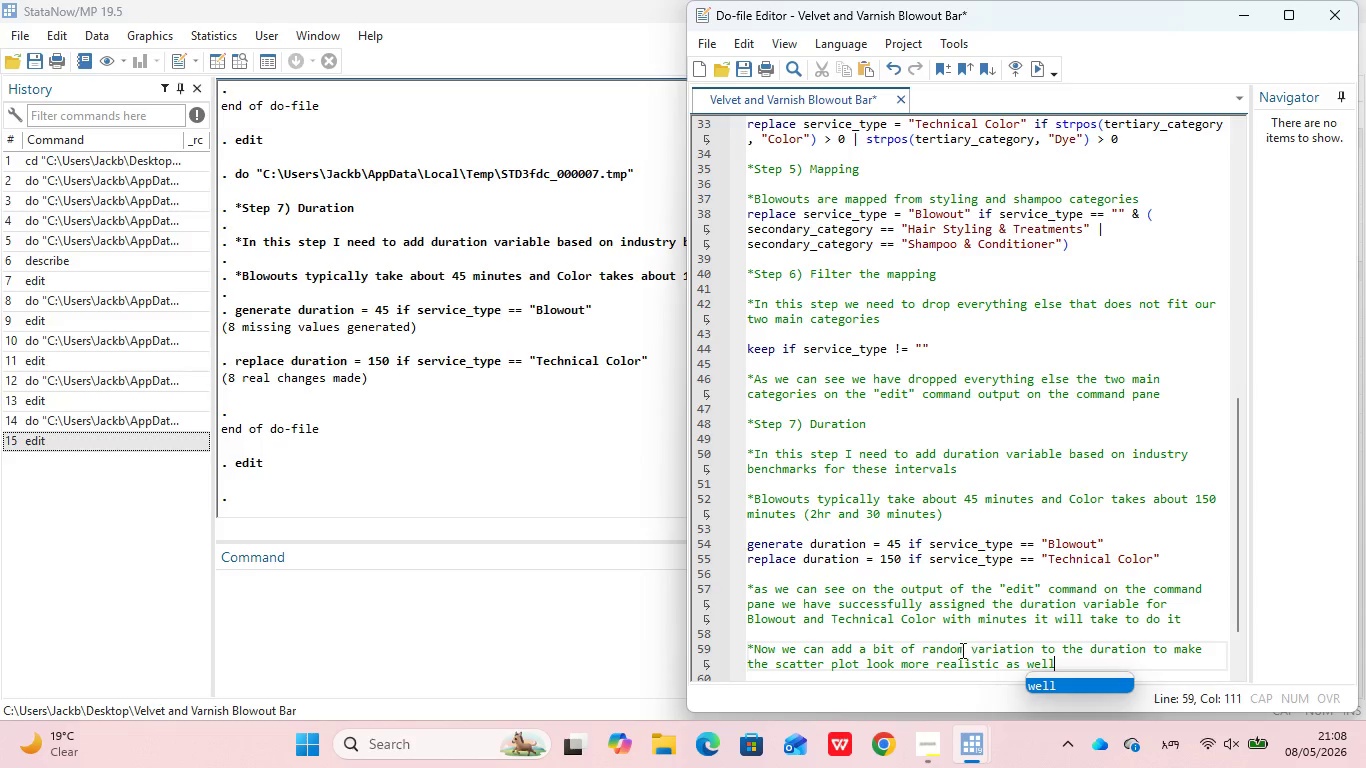 
key(Enter)
 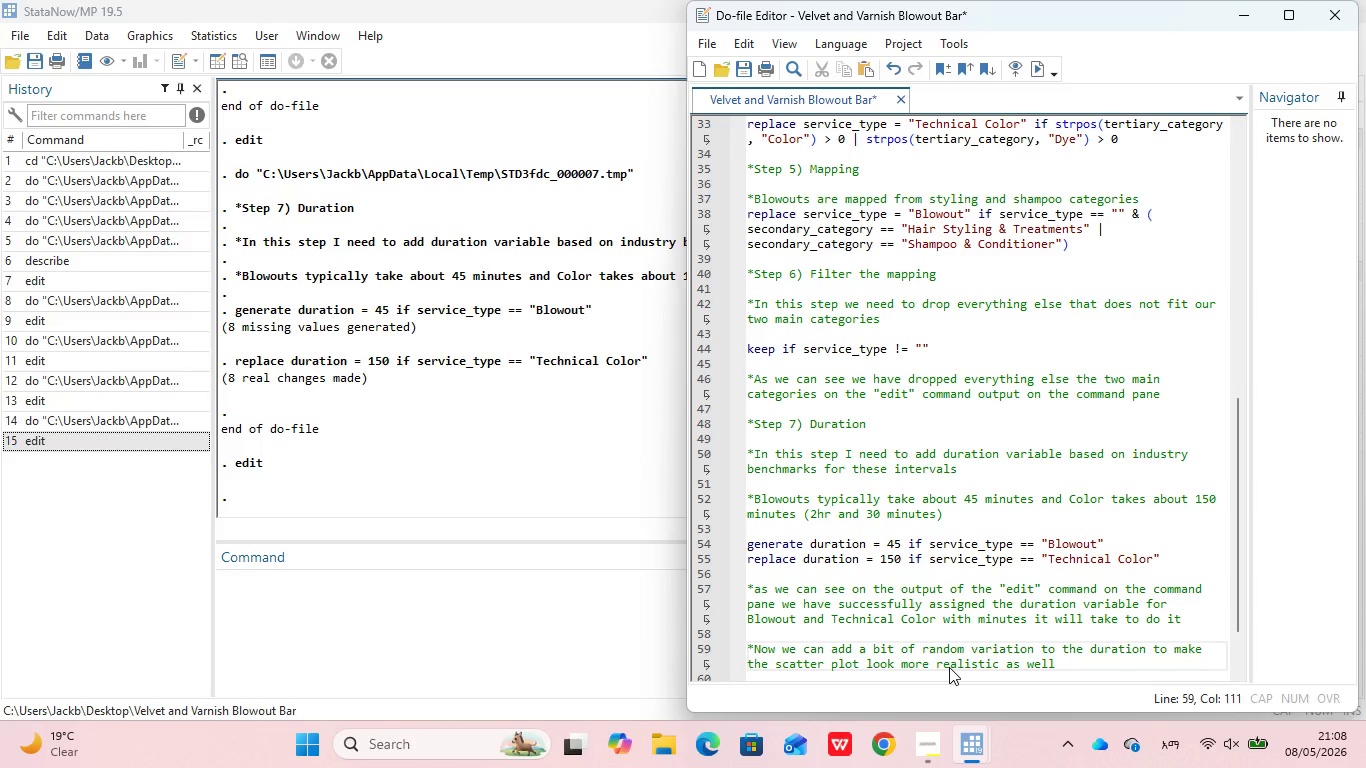 
key(Enter)
 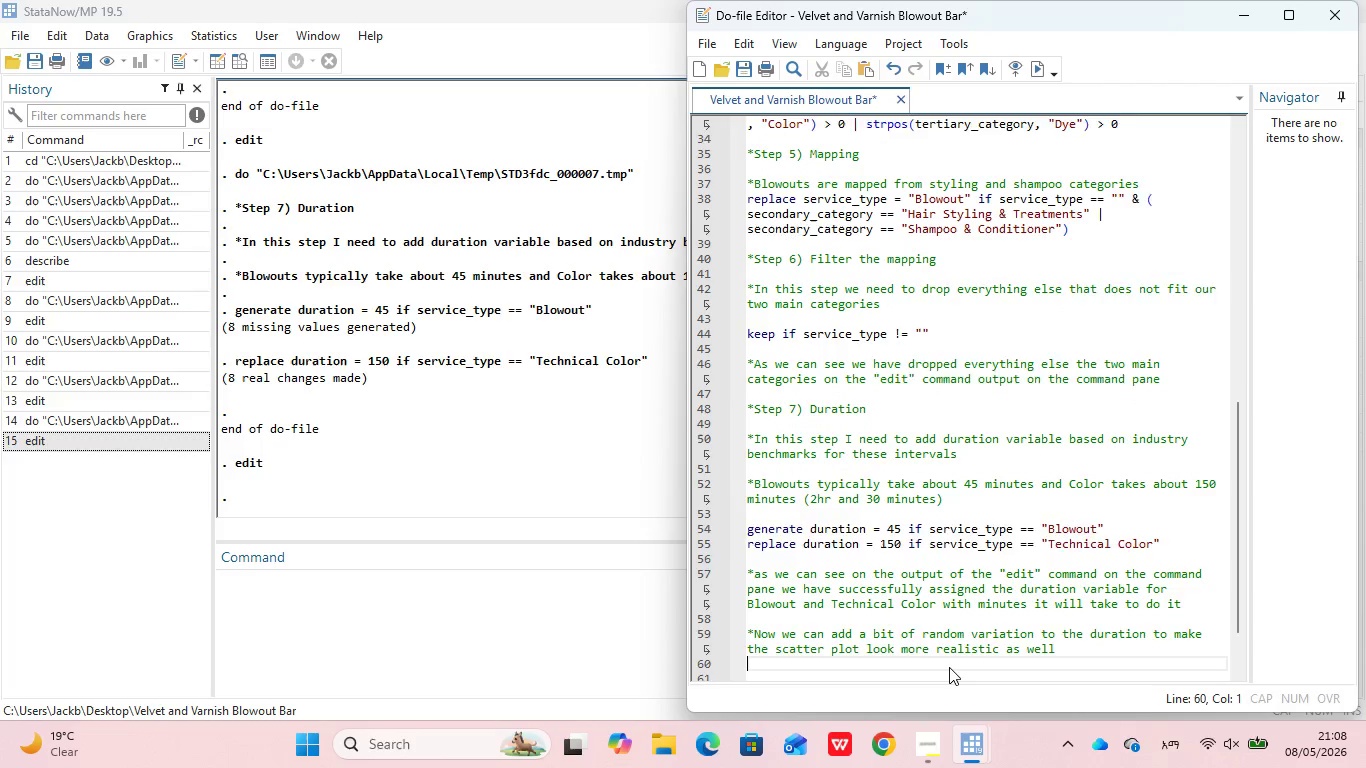 
key(Enter)
 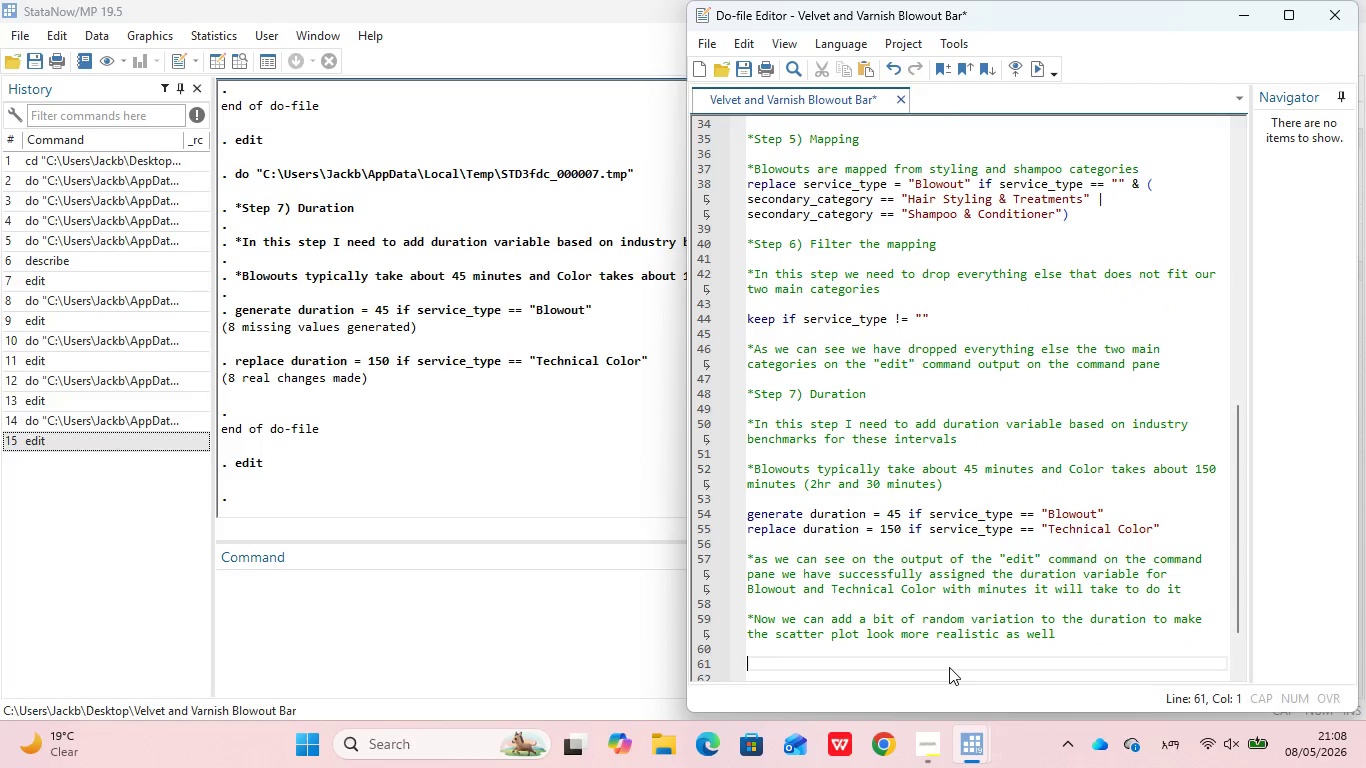 
type(set seed 12345)
 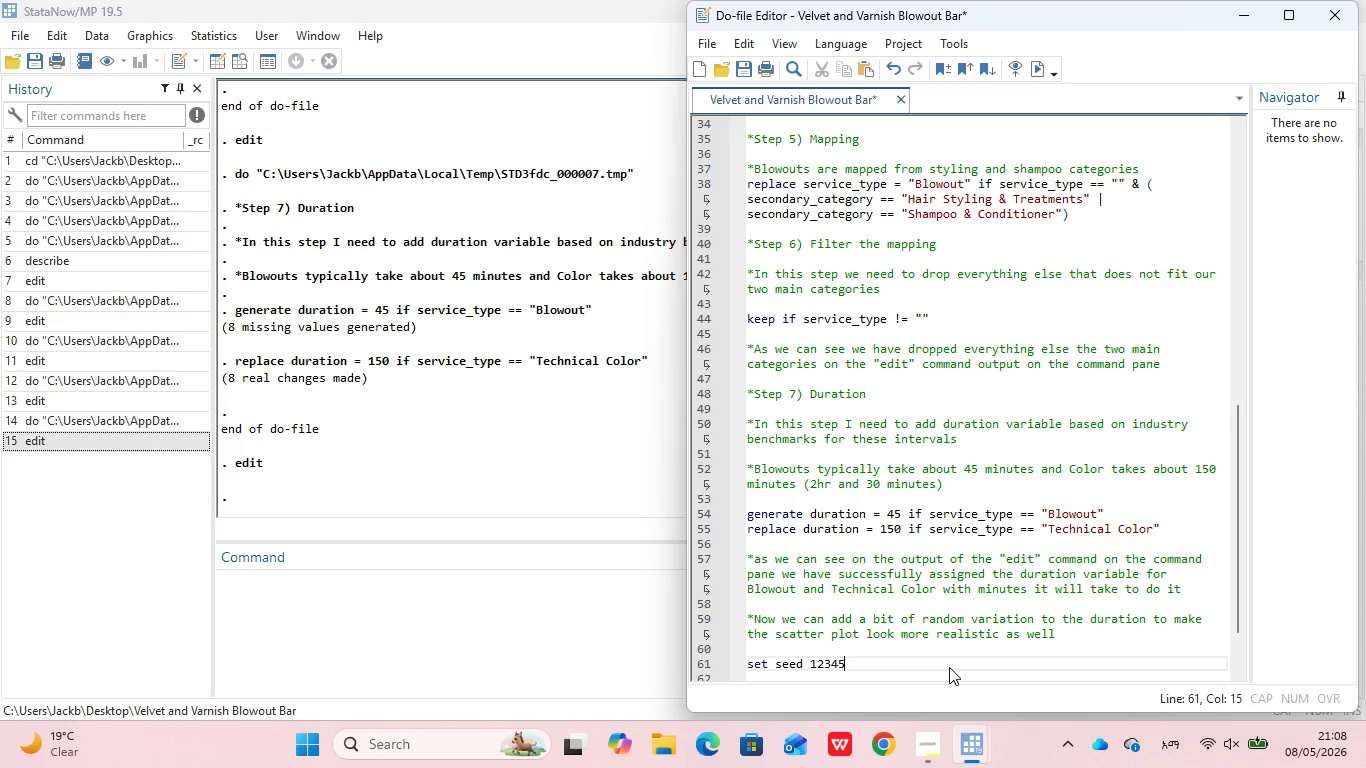 
key(Enter)
 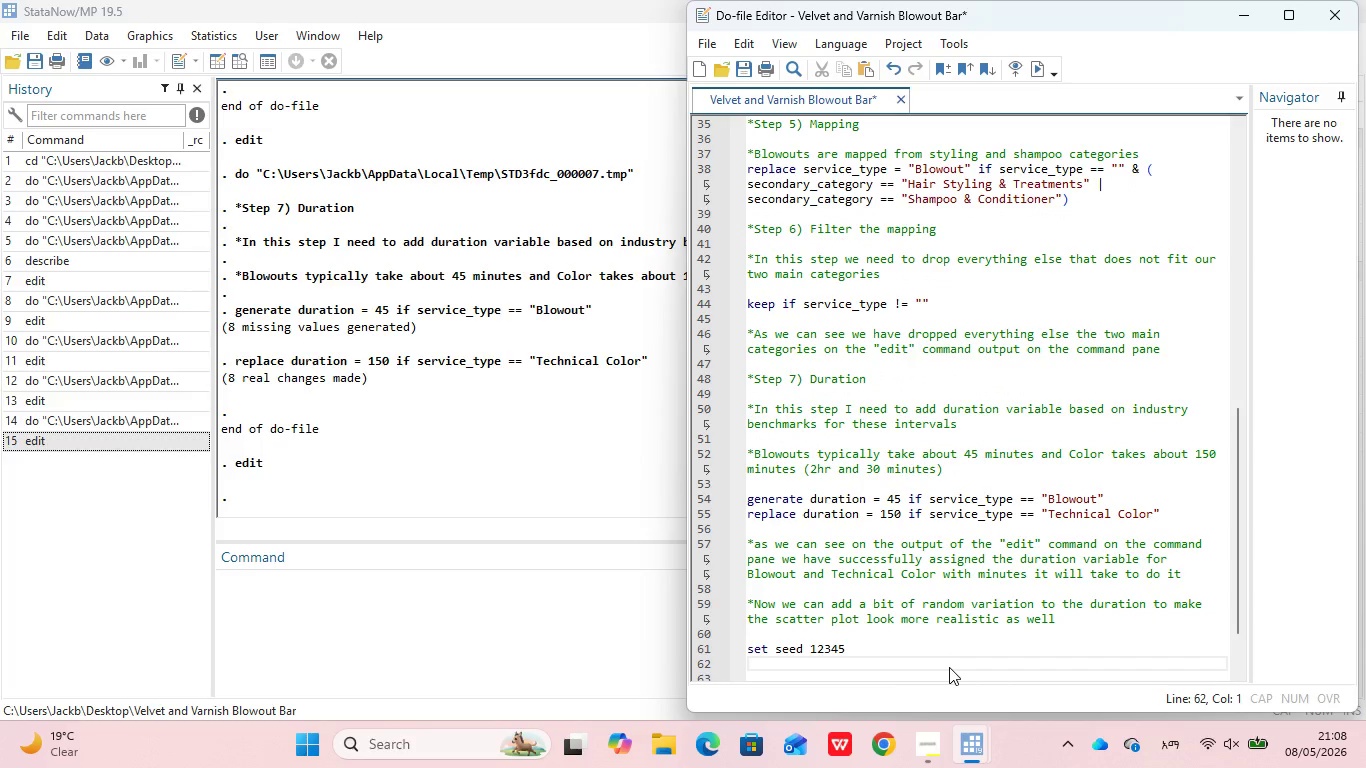 
type(replace duration = duration _)
key(Backspace)
type(+ runinform()
key(Backspace)
key(Backspace)
key(Backspace)
key(Backspace)
key(Backspace)
key(Backspace)
 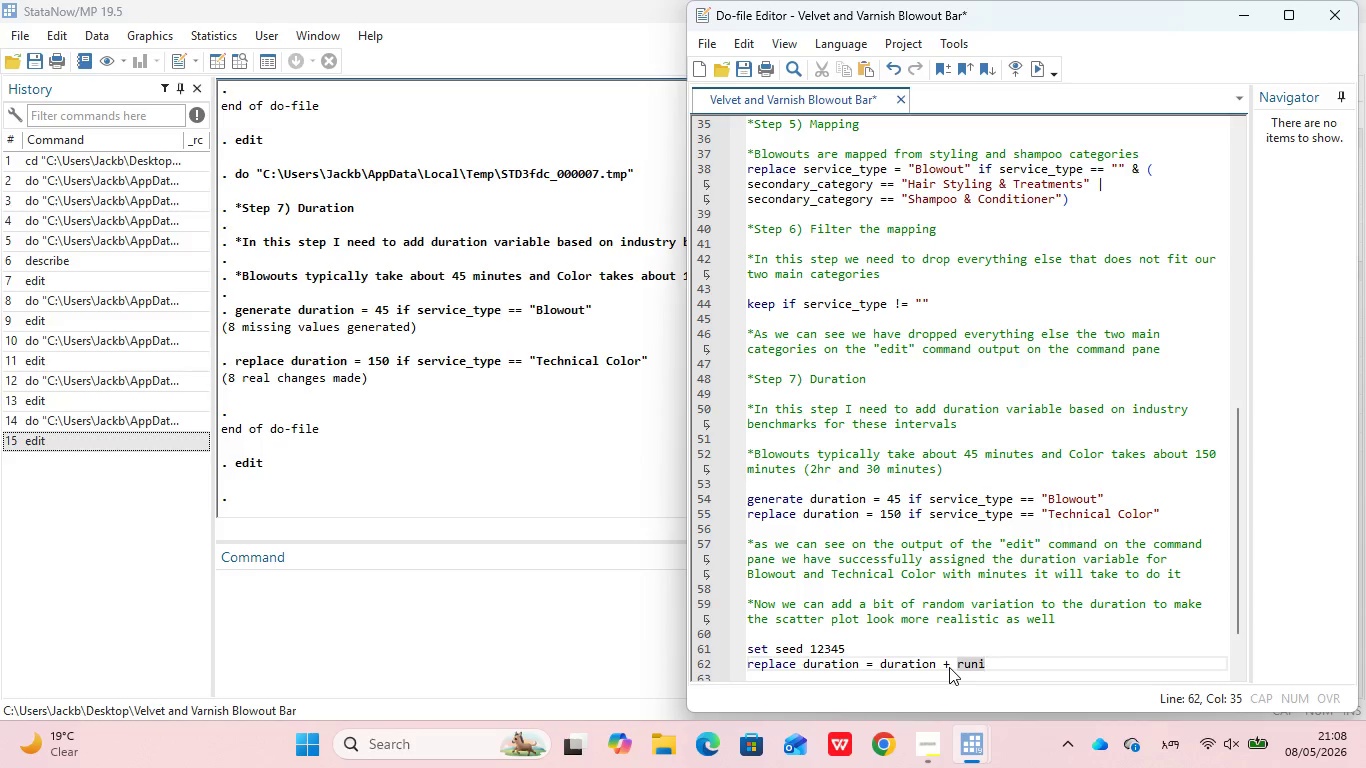 
type(n)
key(Backspace)
type(form(-10,15)
 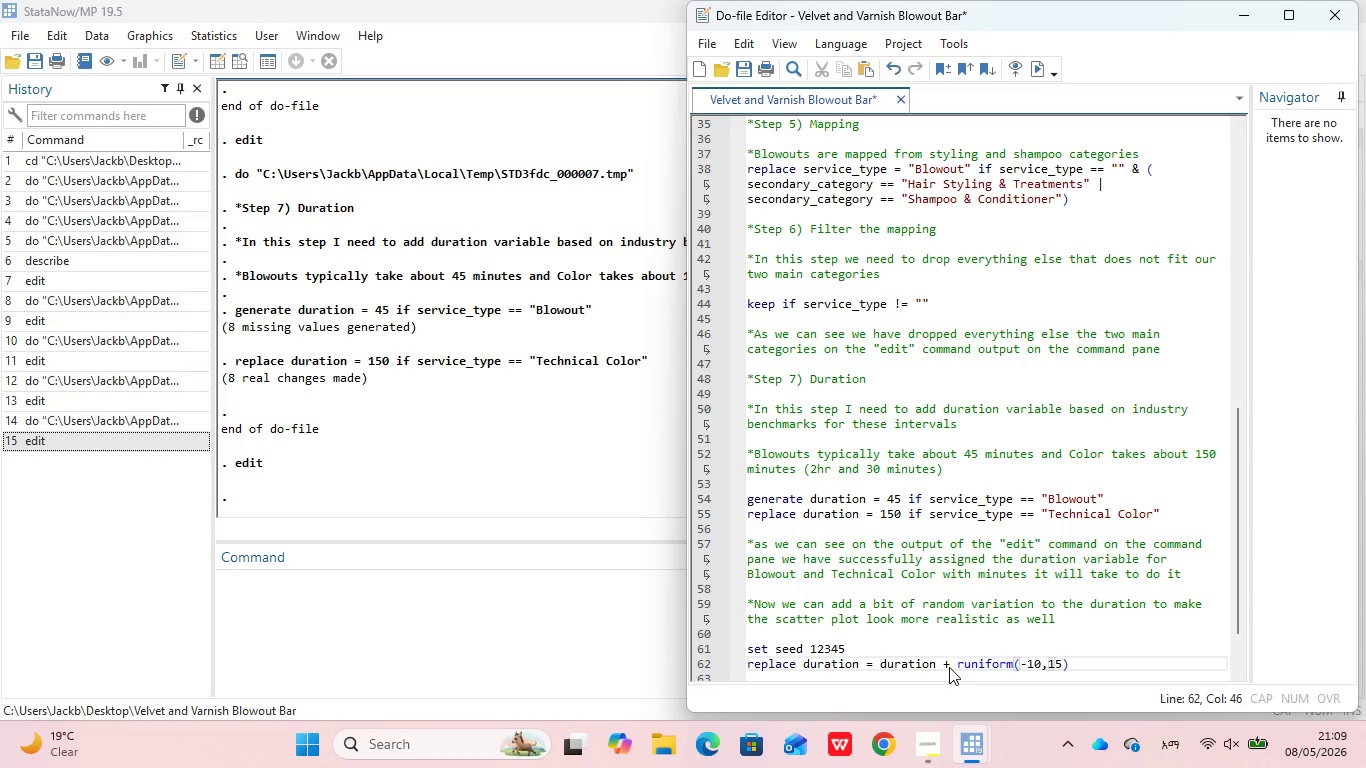 
key(ArrowRight)
 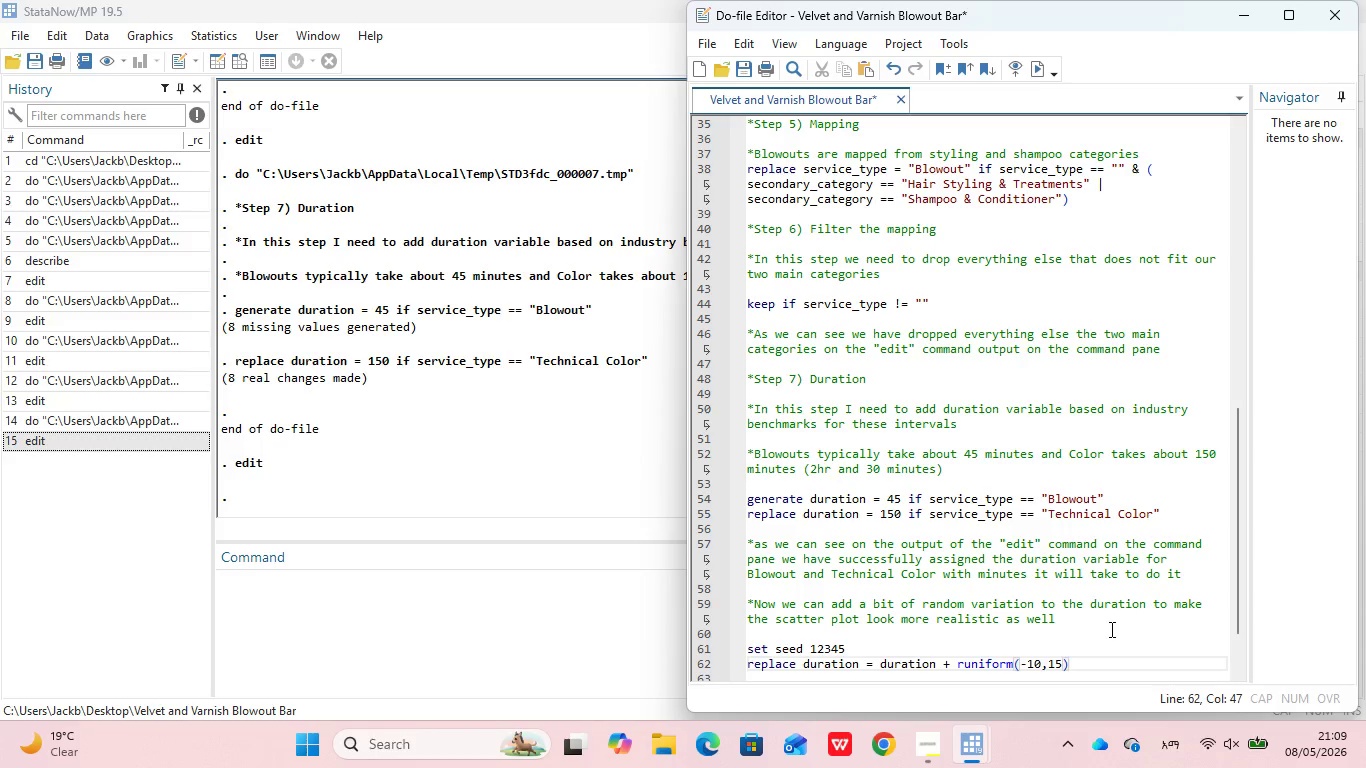 
wait(5.19)
 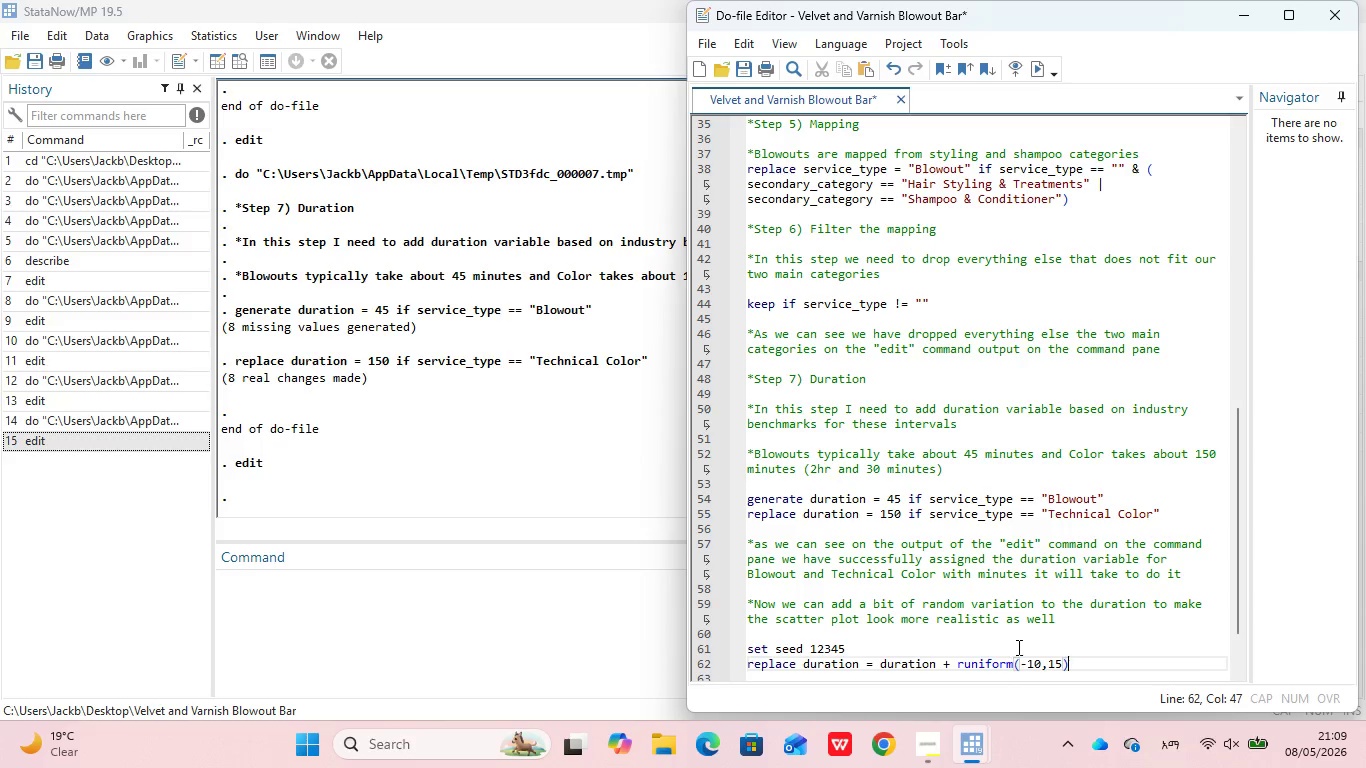 
left_click_drag(start_coordinate=[1083, 665], to_coordinate=[742, 602])
 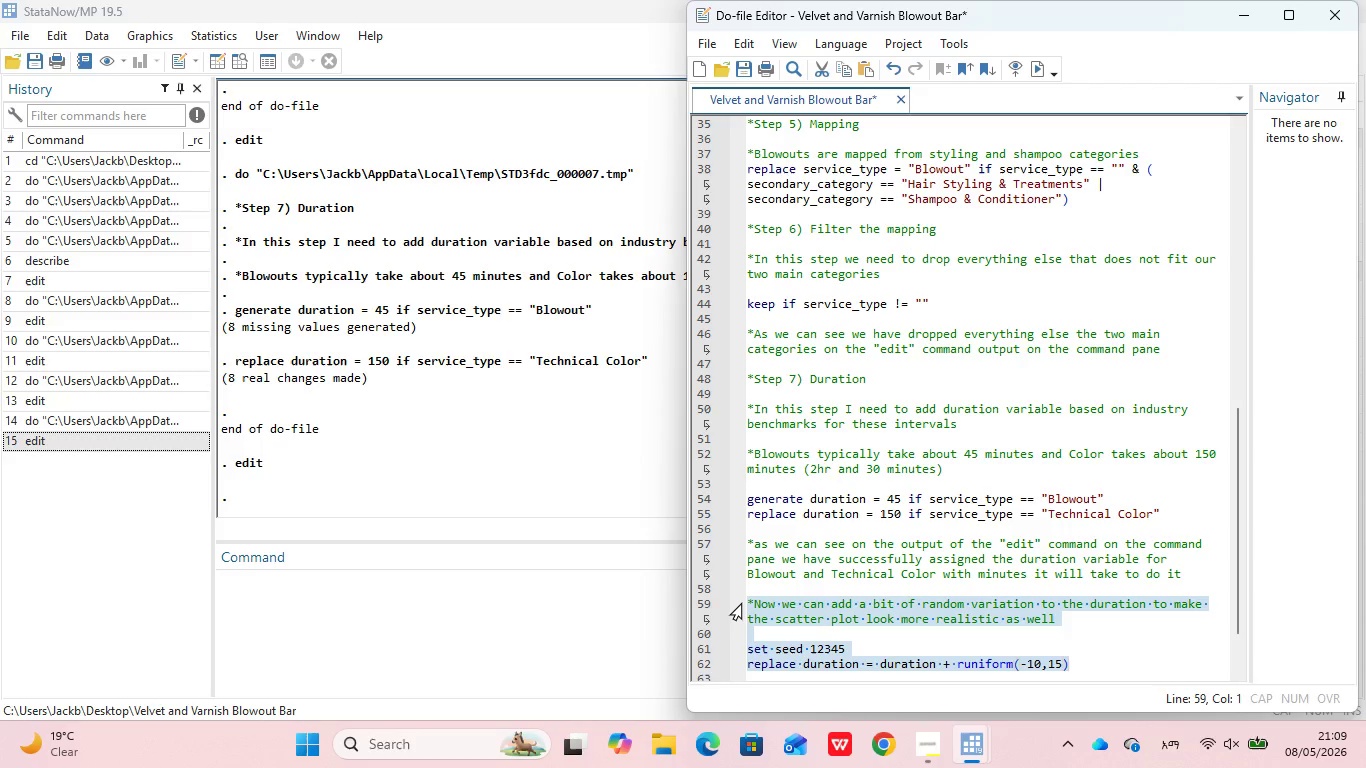 
key(Control+D)
 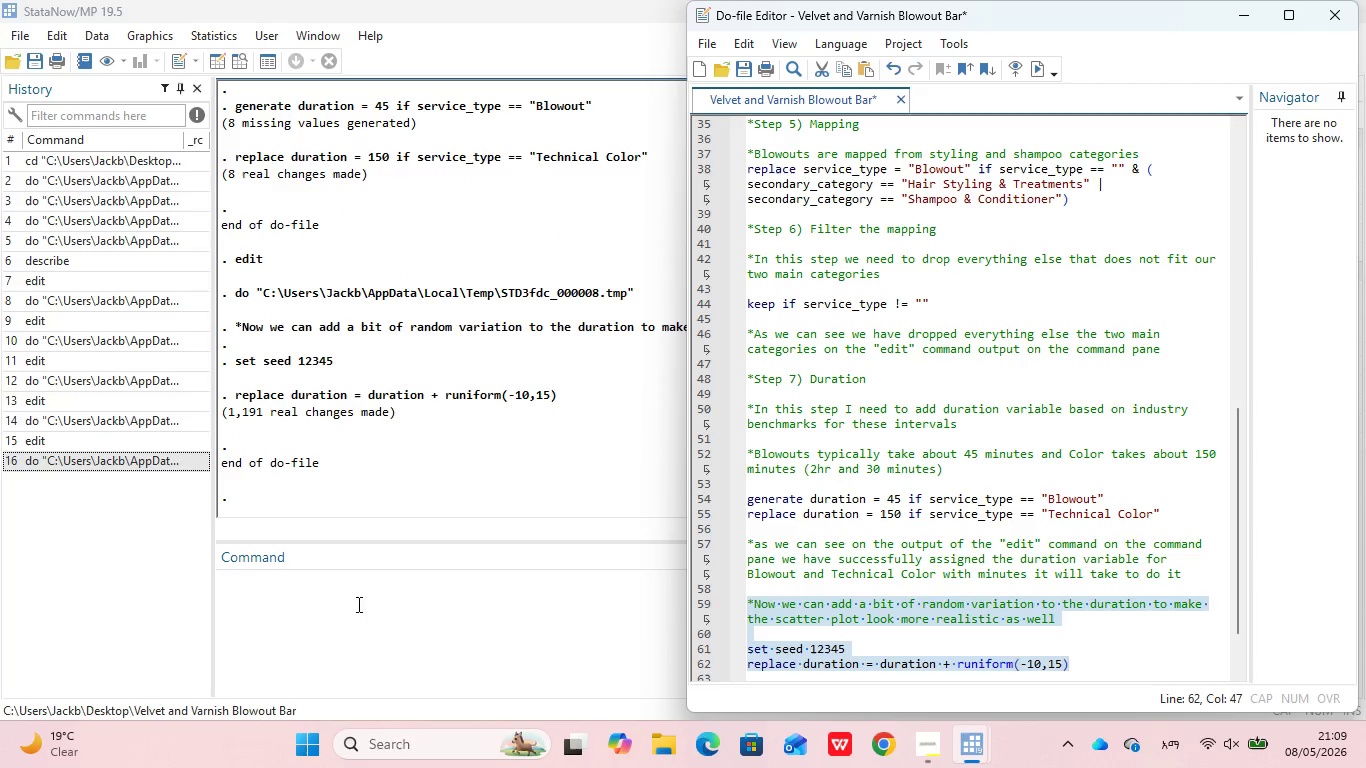 
left_click([347, 596])
 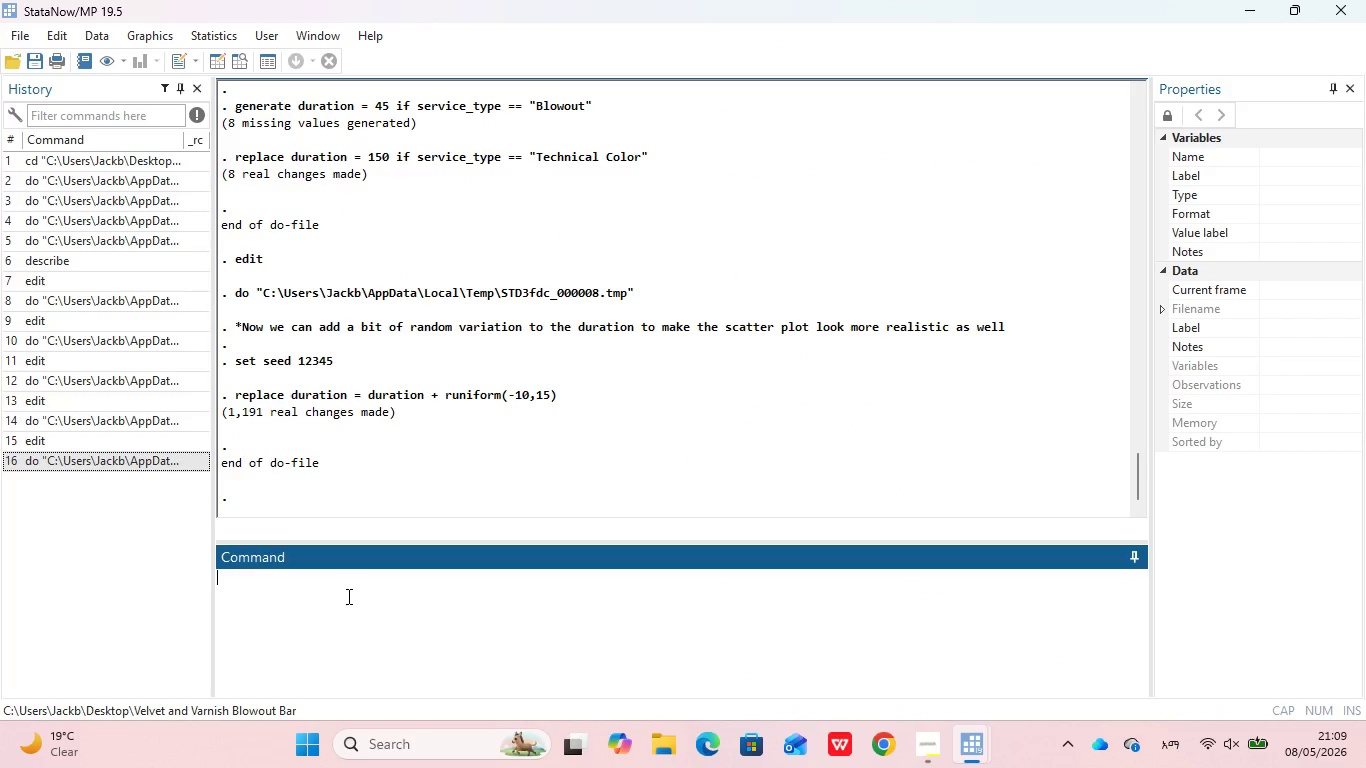 
type(descrie)
key(Backspace)
type(be)
 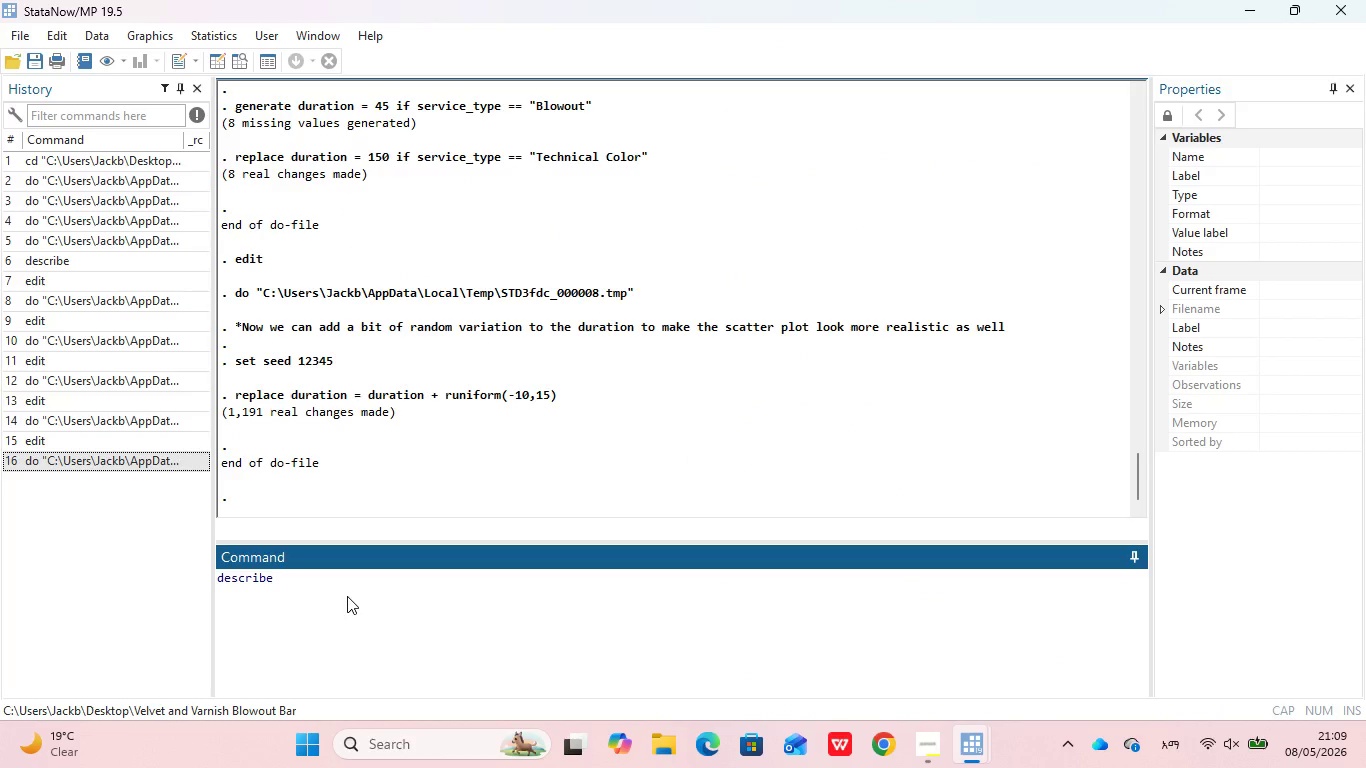 
key(Enter)
 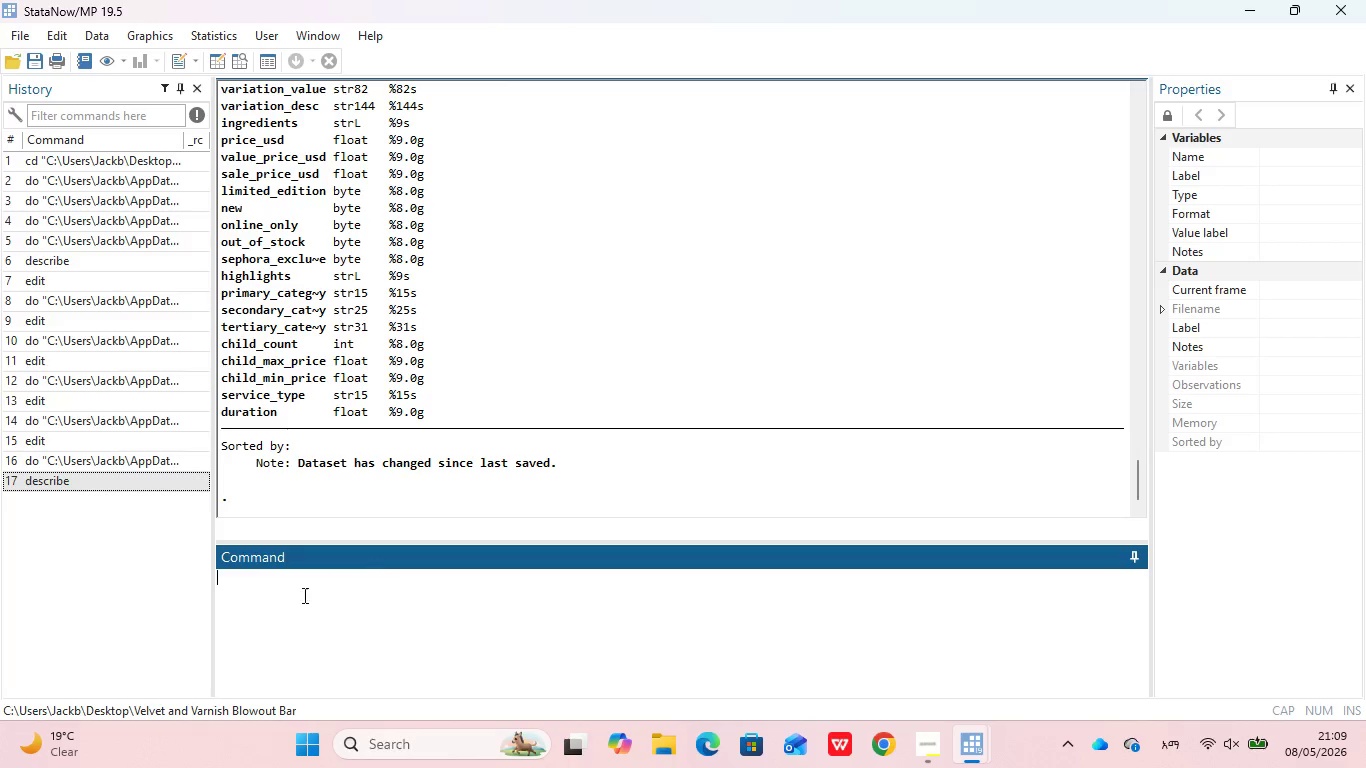 
left_click([260, 616])
 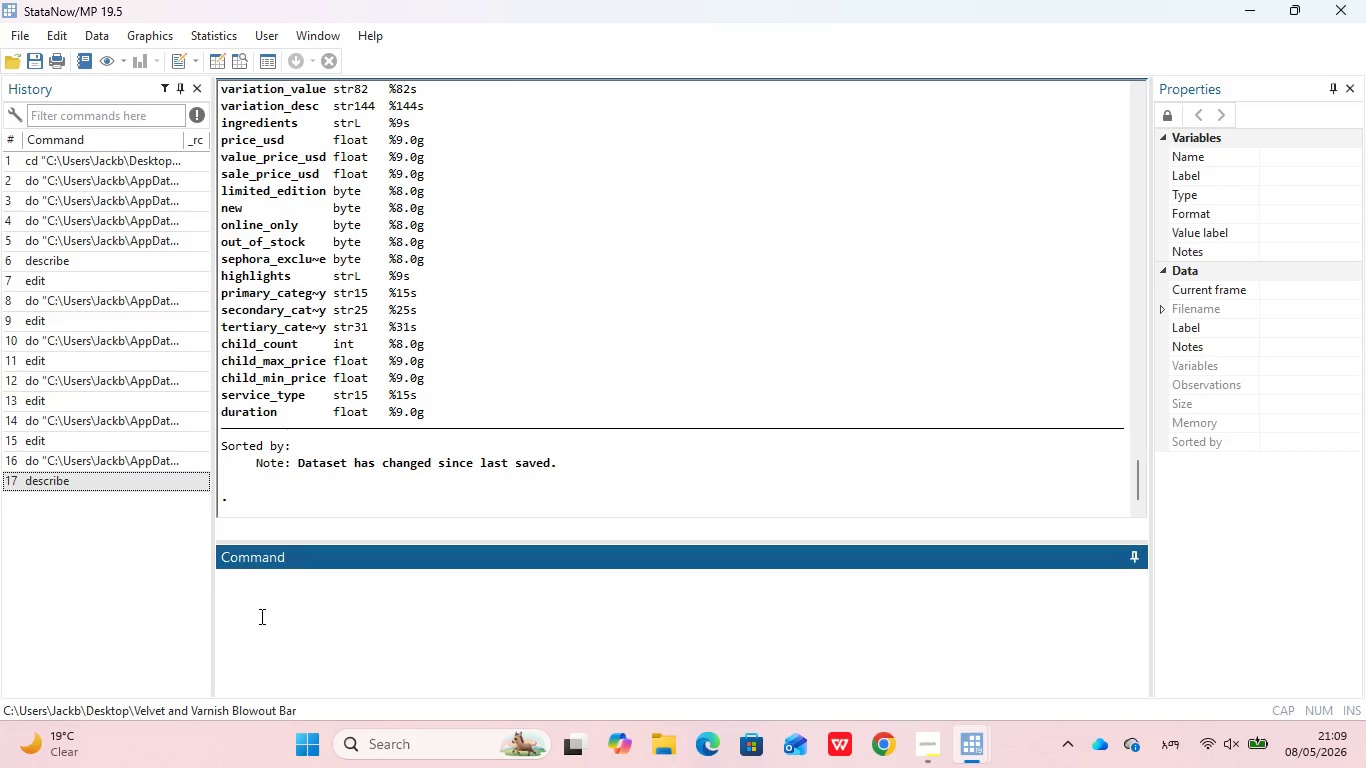 
type(edit)
 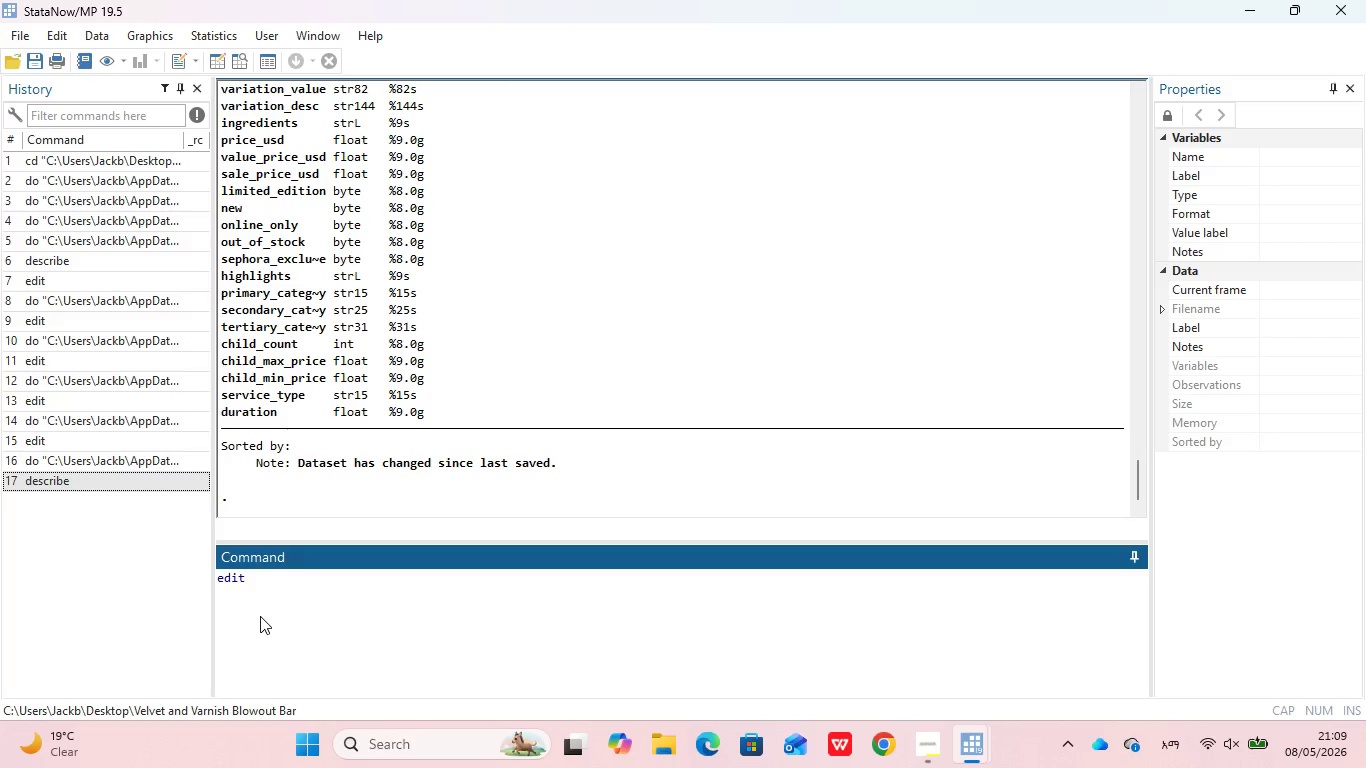 
key(Enter)
 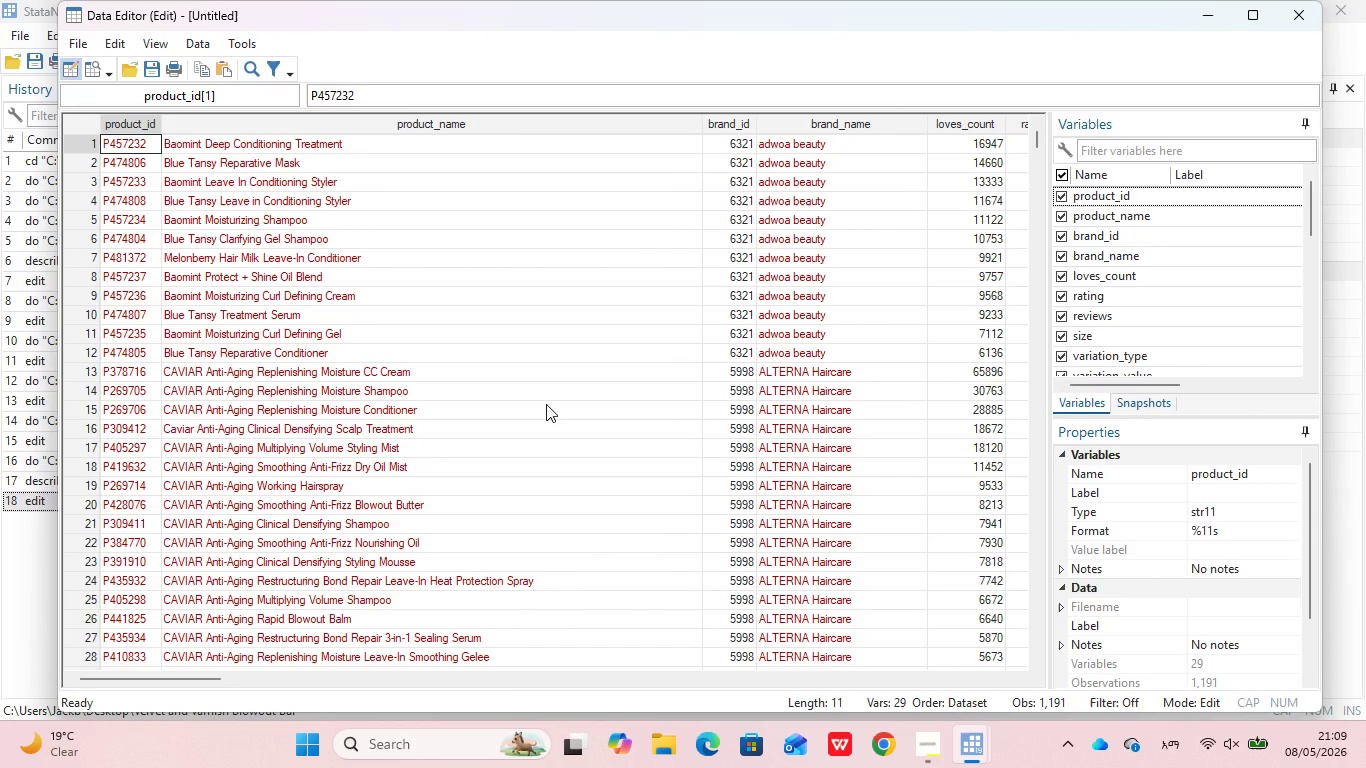 
scroll: coordinate [476, 318], scroll_direction: none, amount: 0.0
 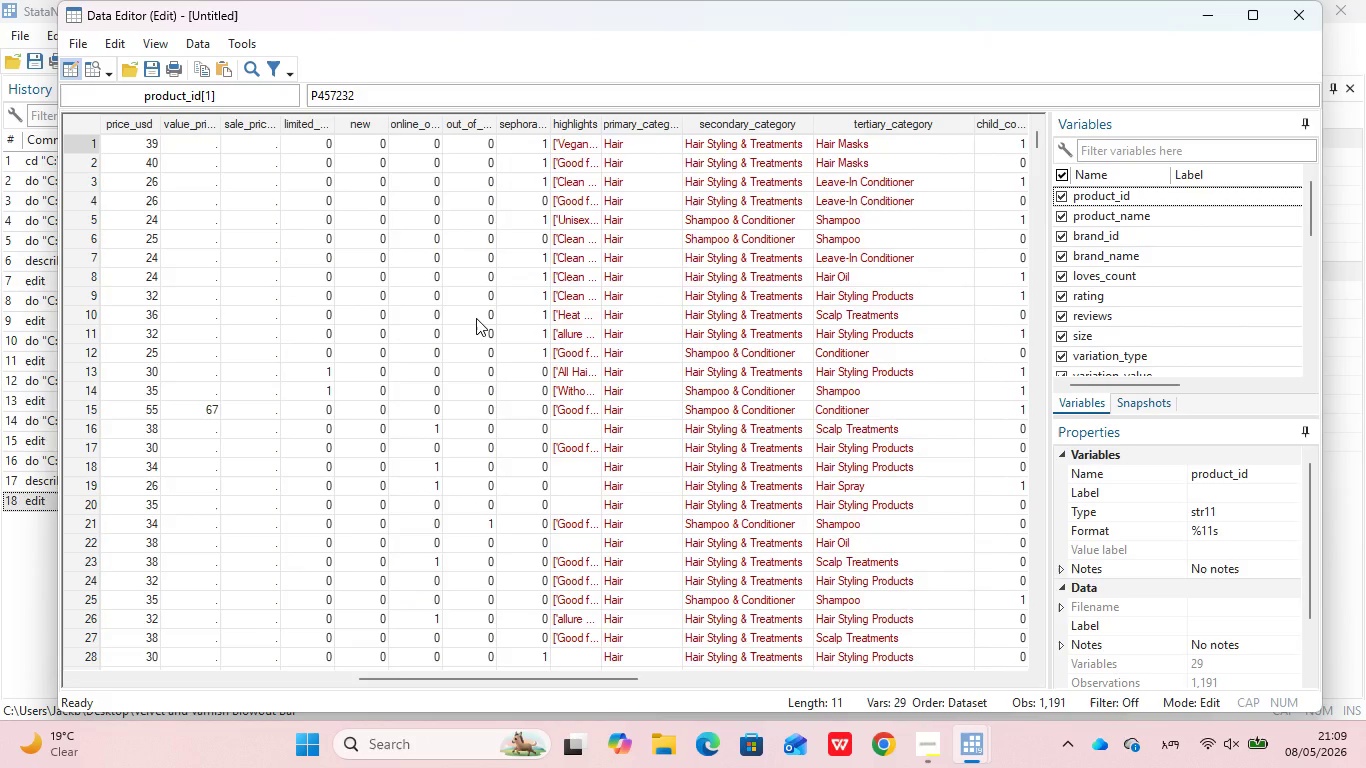 
scroll: coordinate [476, 318], scroll_direction: down, amount: 1.0
 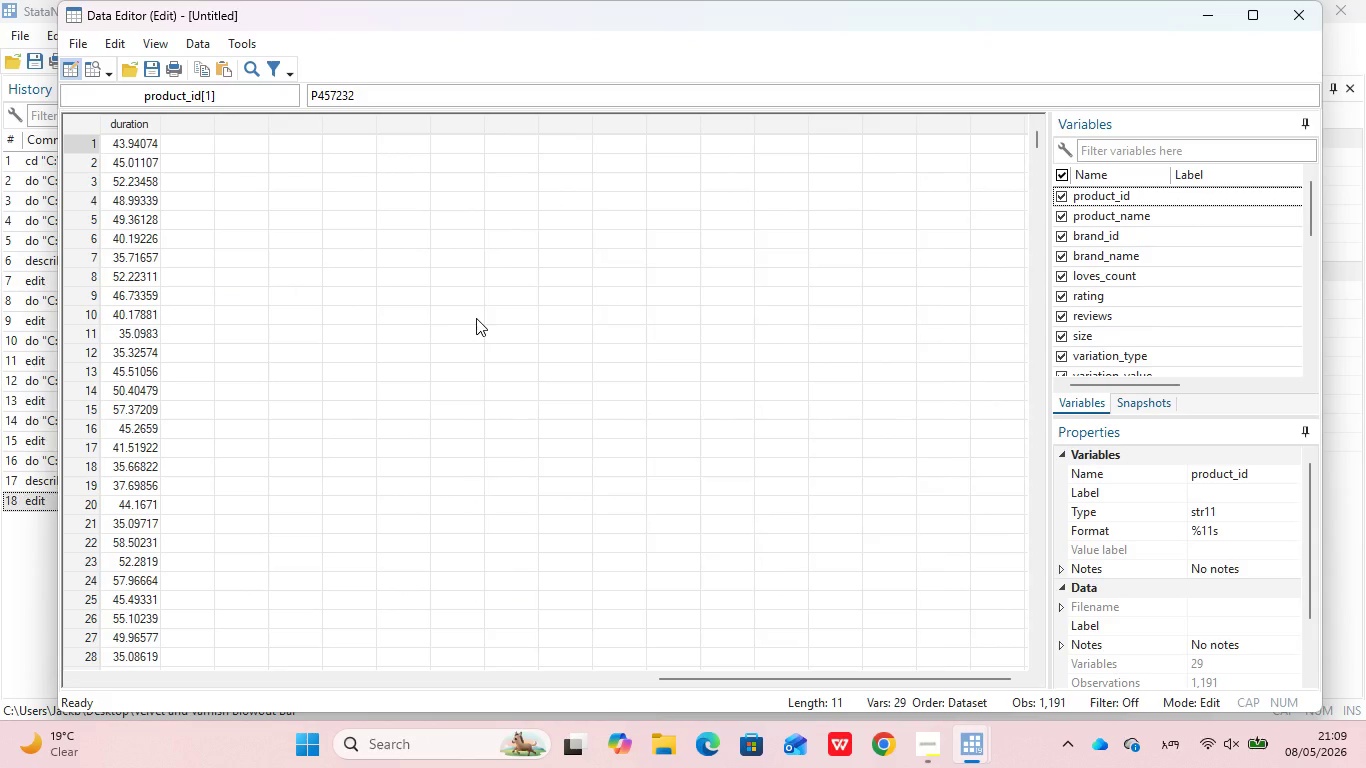 
scroll: coordinate [769, 280], scroll_direction: none, amount: 0.0
 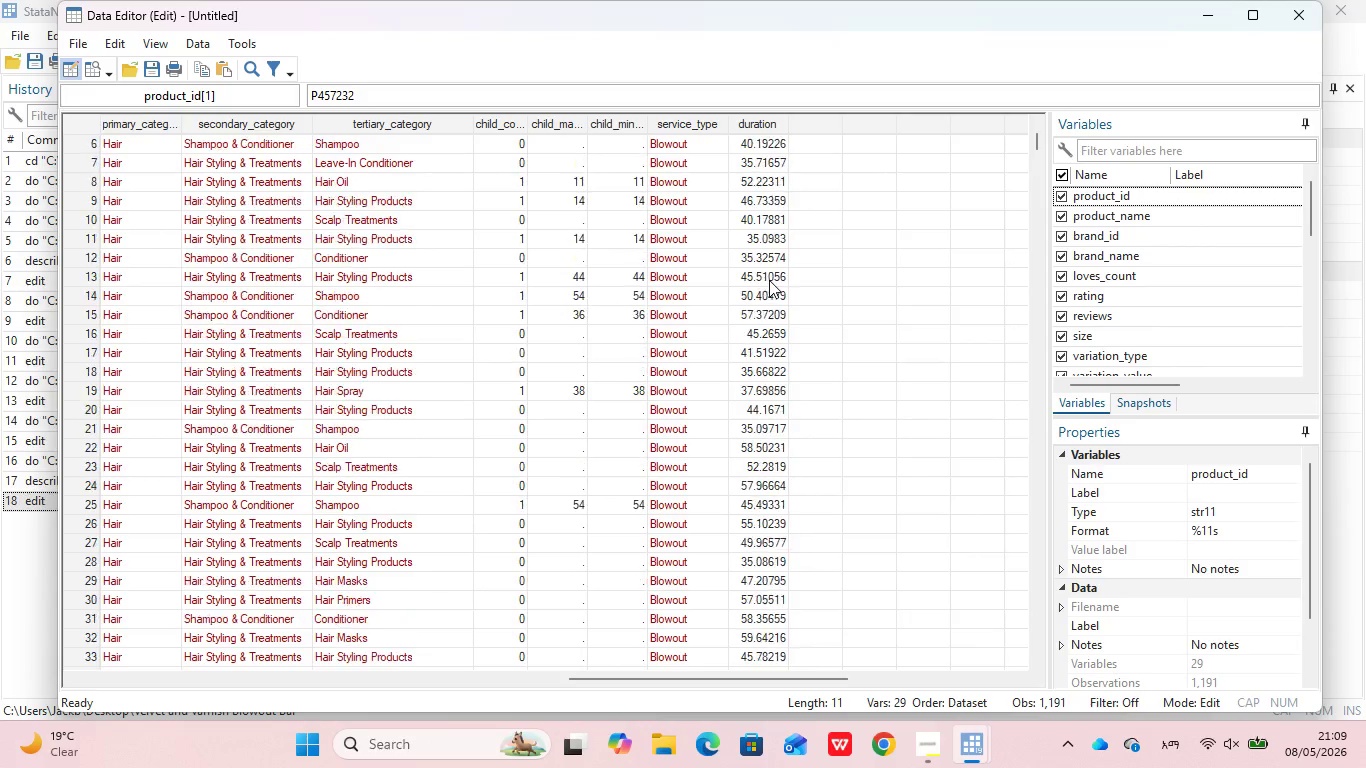 
scroll: coordinate [769, 280], scroll_direction: down, amount: 1.0
 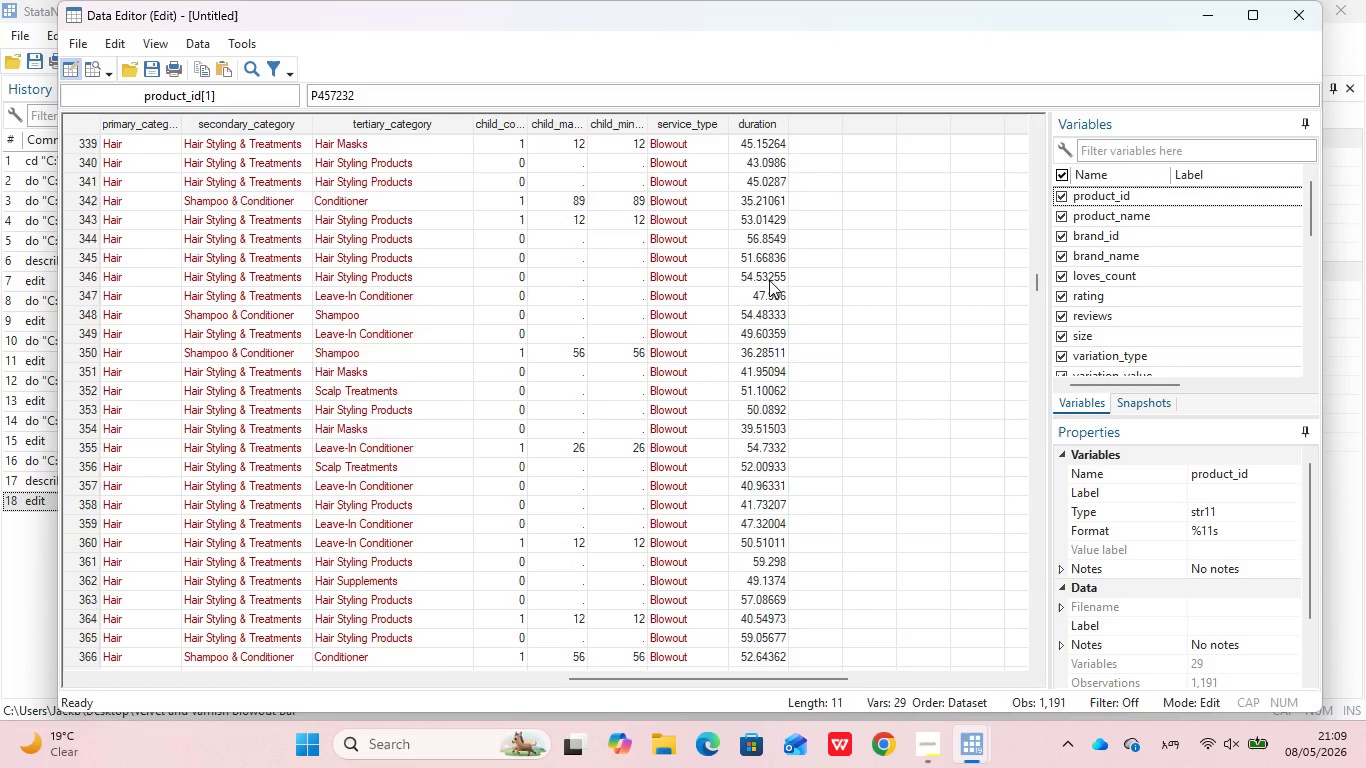 
scroll: coordinate [769, 280], scroll_direction: none, amount: 0.0
 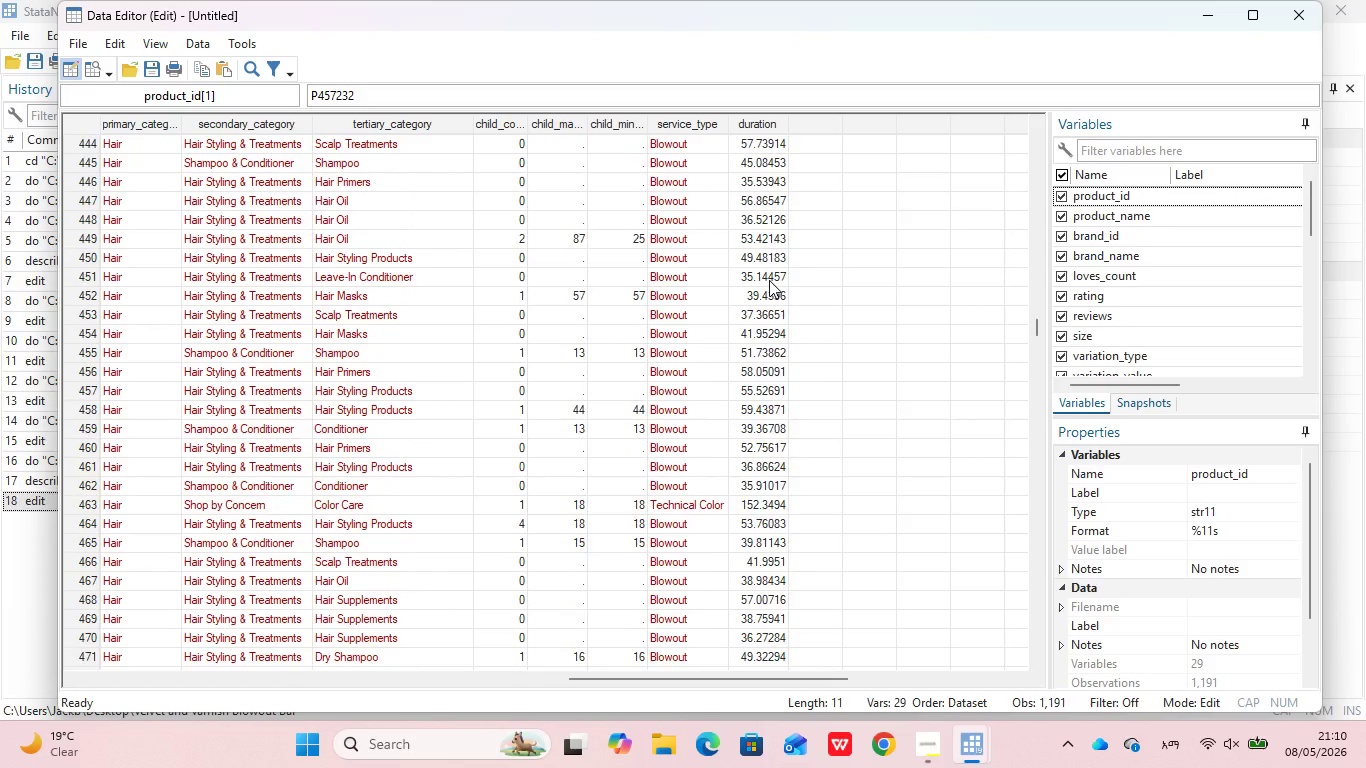 
scroll: coordinate [769, 280], scroll_direction: down, amount: 1.0
 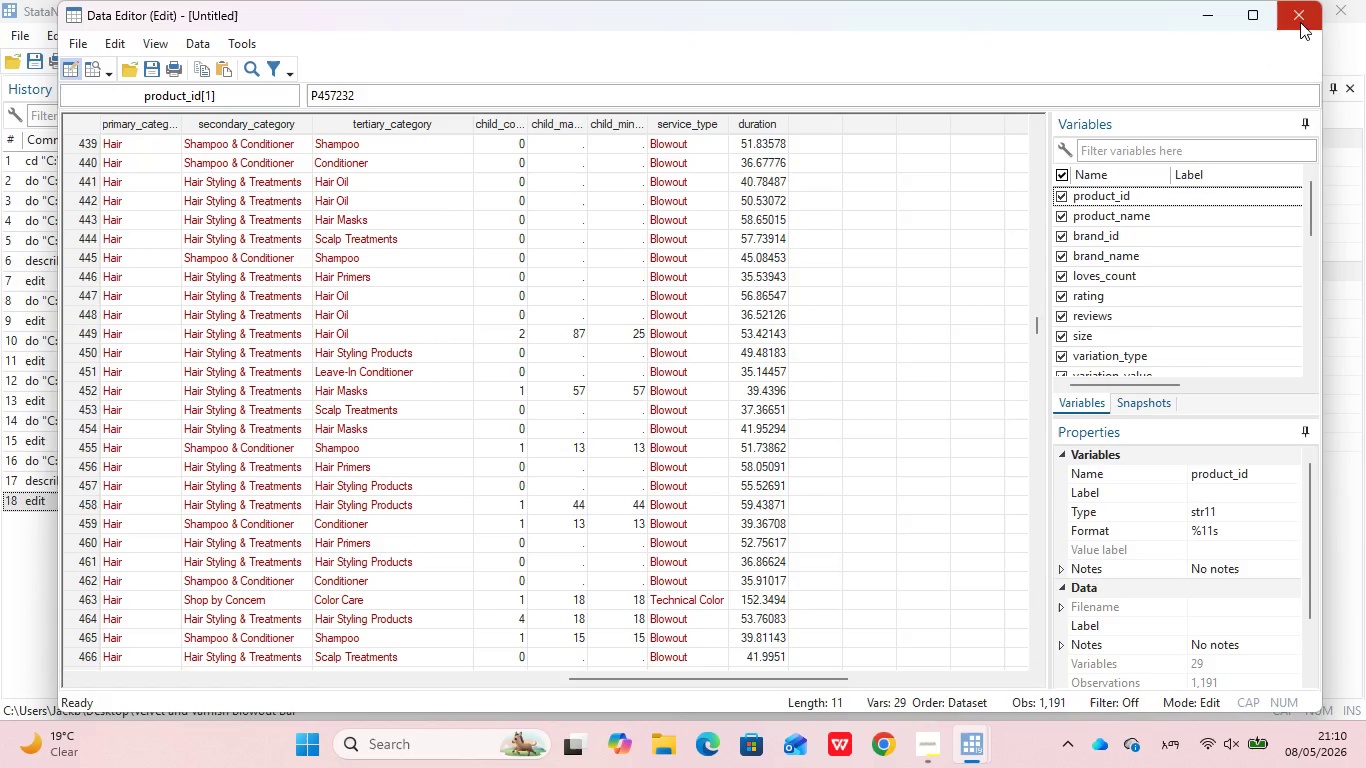 
left_click([1300, 20])
 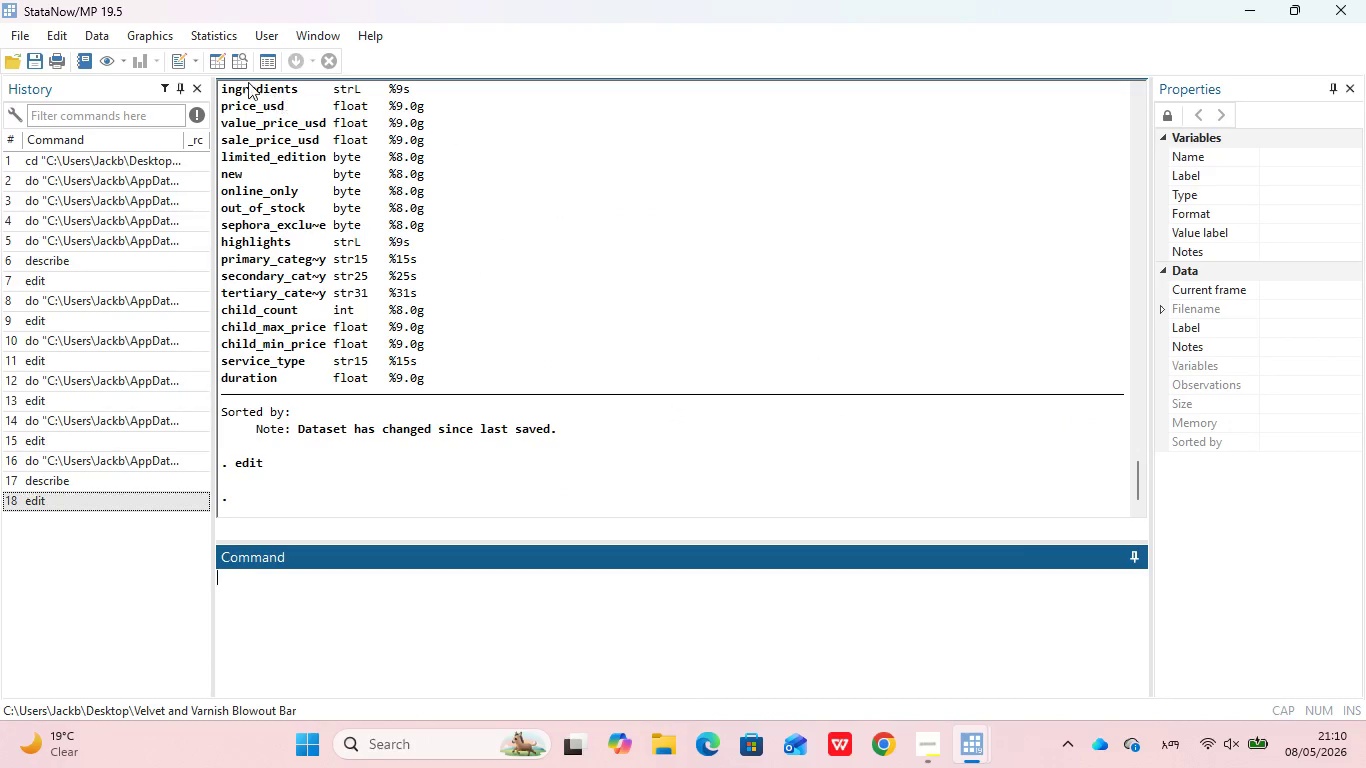 
left_click([196, 68])
 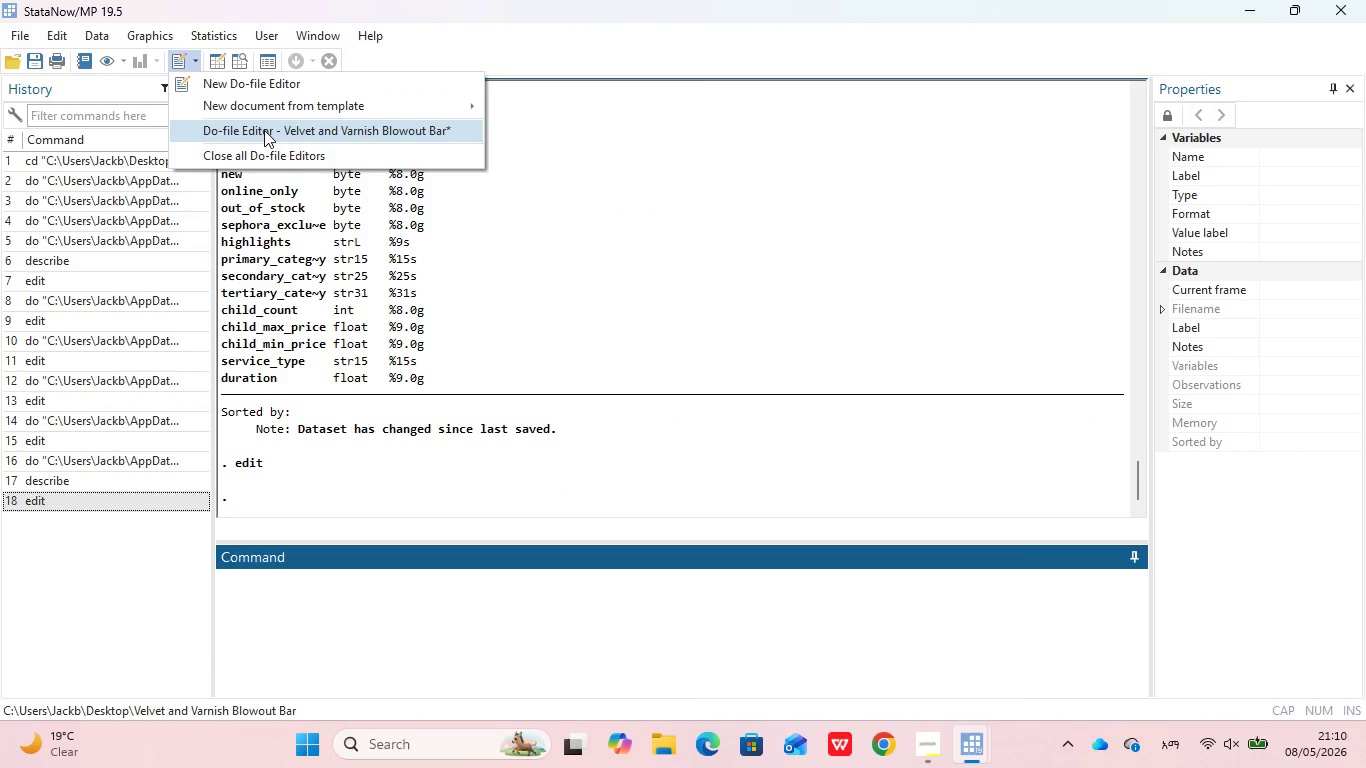 
left_click([264, 130])
 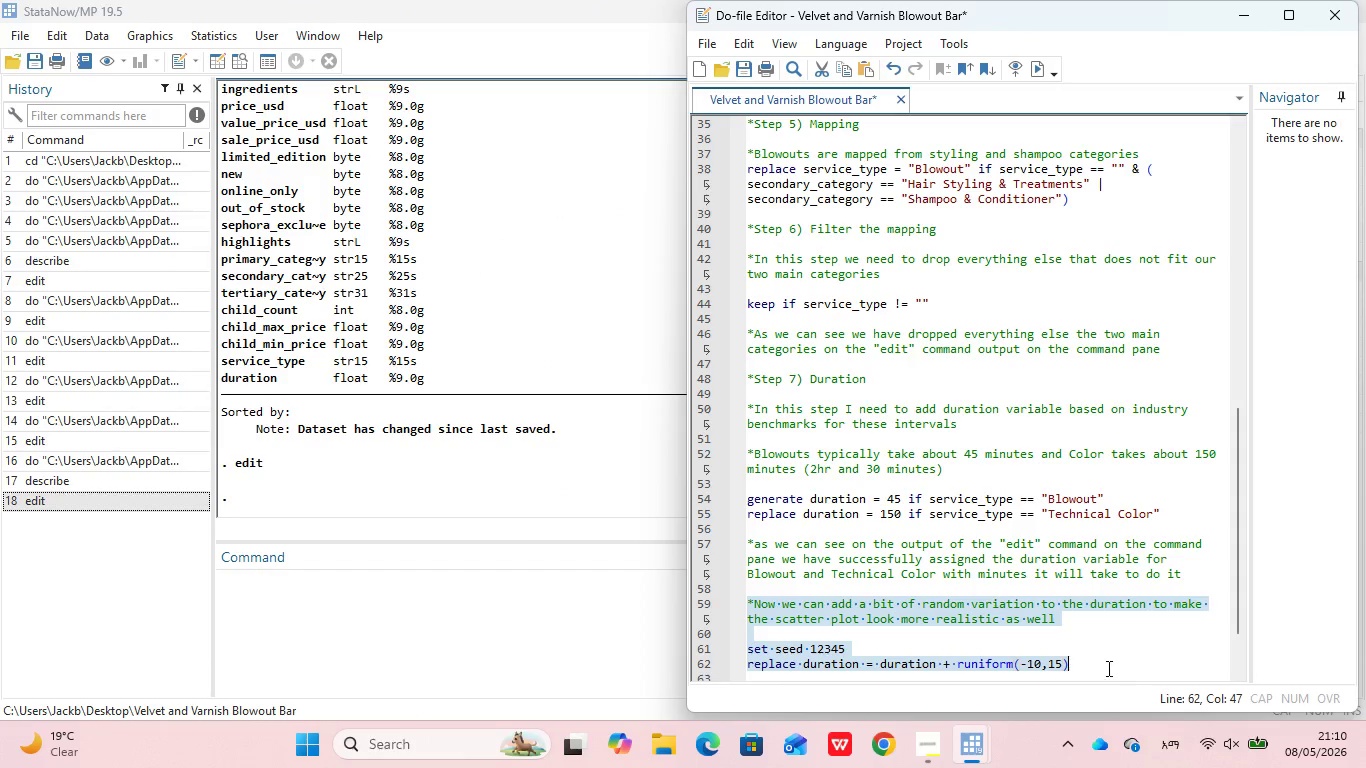 
left_click([1091, 667])
 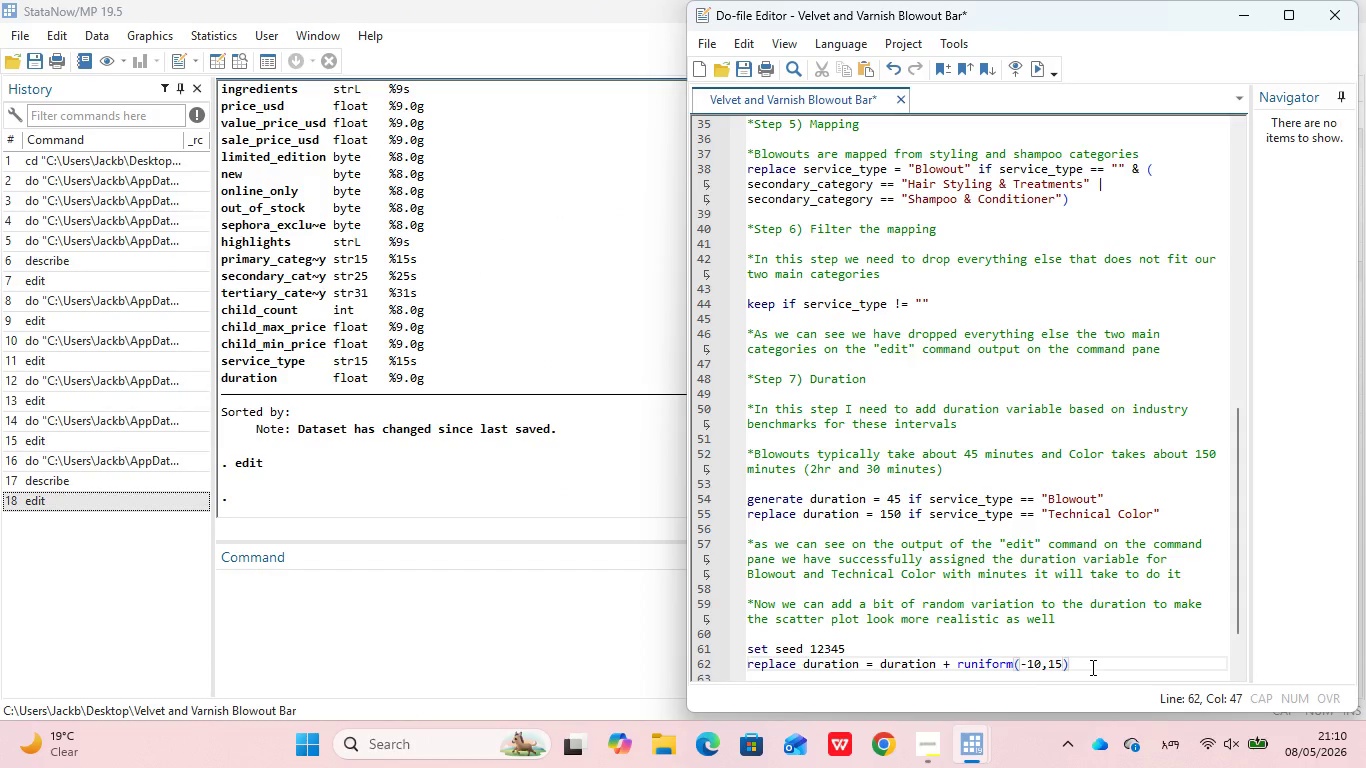 
key(Enter)
 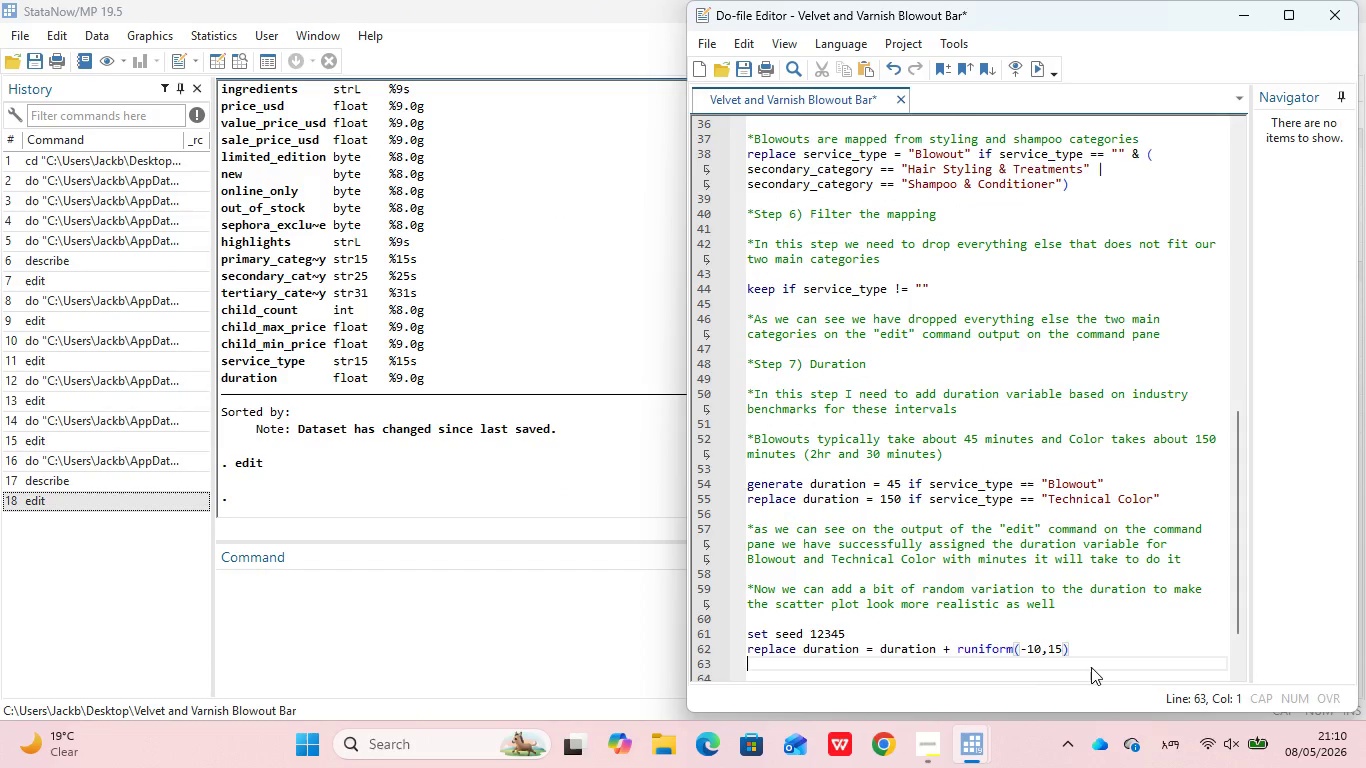 
key(Enter)
 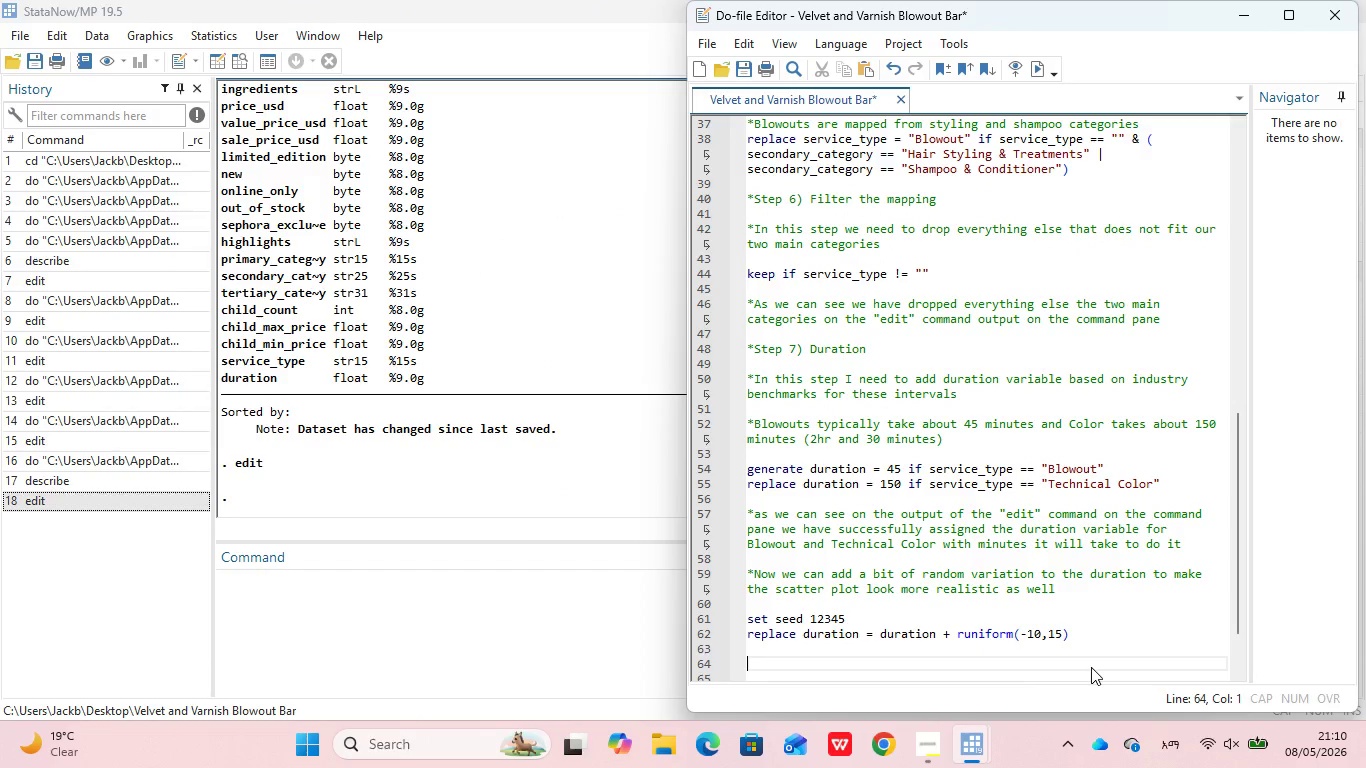 
type(*we succe)
 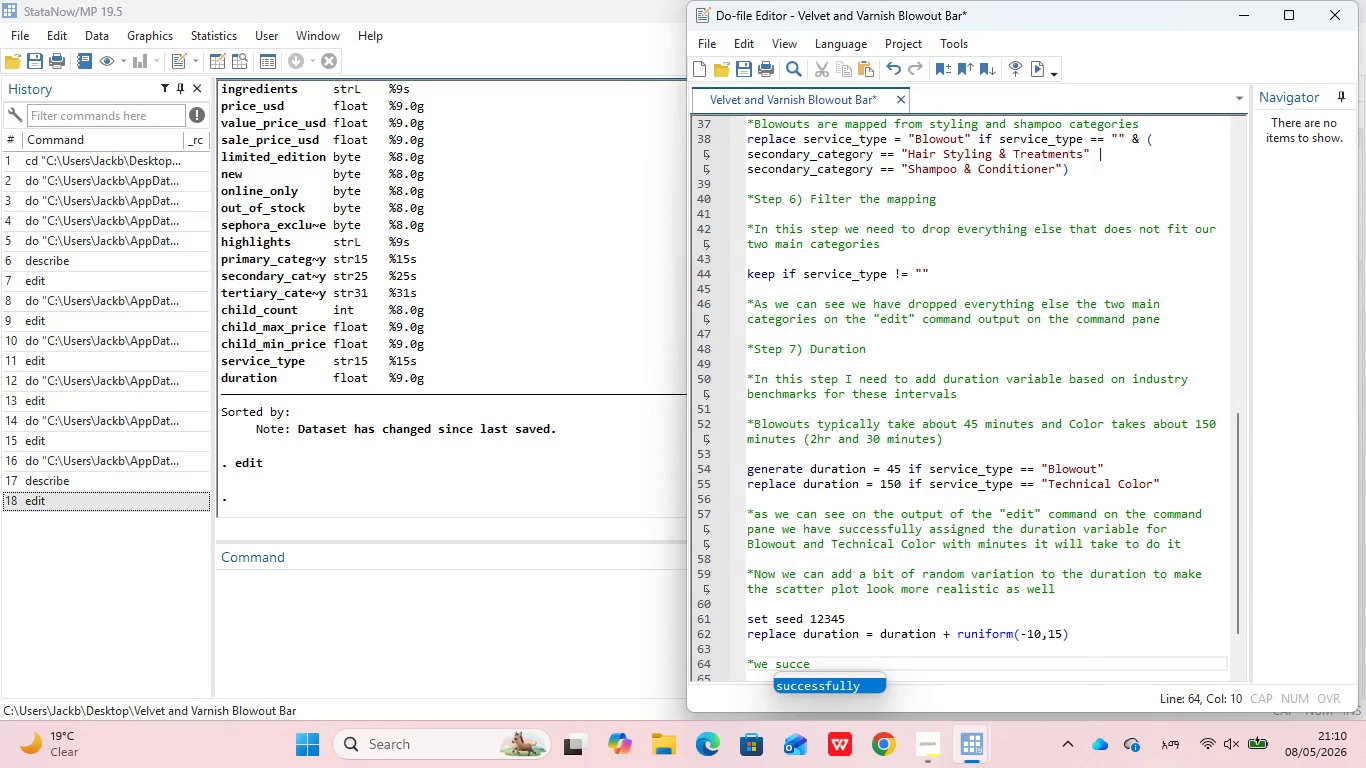 
key(Enter)
 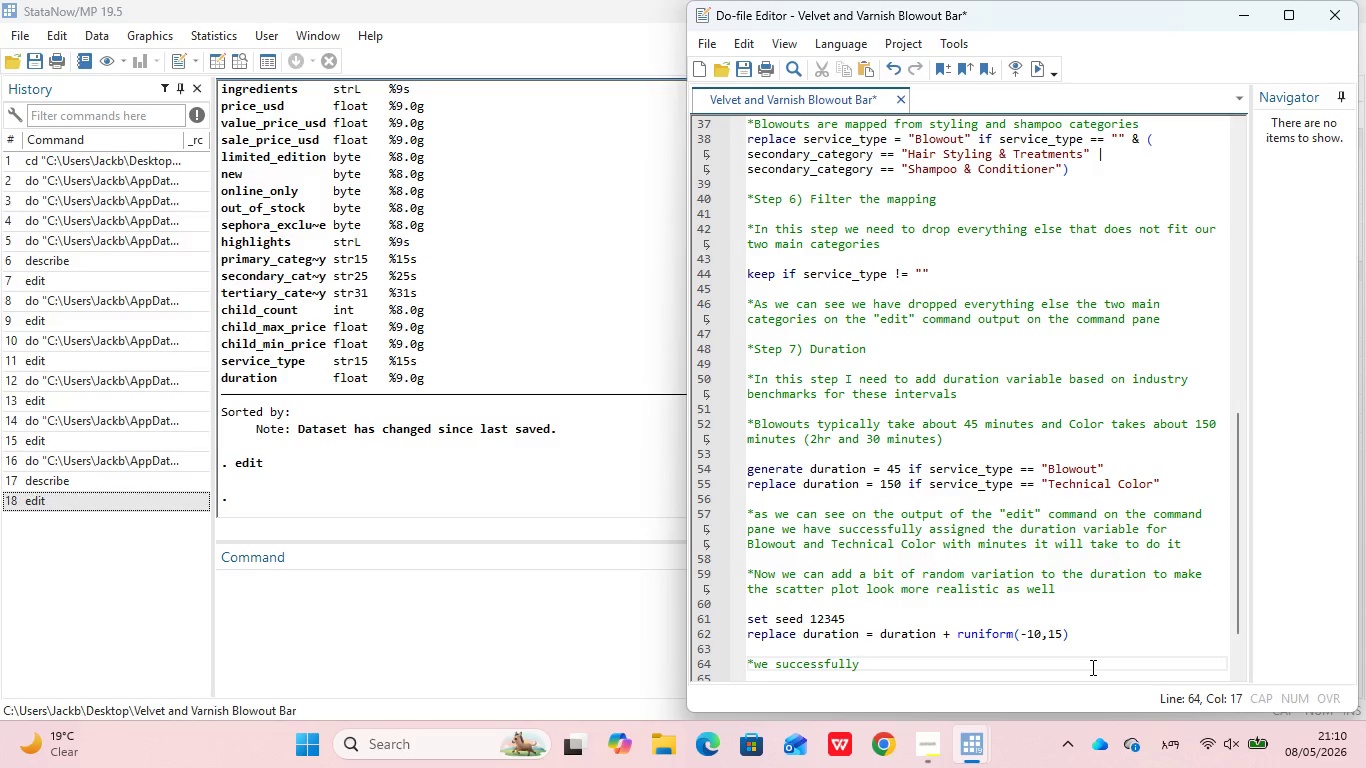 
type( managed to do that and crossed checked our worj )
key(Backspace)
key(Backspace)
type(k on )
 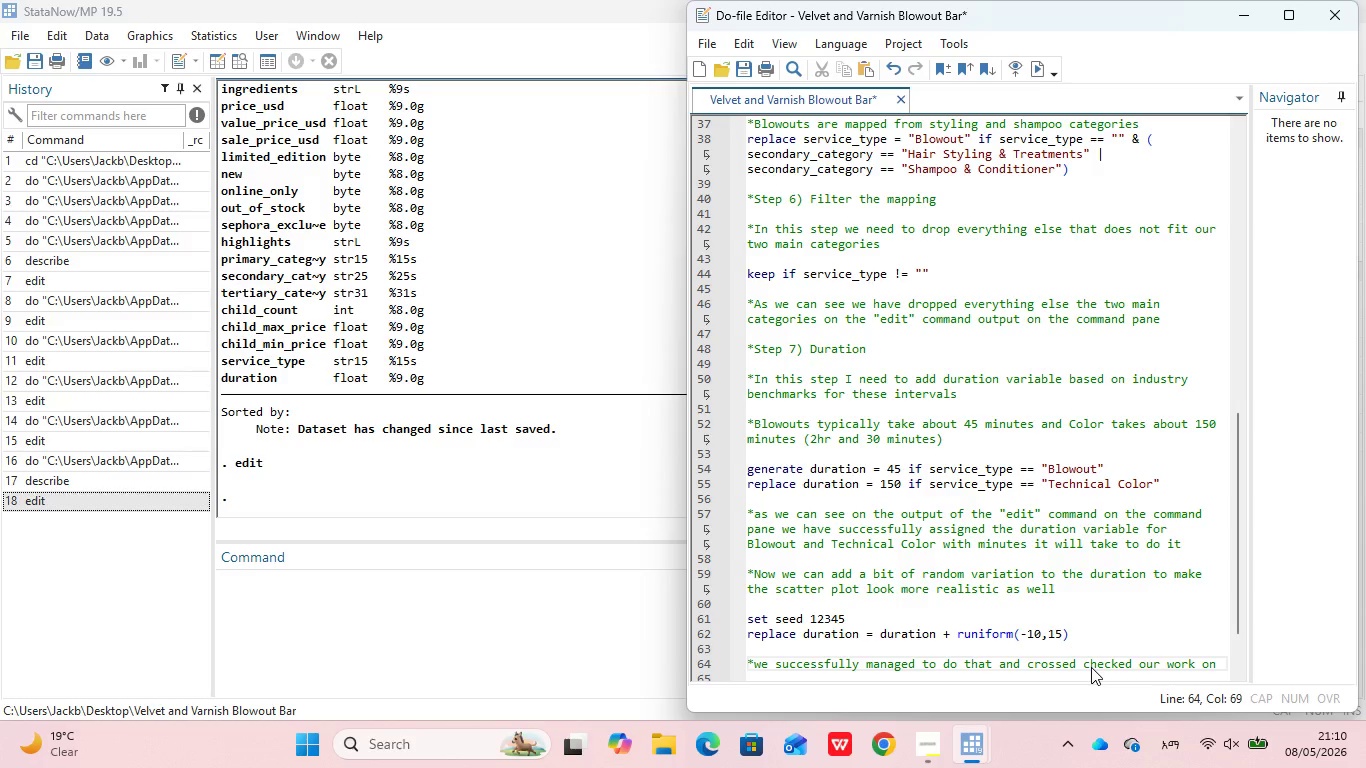 
key(Backspace)
key(Backspace)
key(Backspace)
type(by running "edit)
 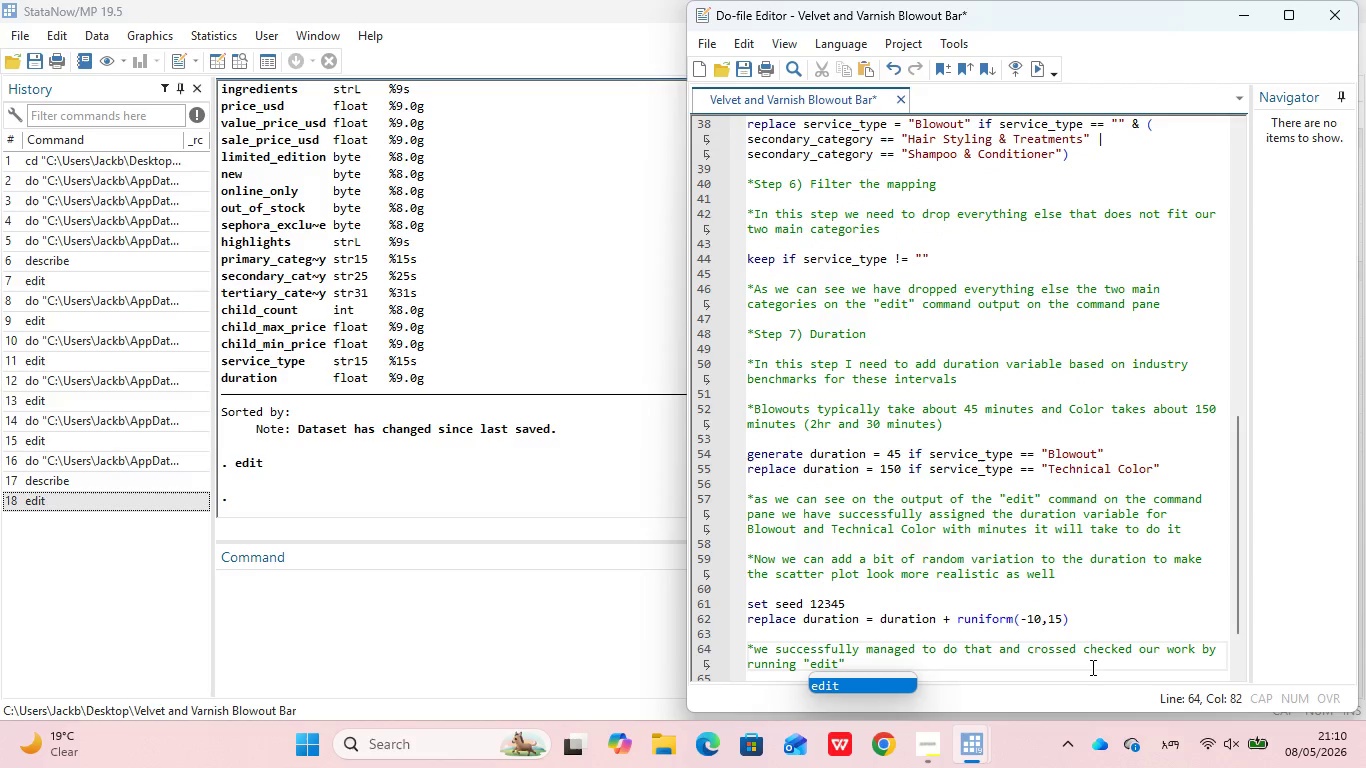 
key(ArrowRight)
 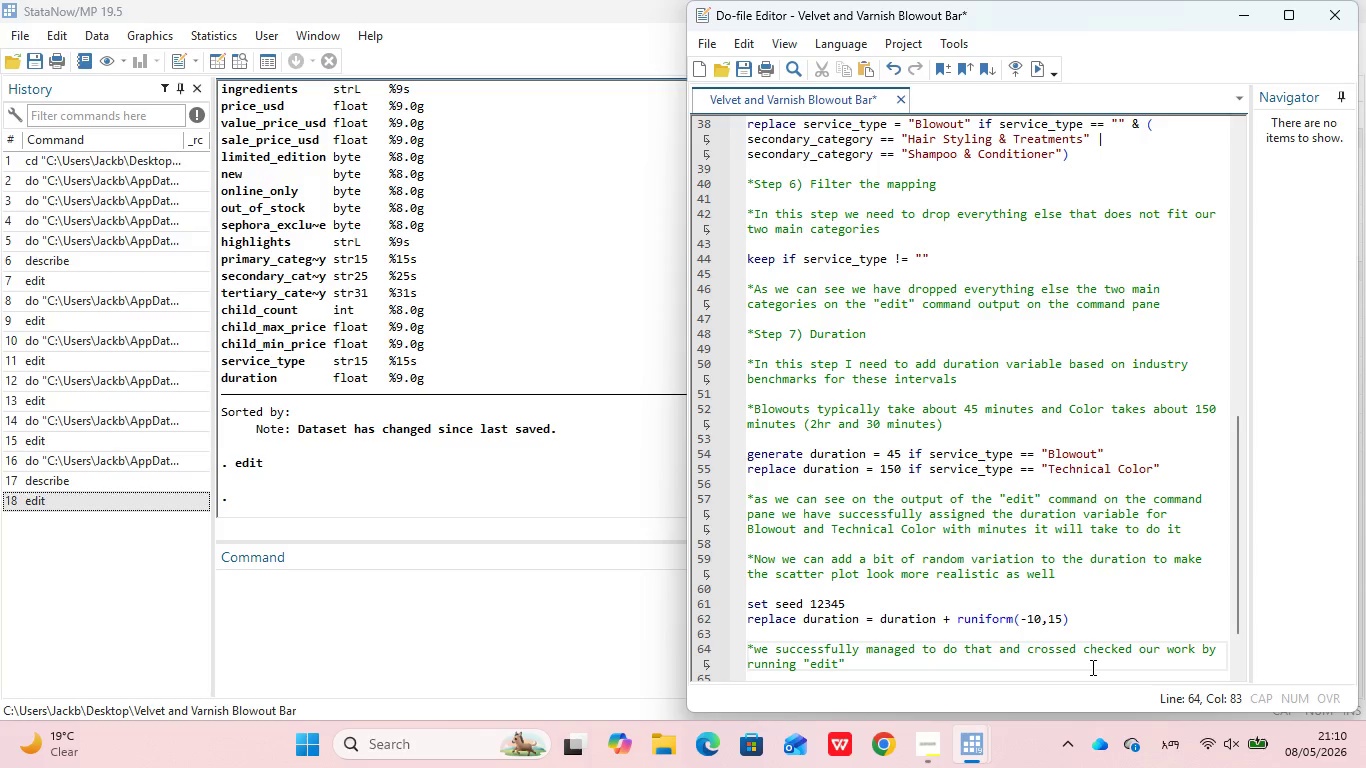 
type( command on the command pane)
 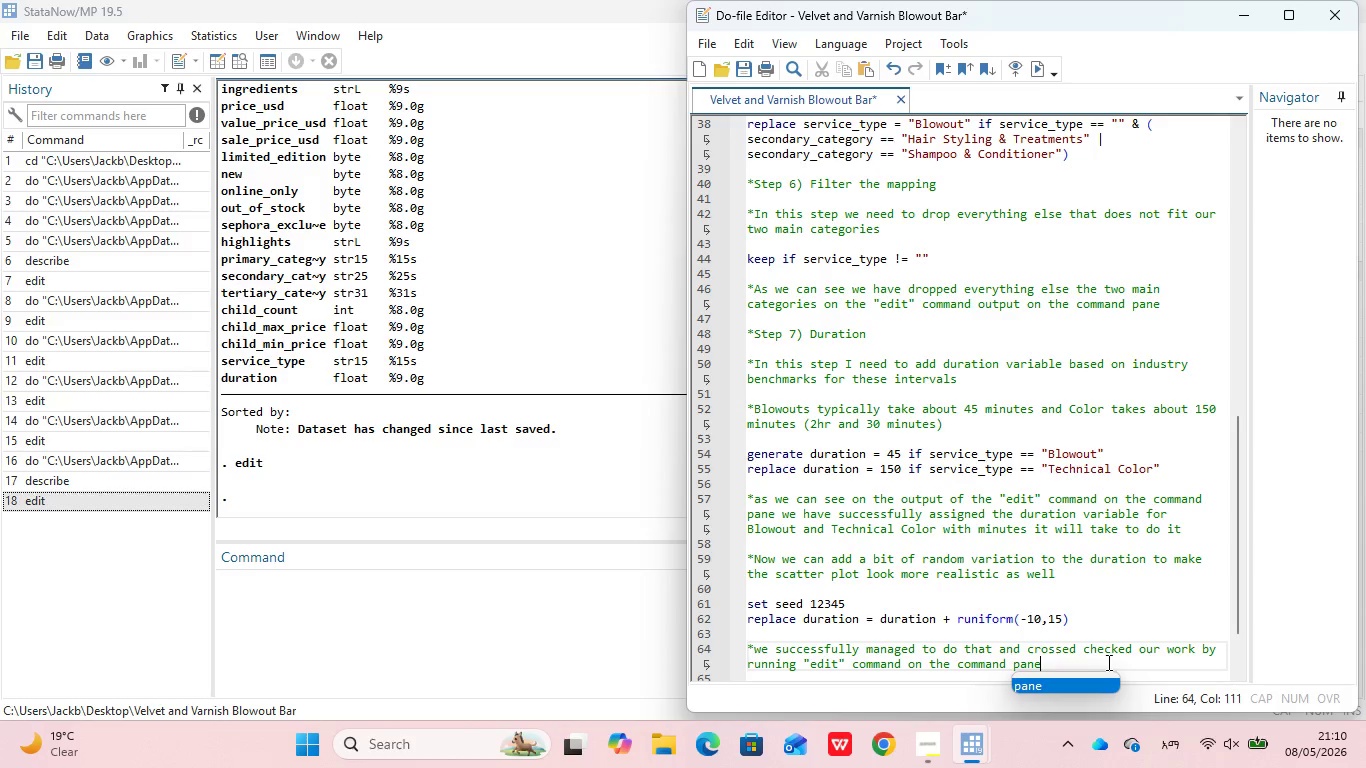 
left_click([1107, 662])
 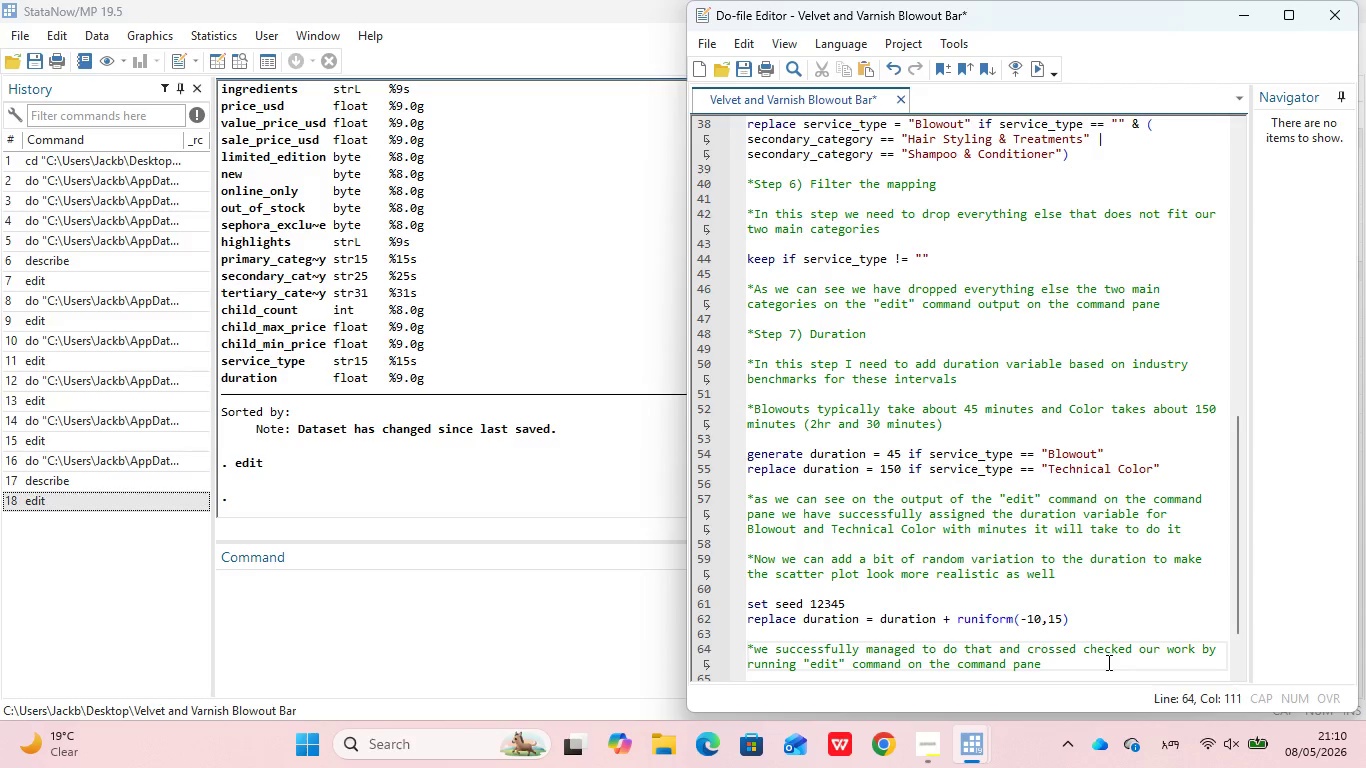 
key(Enter)
 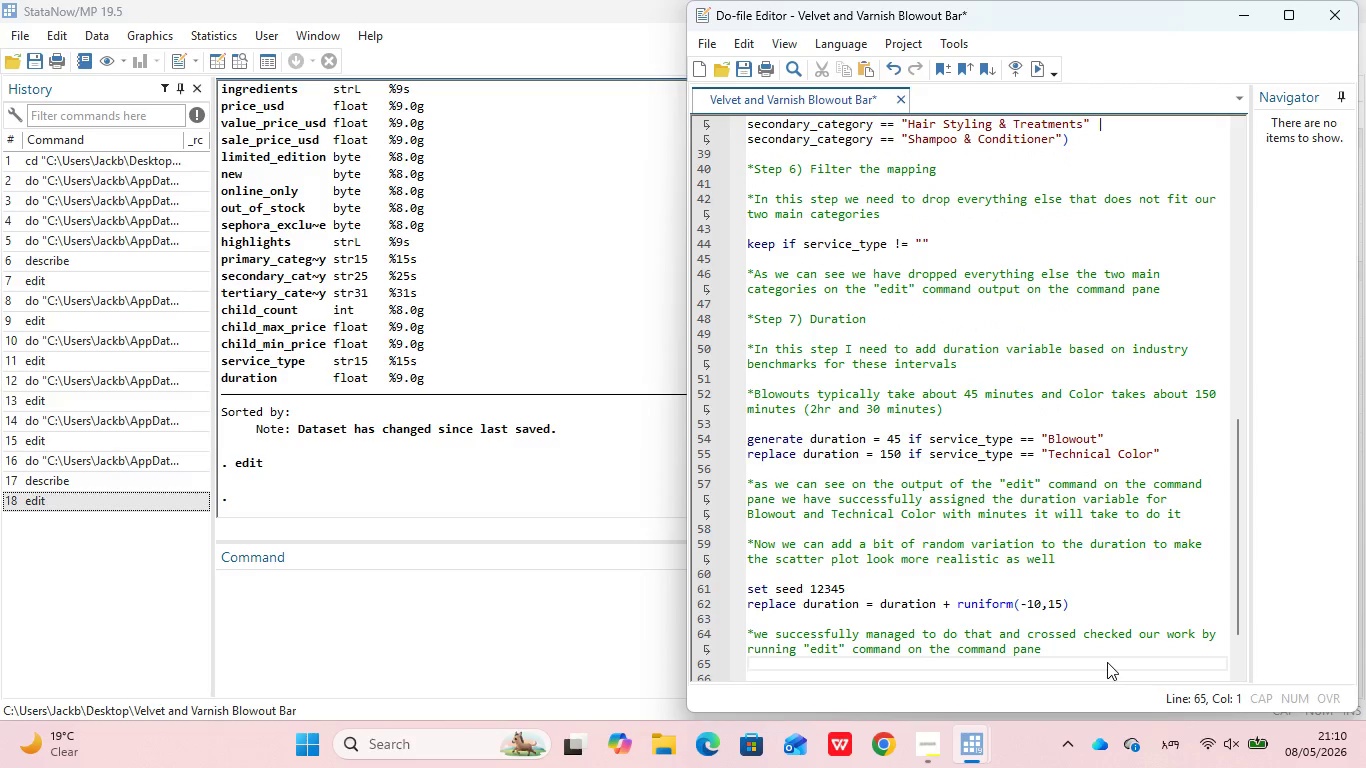 
key(Enter)
 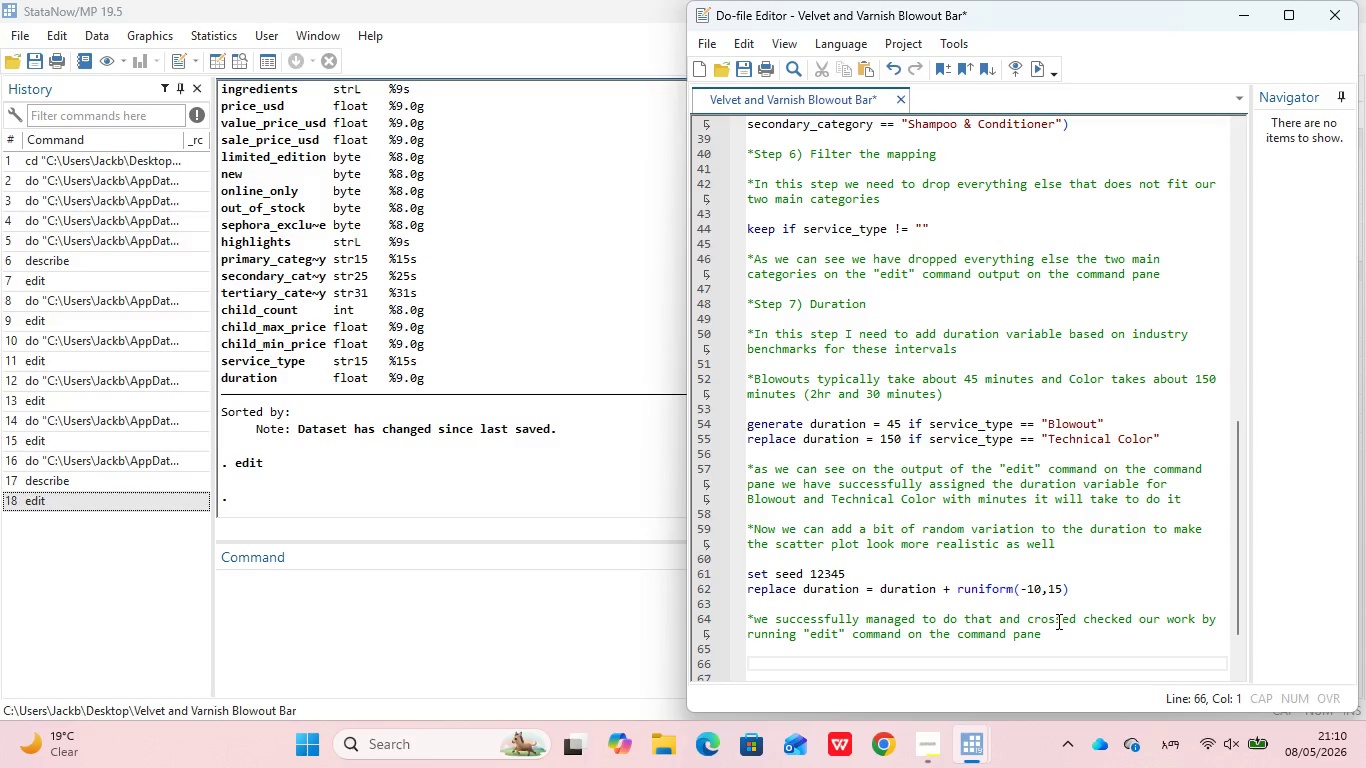 
wait(9.92)
 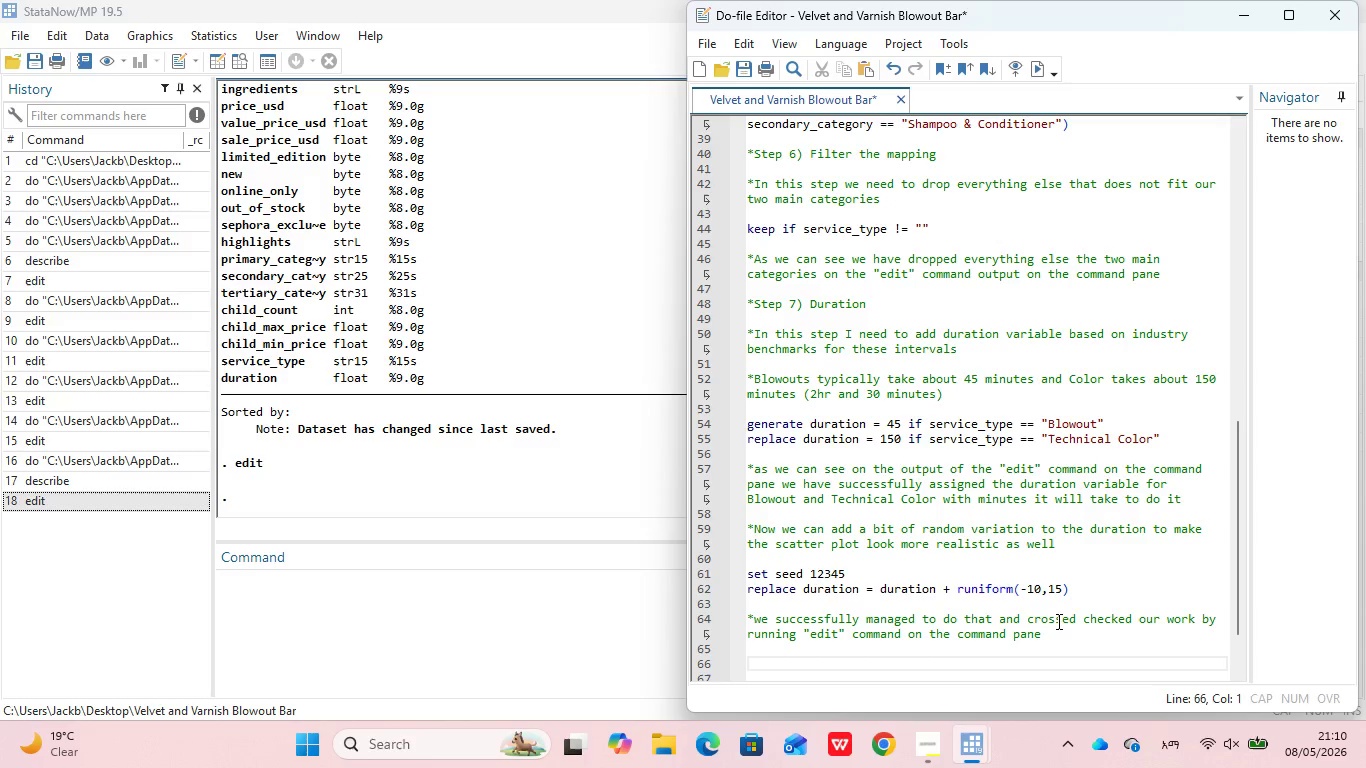 
left_click([472, 593])
 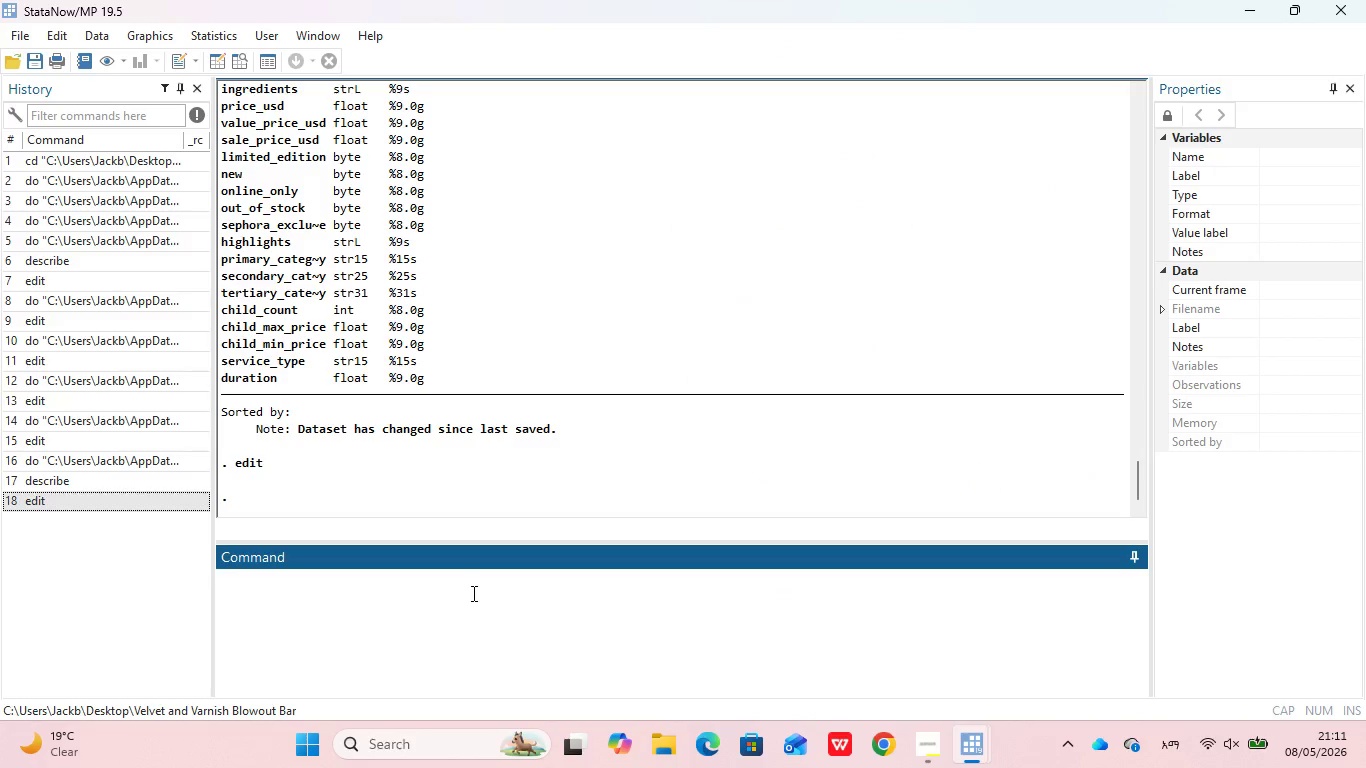 
type(edit)
 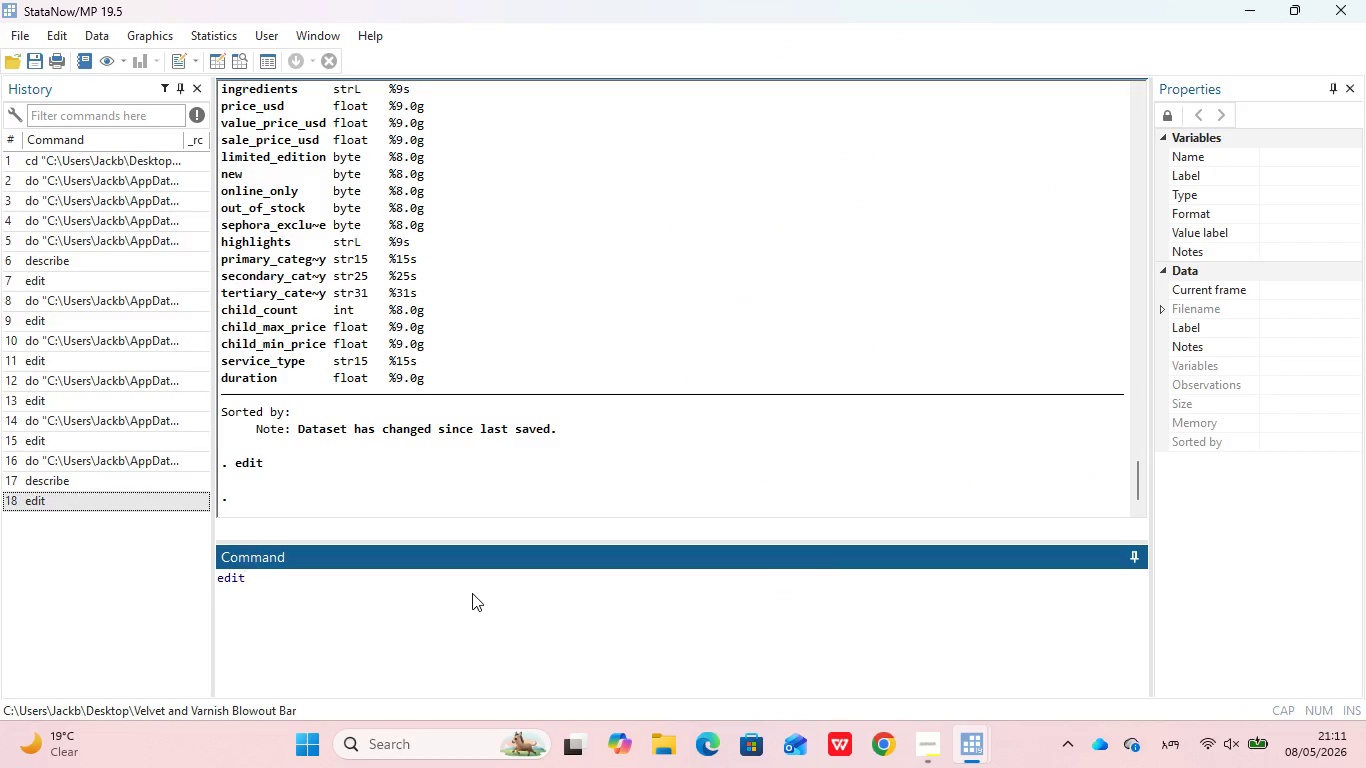 
key(Enter)
 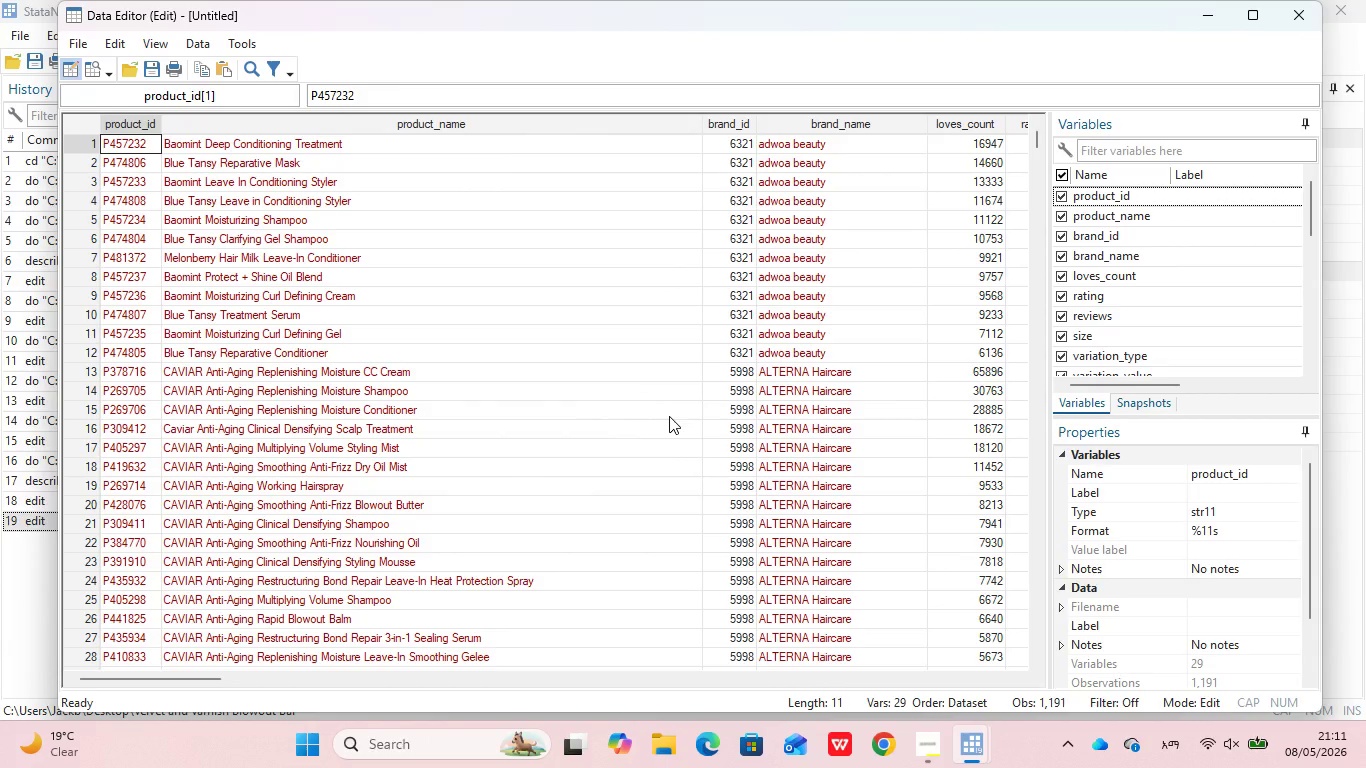 
scroll: coordinate [739, 311], scroll_direction: none, amount: 0.0
 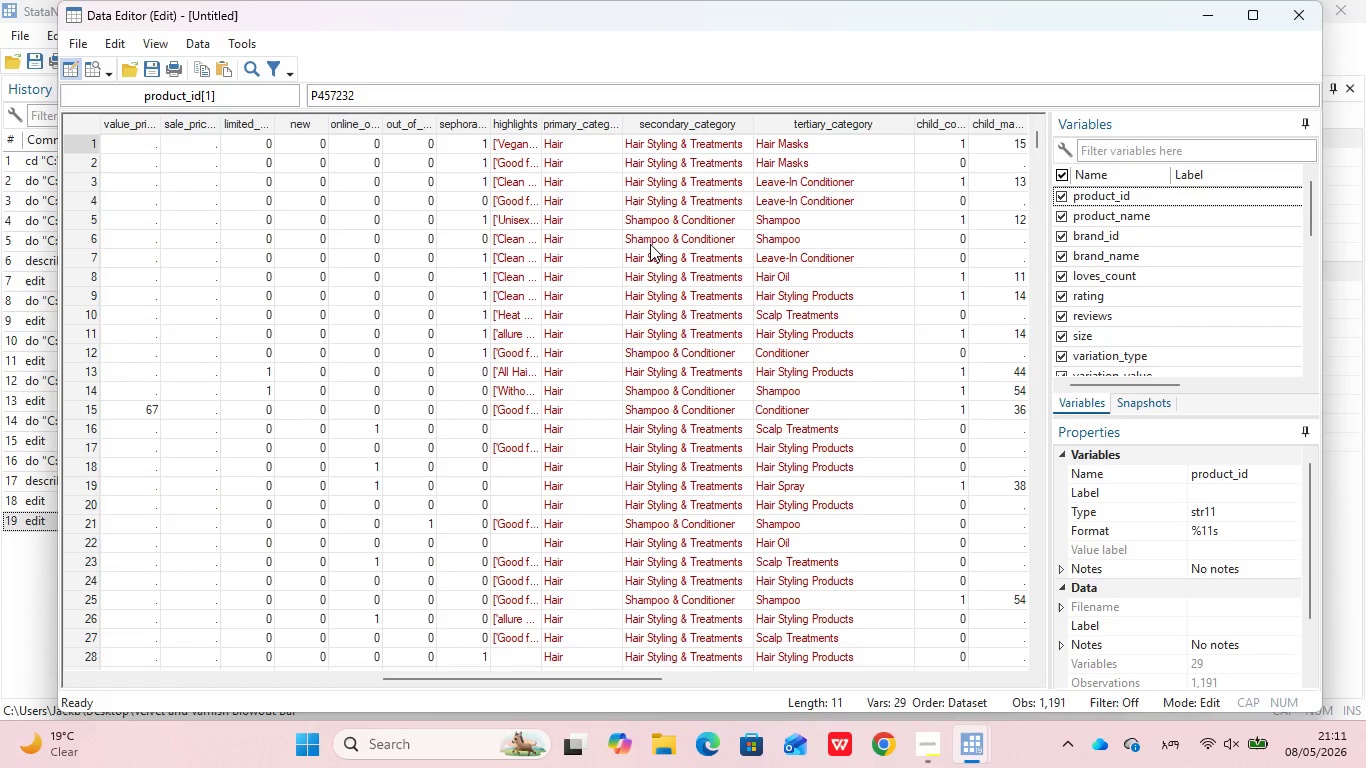 
scroll: coordinate [730, 321], scroll_direction: none, amount: 0.0
 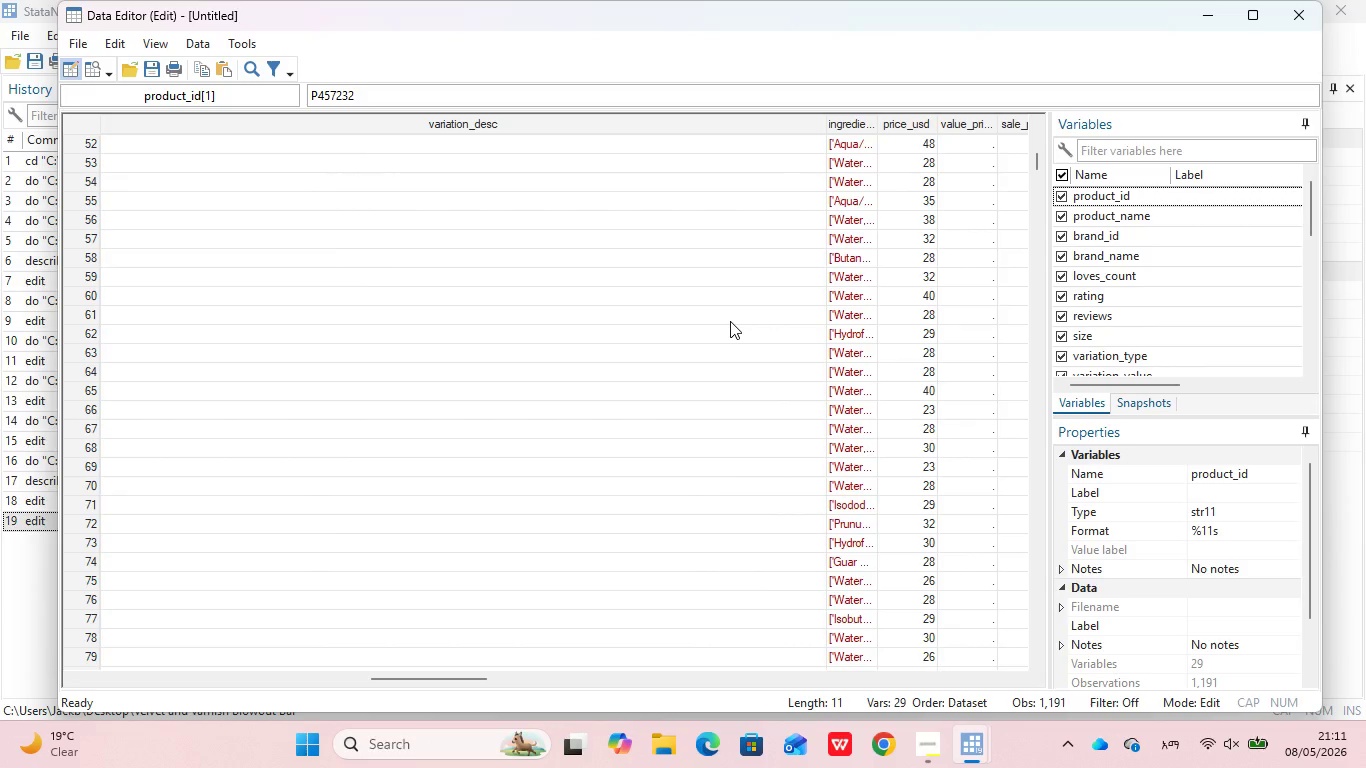 
scroll: coordinate [730, 321], scroll_direction: down, amount: 1.0
 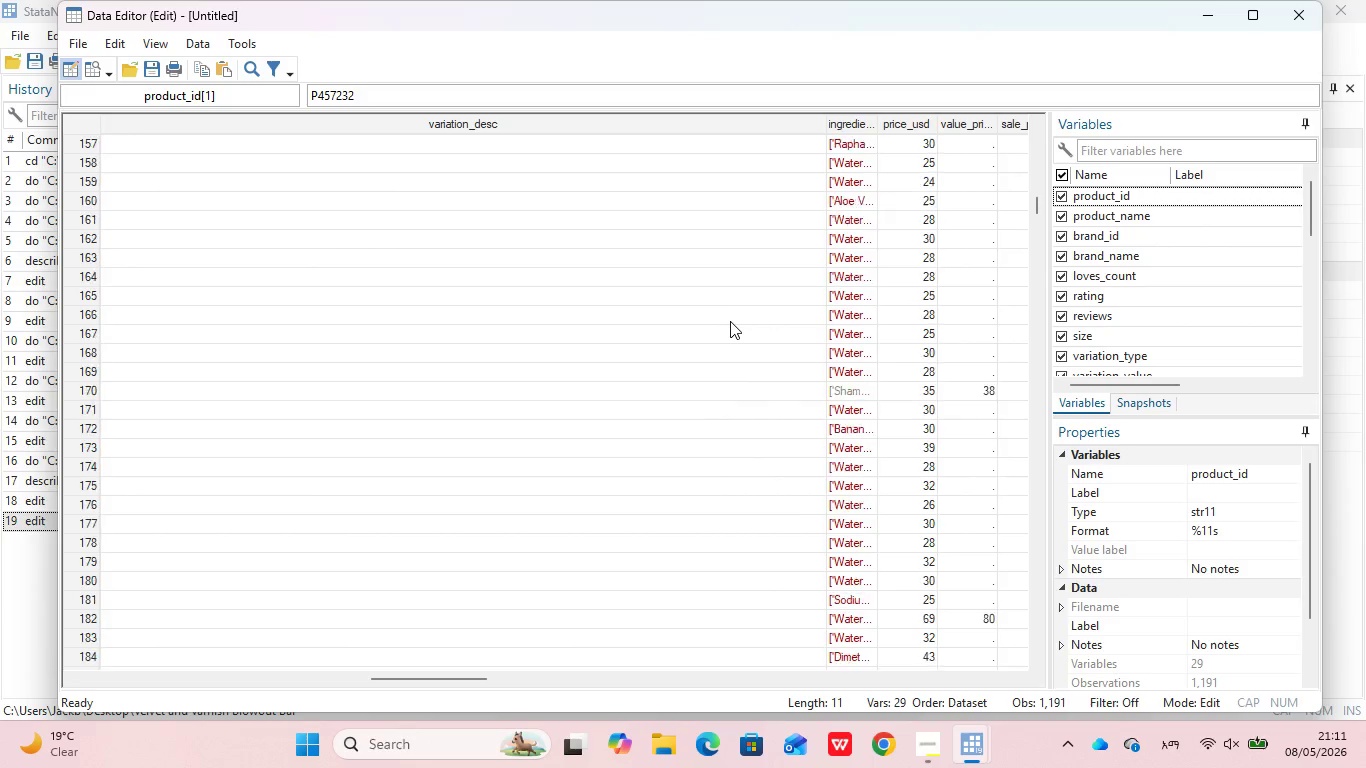 
left_click([1288, 7])
 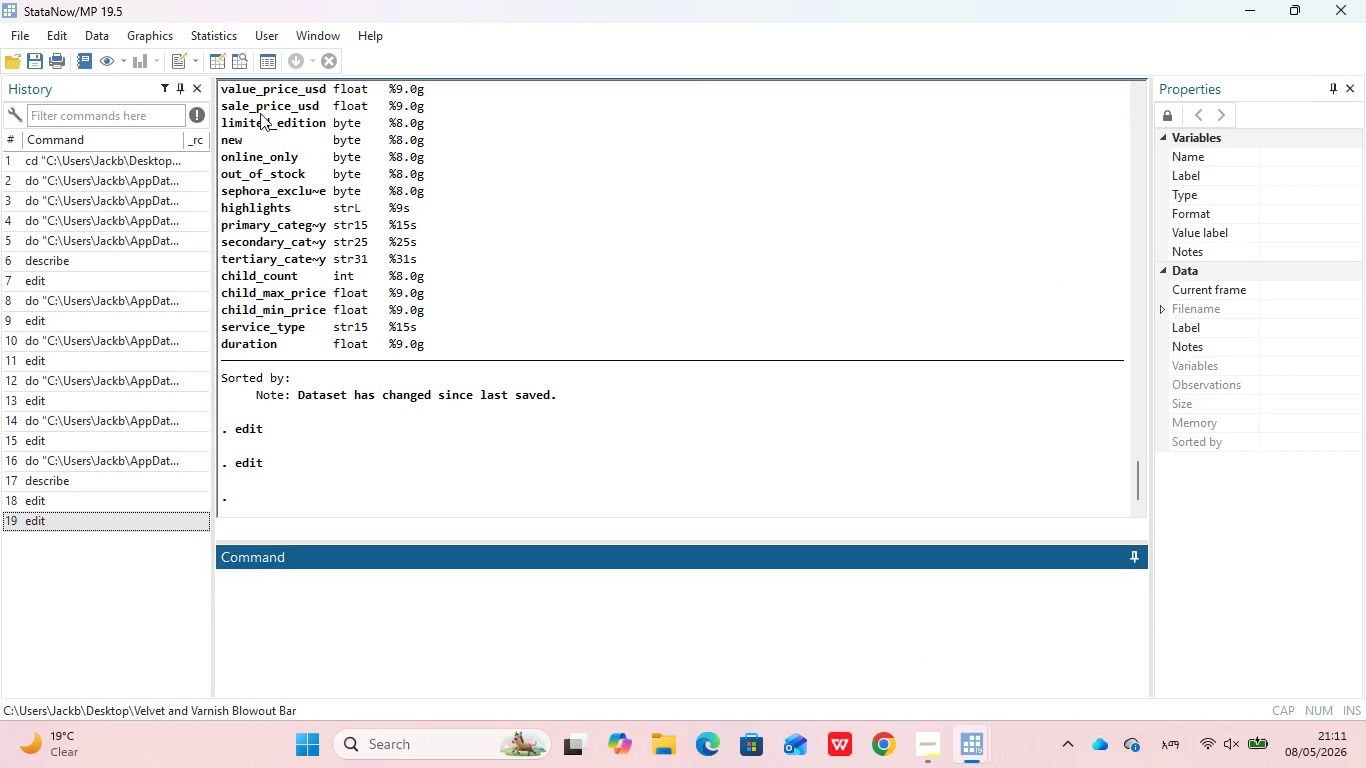 
left_click([196, 69])
 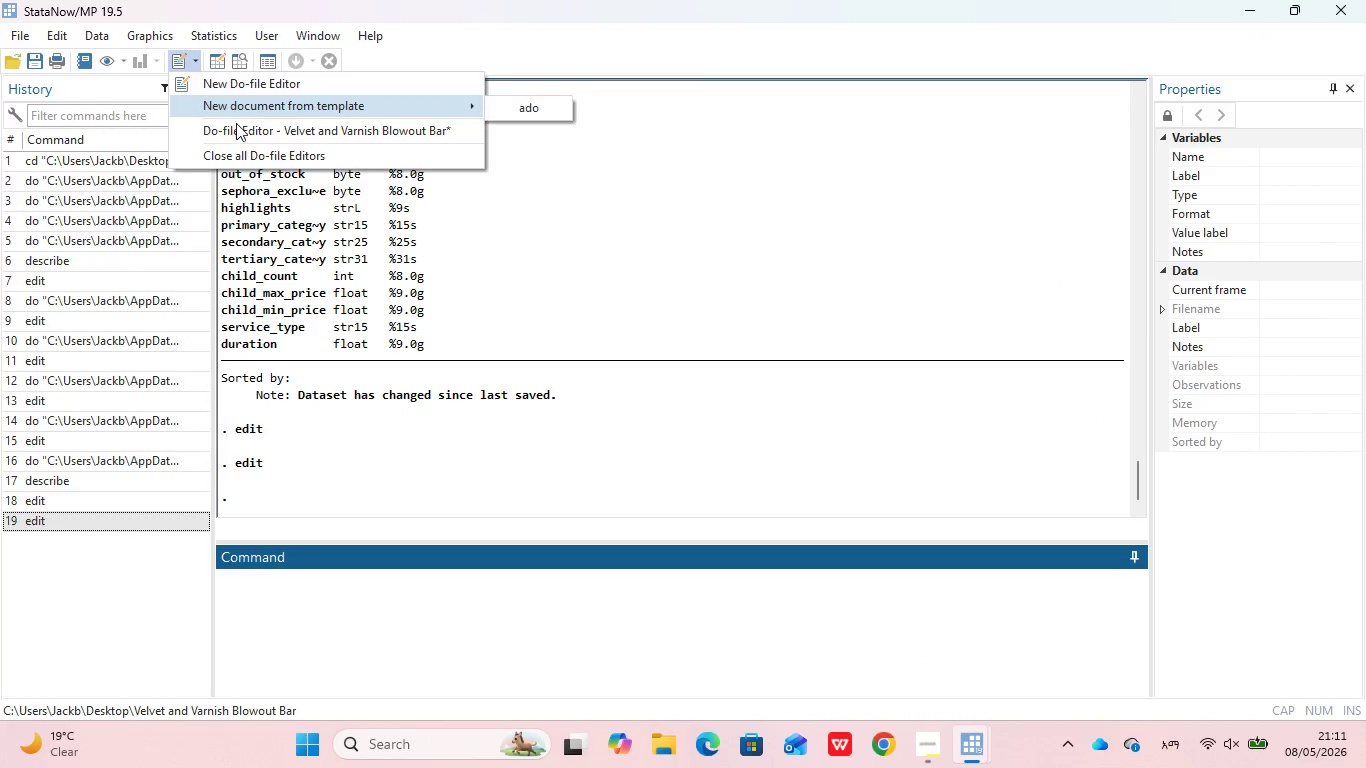 
left_click([239, 127])
 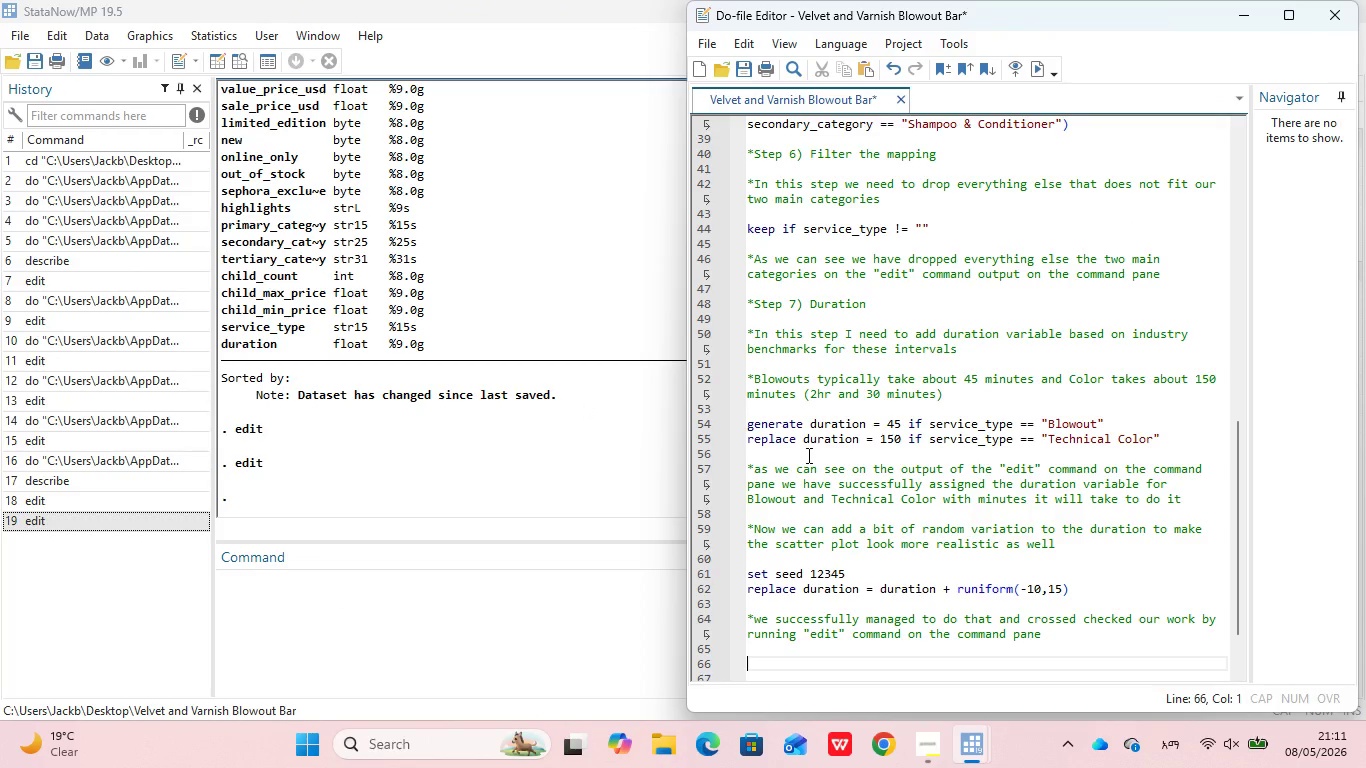 
type(*Step )
 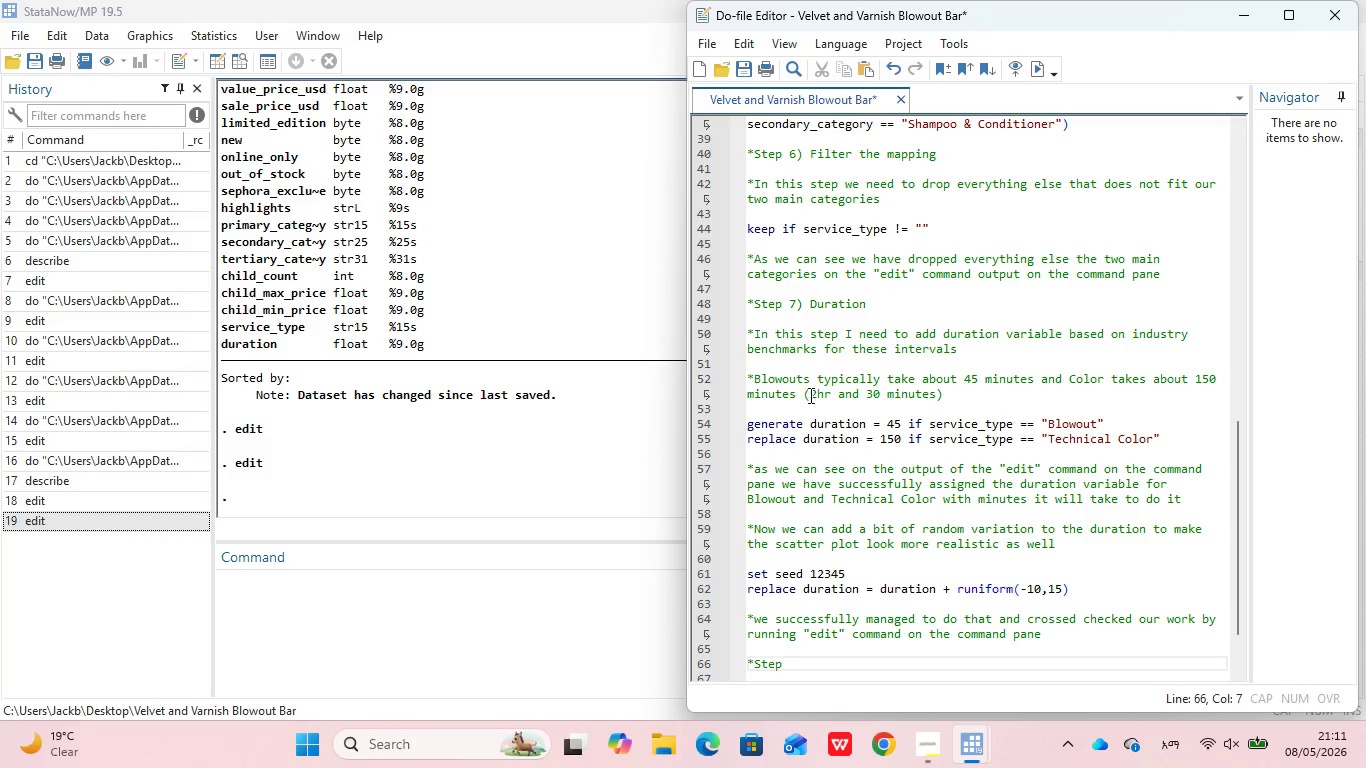 
type(8) Price variabb=le)
key(Backspace)
key(Backspace)
key(Backspace)
key(Backspace)
type(le renaming)
 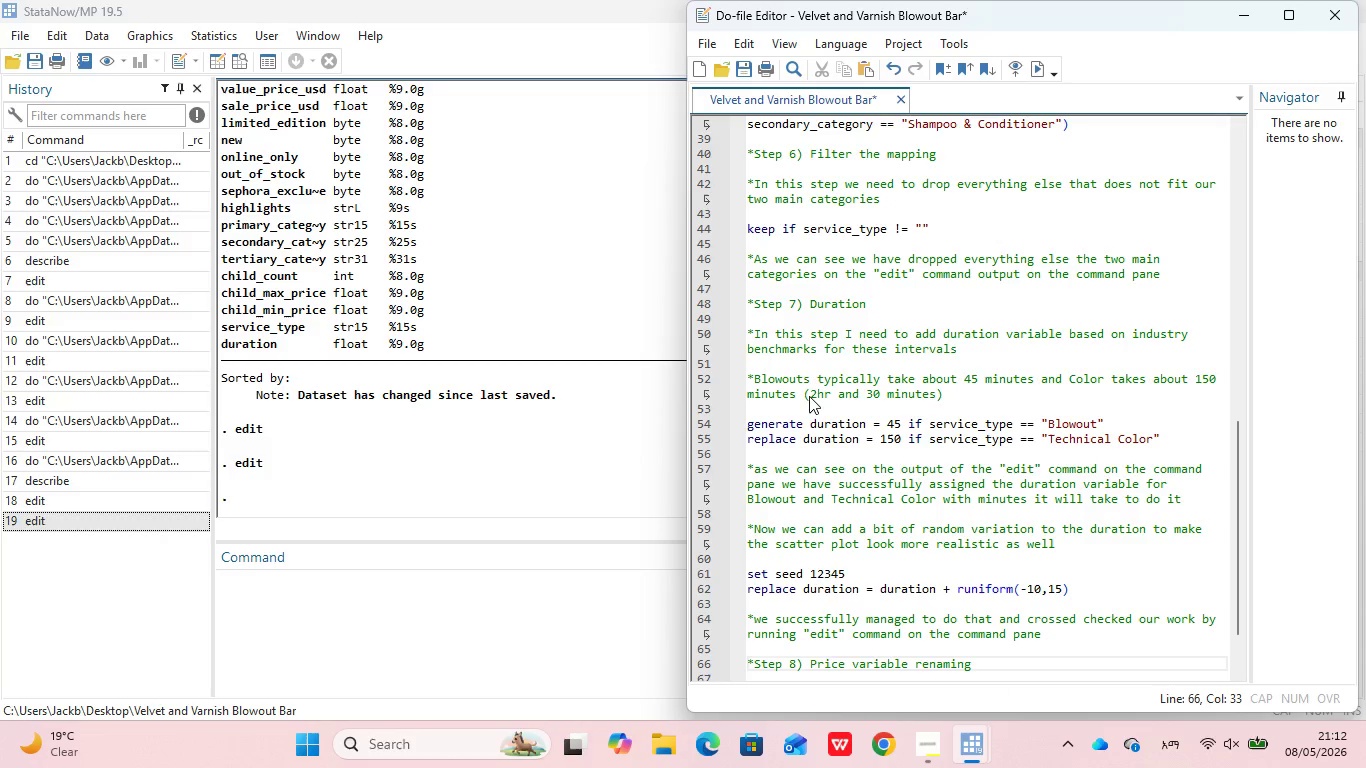 
key(Enter)
 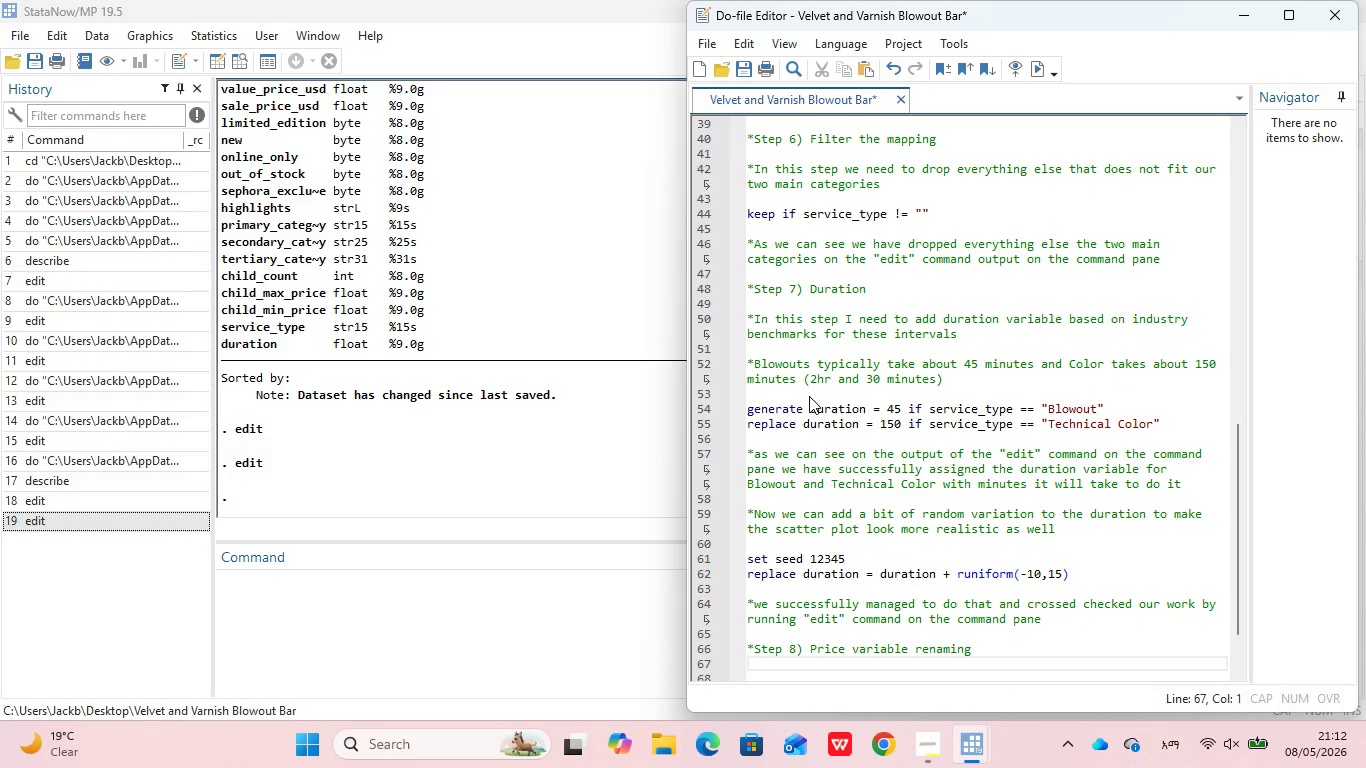 
key(Enter)
 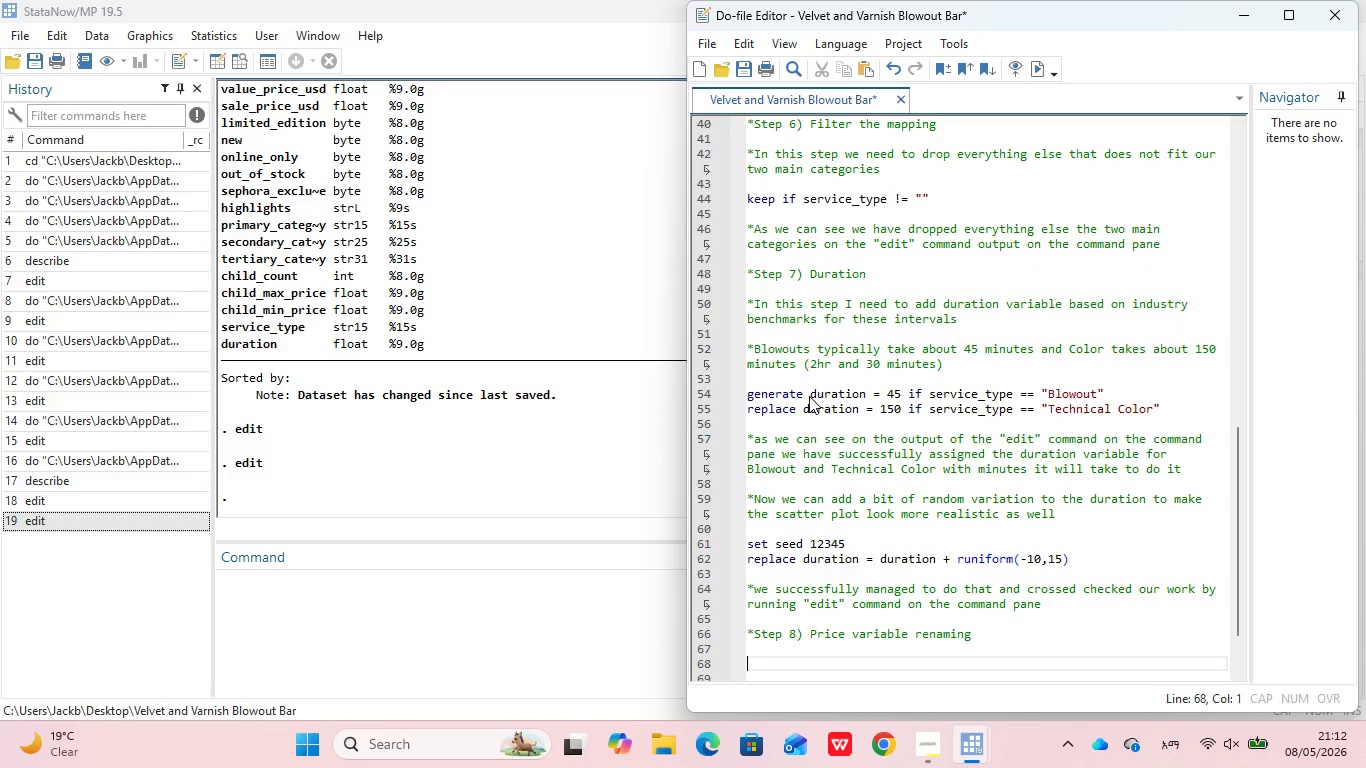 
type(*As we can see right now when I run the edit command the price varib)
key(Backspace)
type(able it is just numerical values that are presented in the t)
key(Backspace)
type(file)
 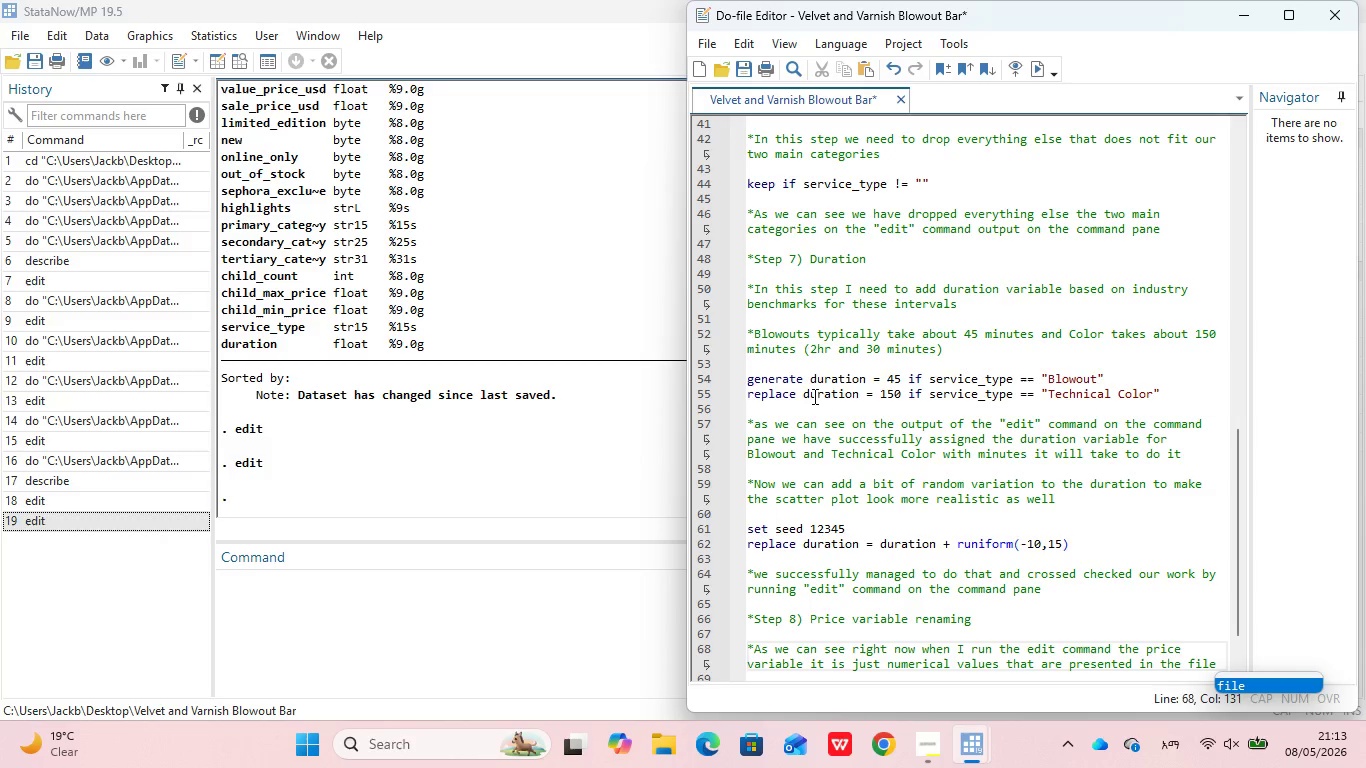 
key(Enter)
 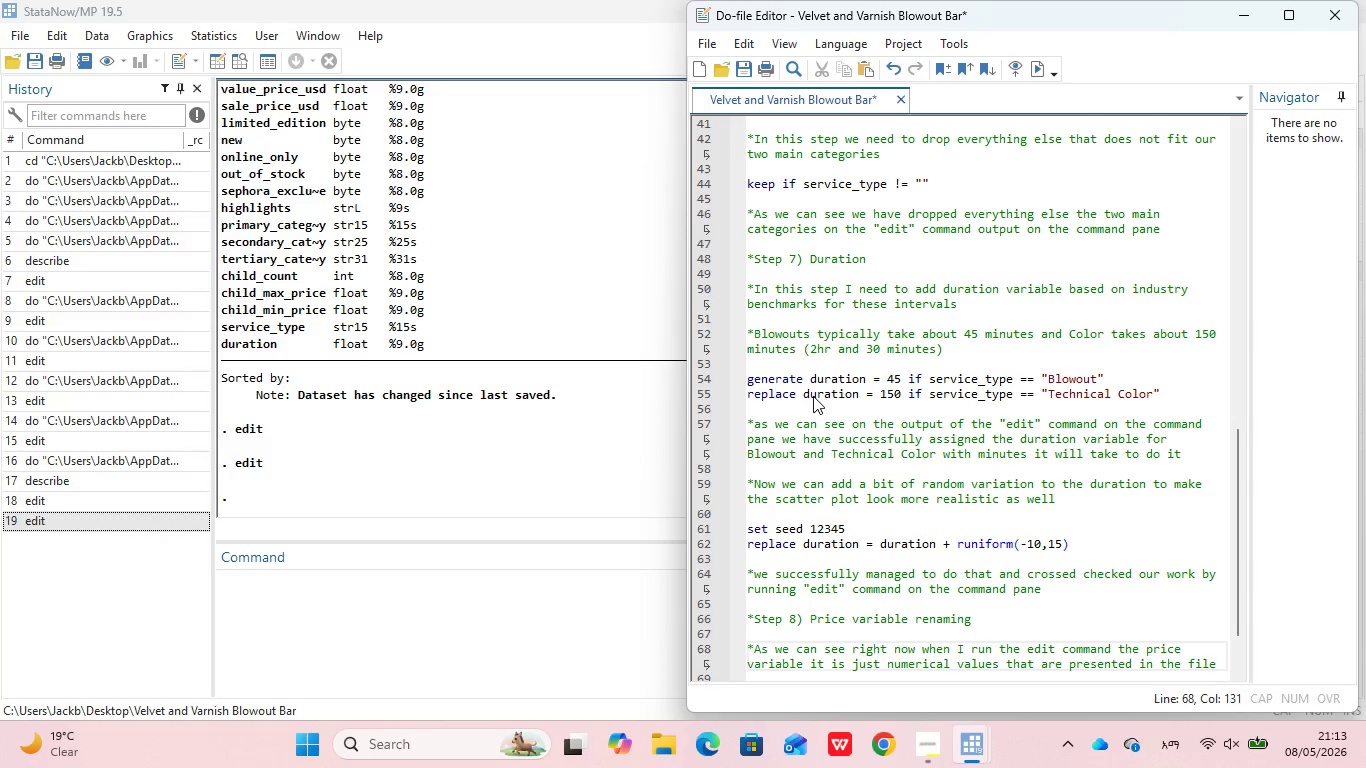 
key(Enter)
 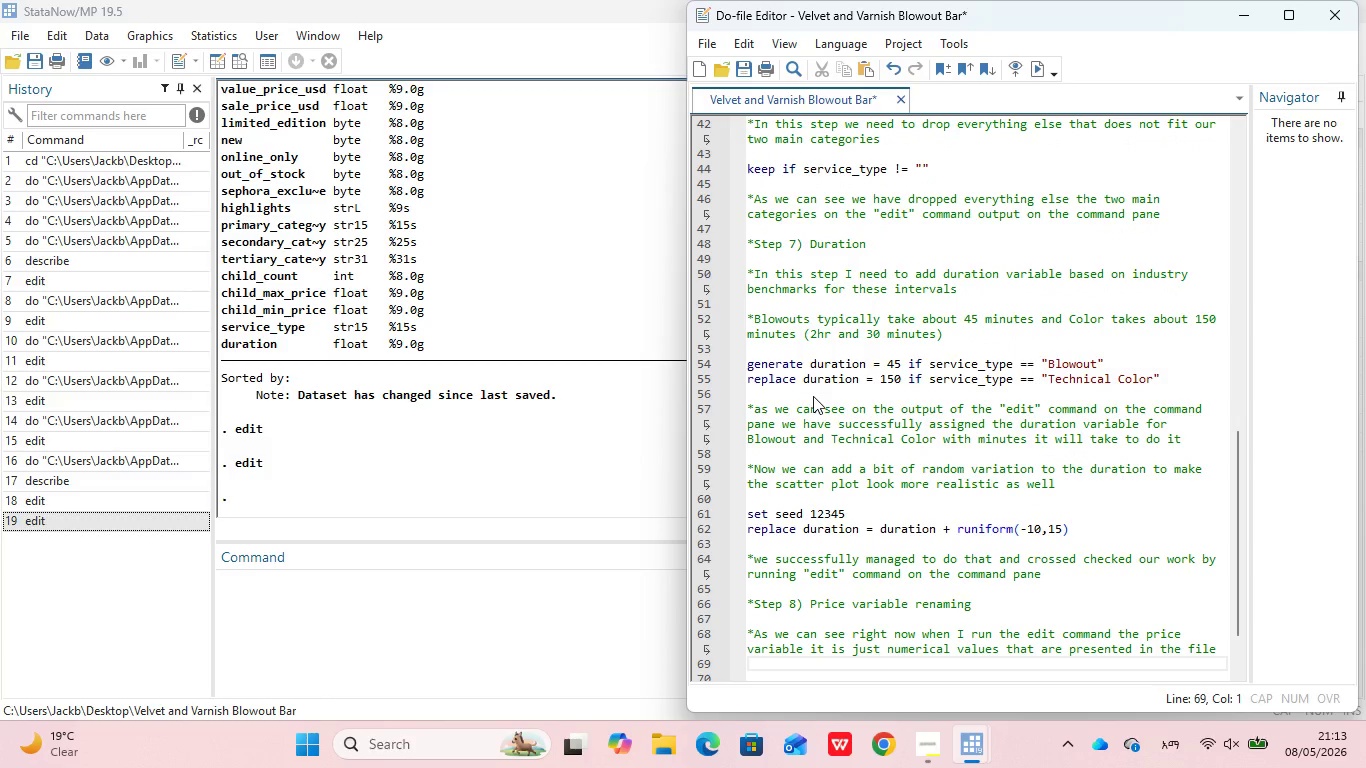 
key(Enter)
 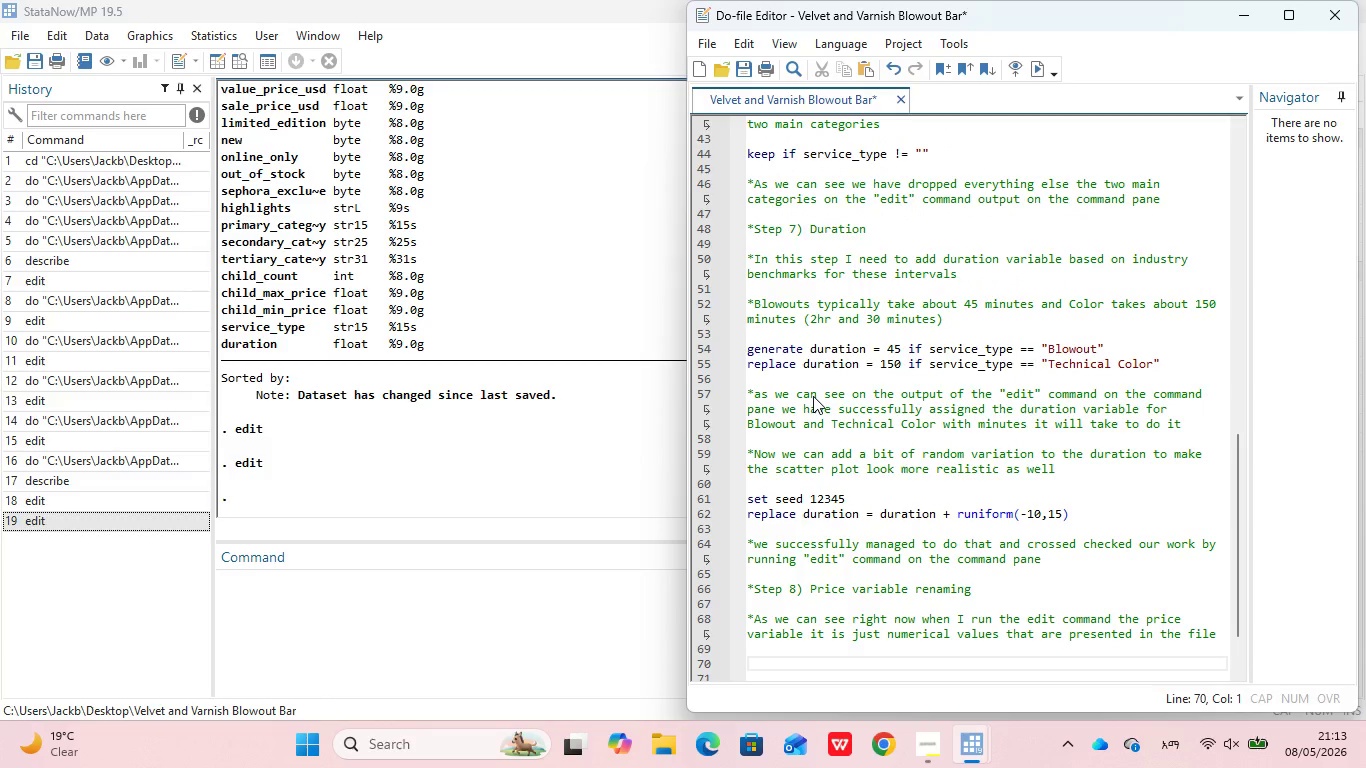 
key(Shift+8)
 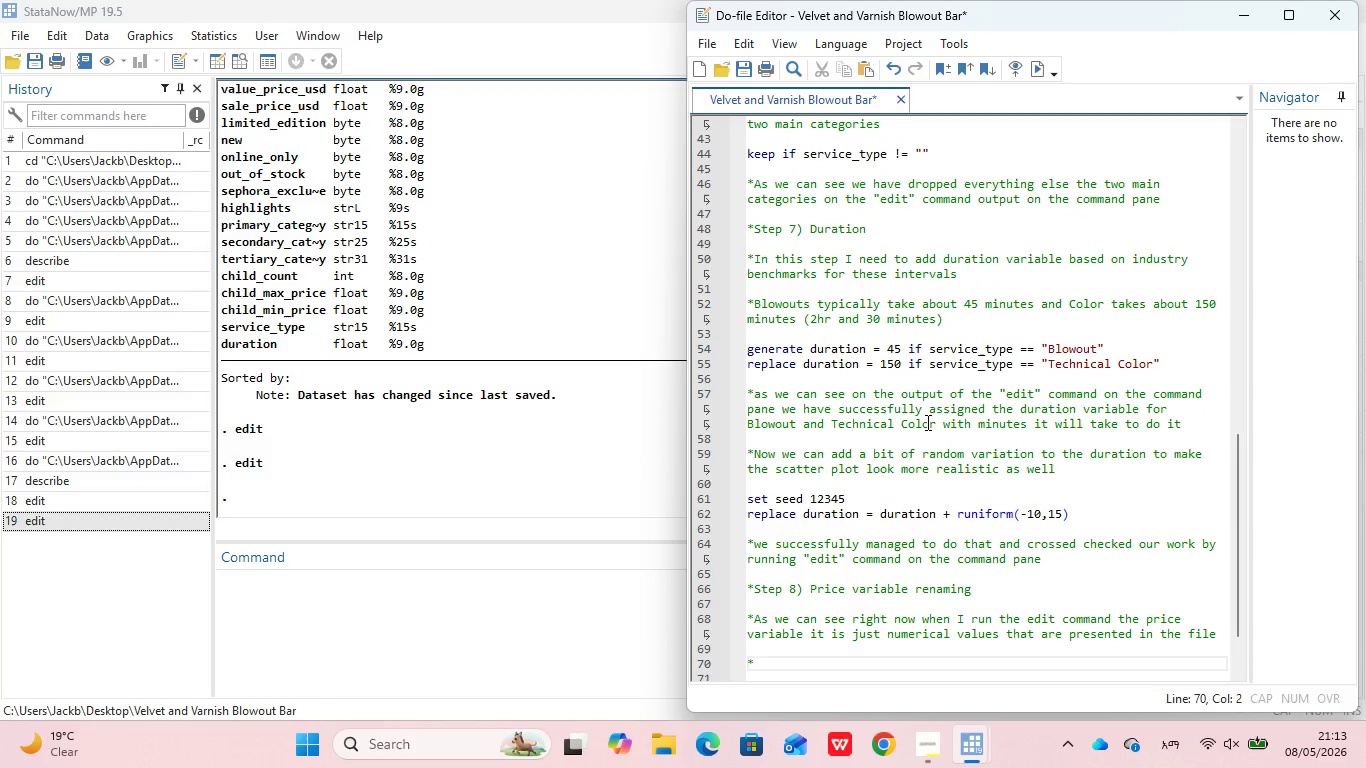 
type(We need to clean up the price variable for better and easy reading )
 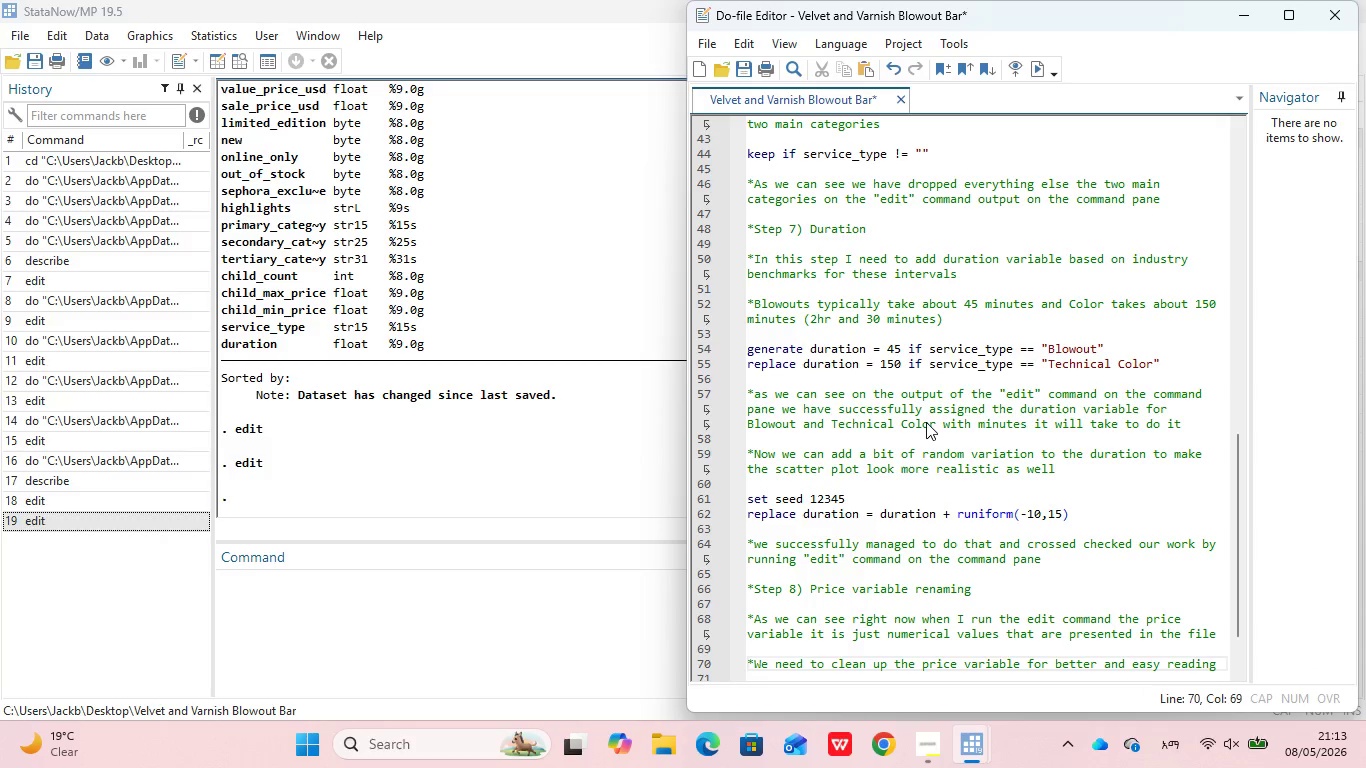 
key(Enter)
 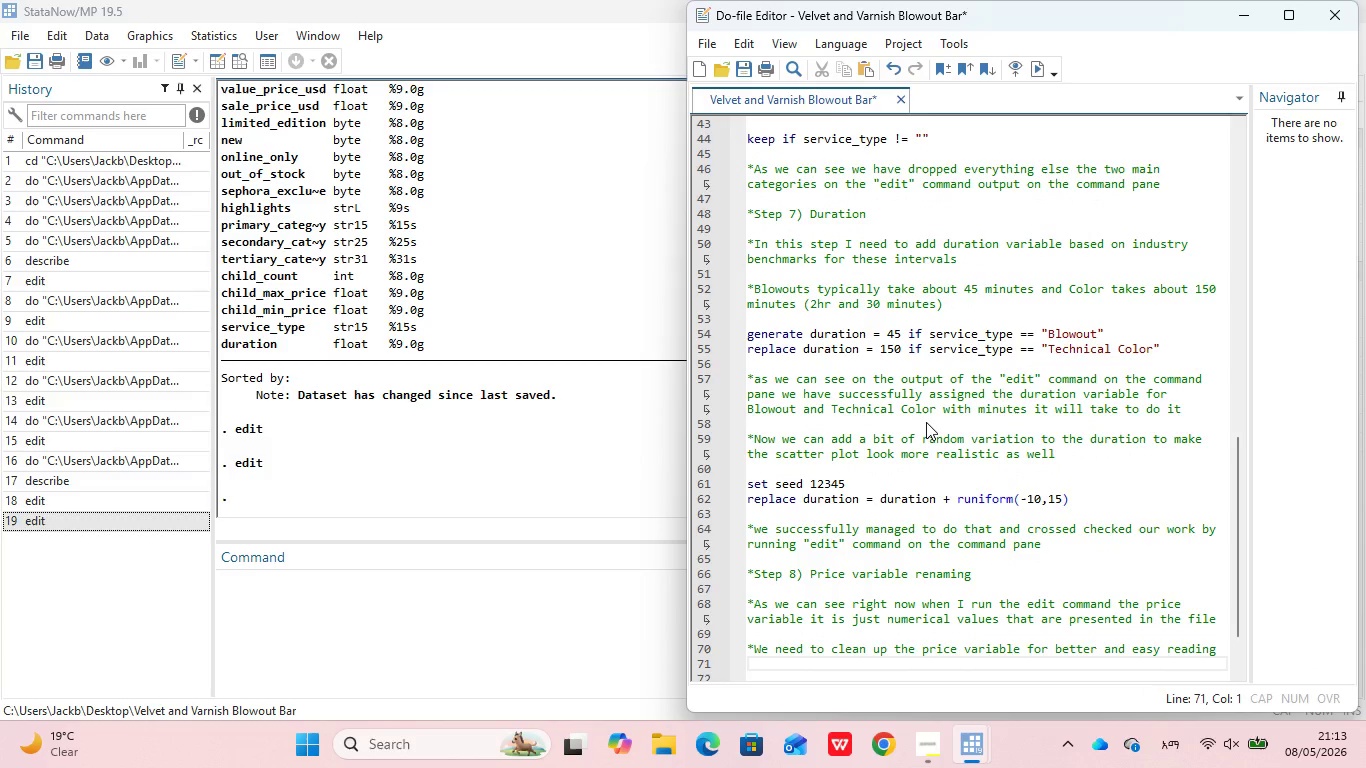 
key(Enter)
 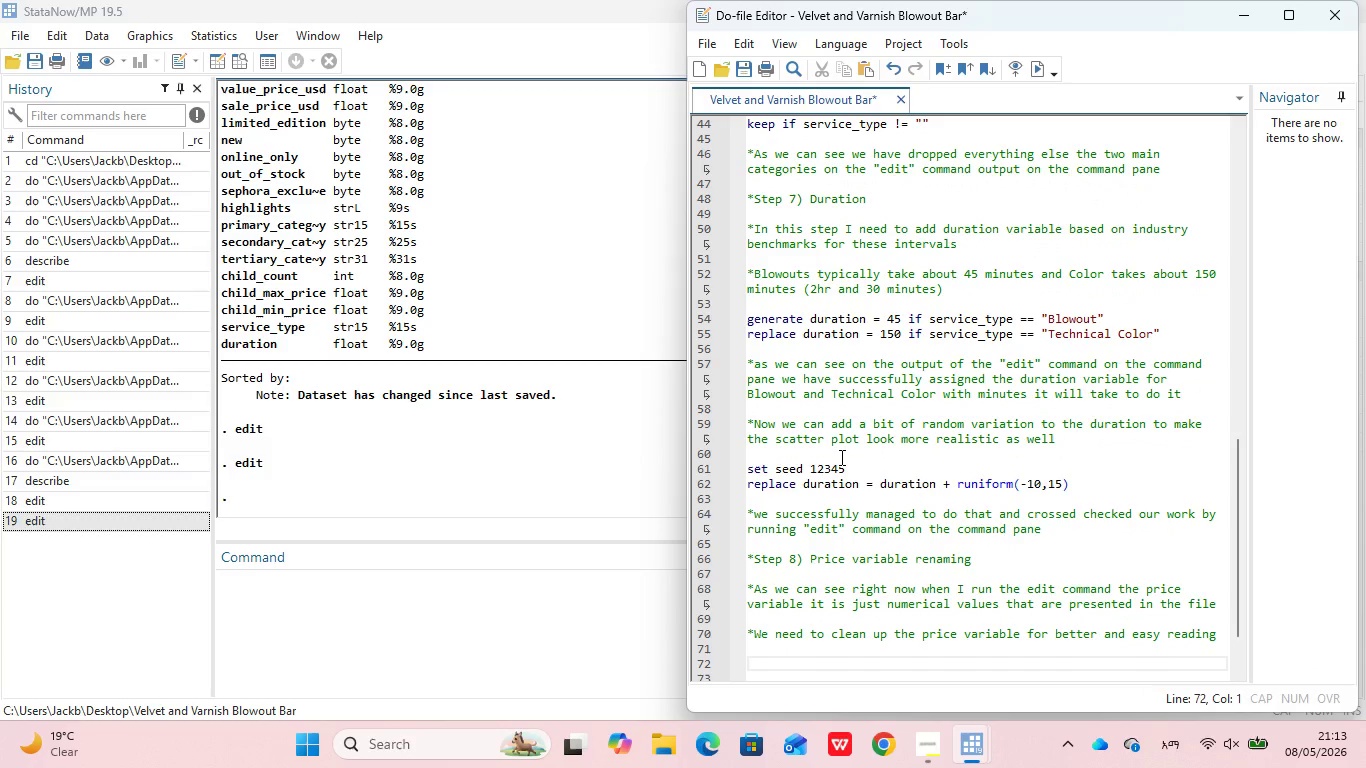 
type(rename)
key(Backspace)
key(Backspace)
key(Backspace)
key(Backspace)
key(Backspace)
key(Backspace)
 